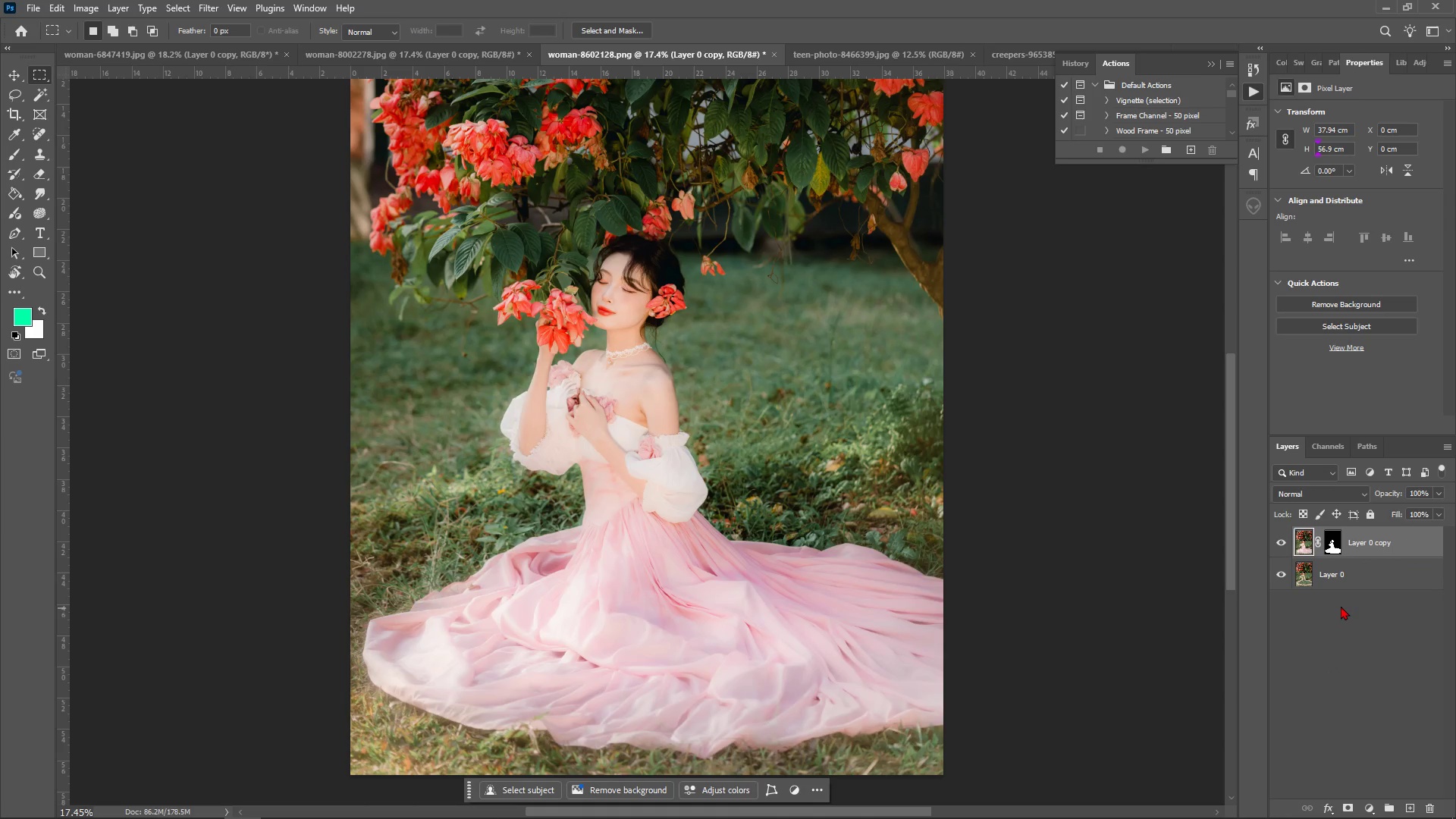 
left_click([1371, 589])
 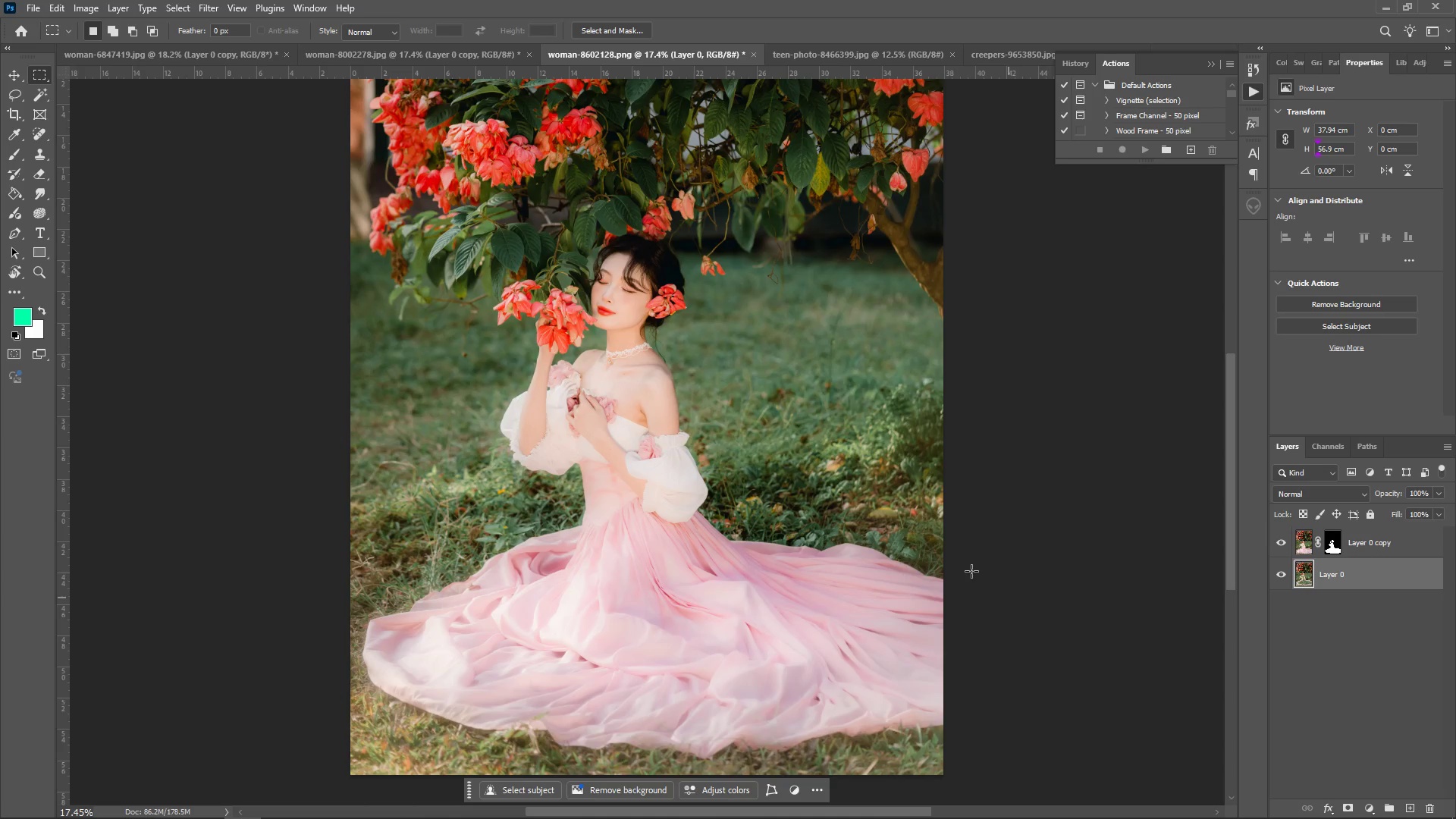 
wait(5.04)
 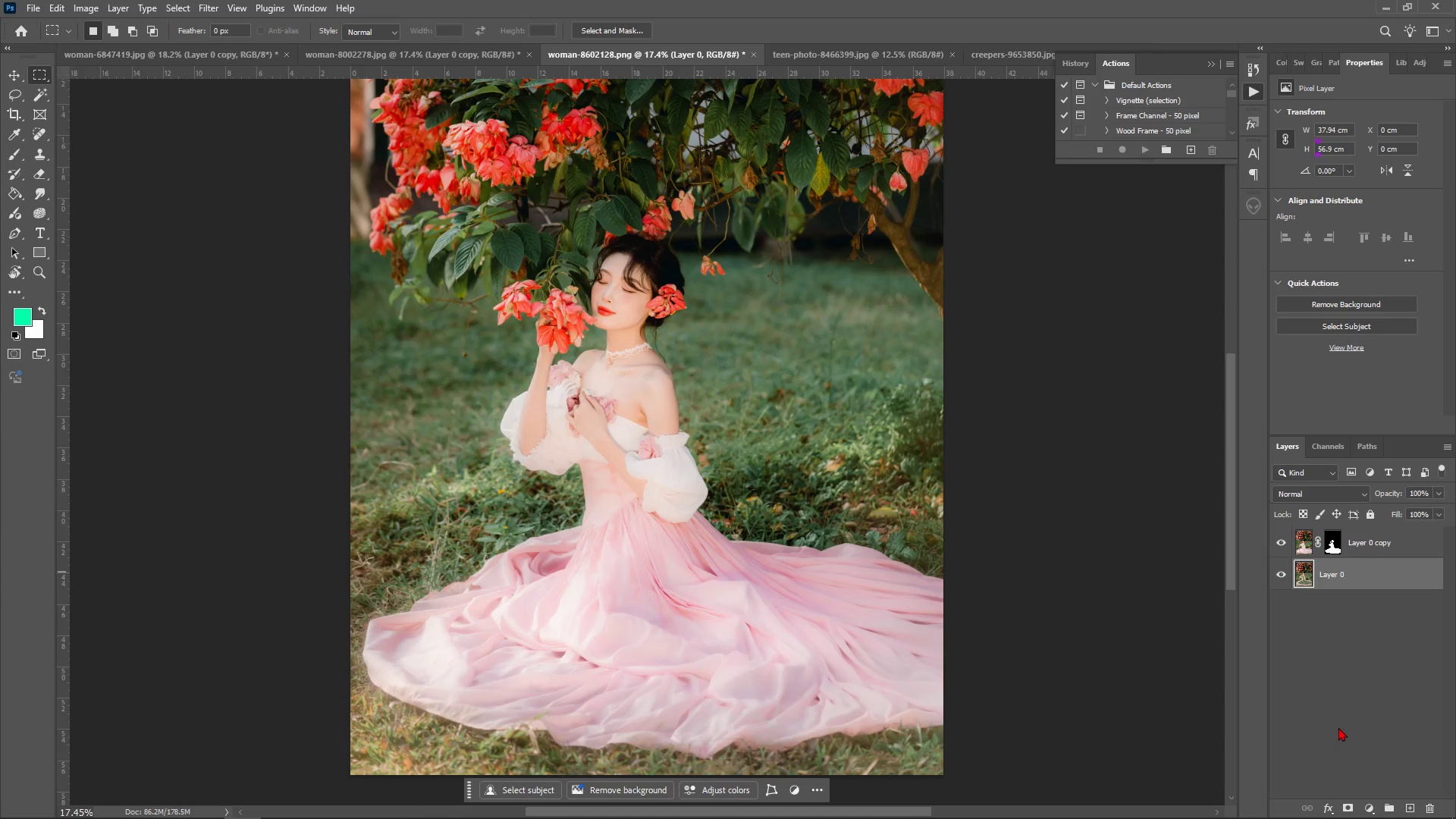 
left_click([96, 1])
 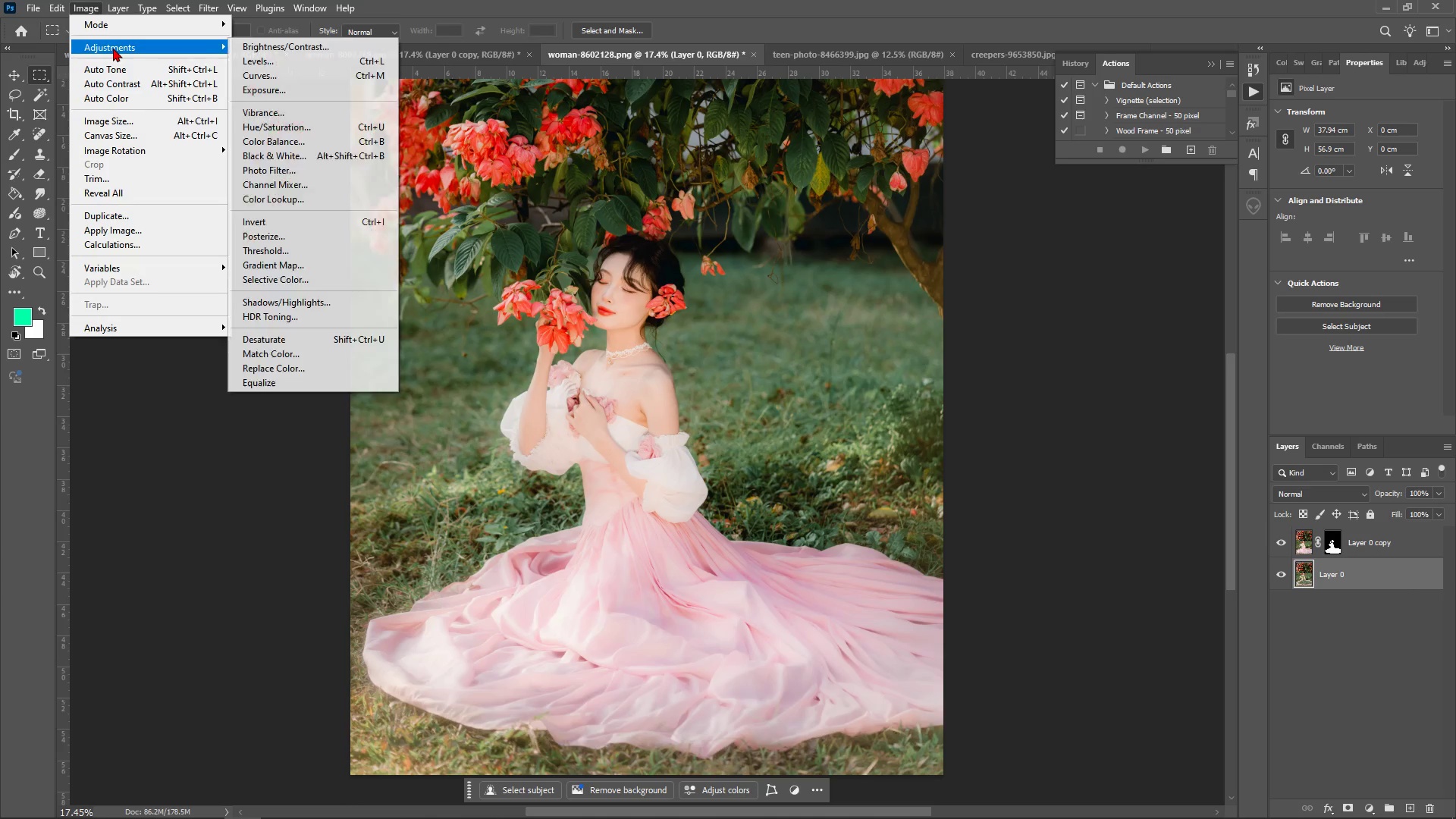 
double_click([113, 48])
 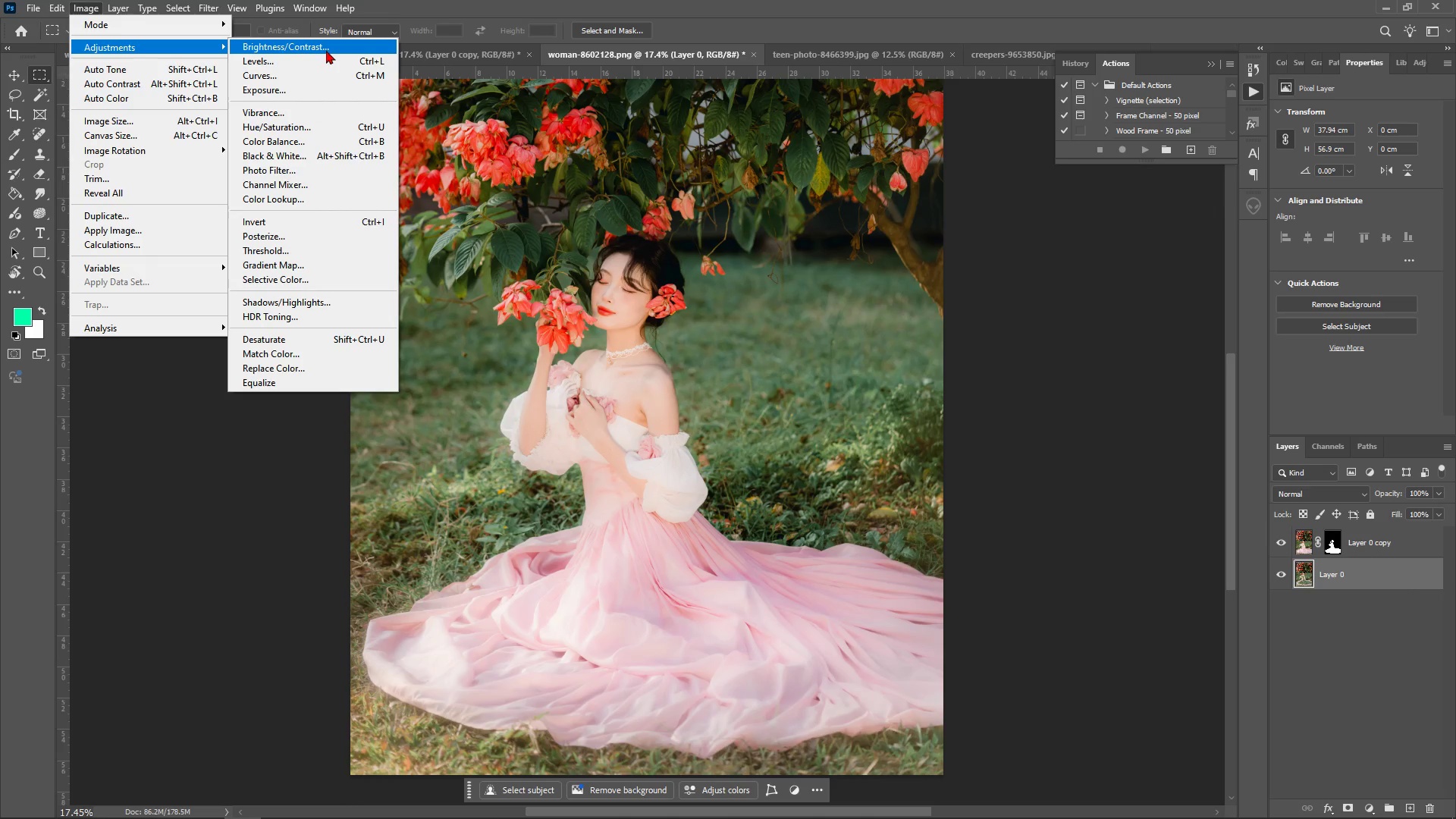 
left_click([308, 79])
 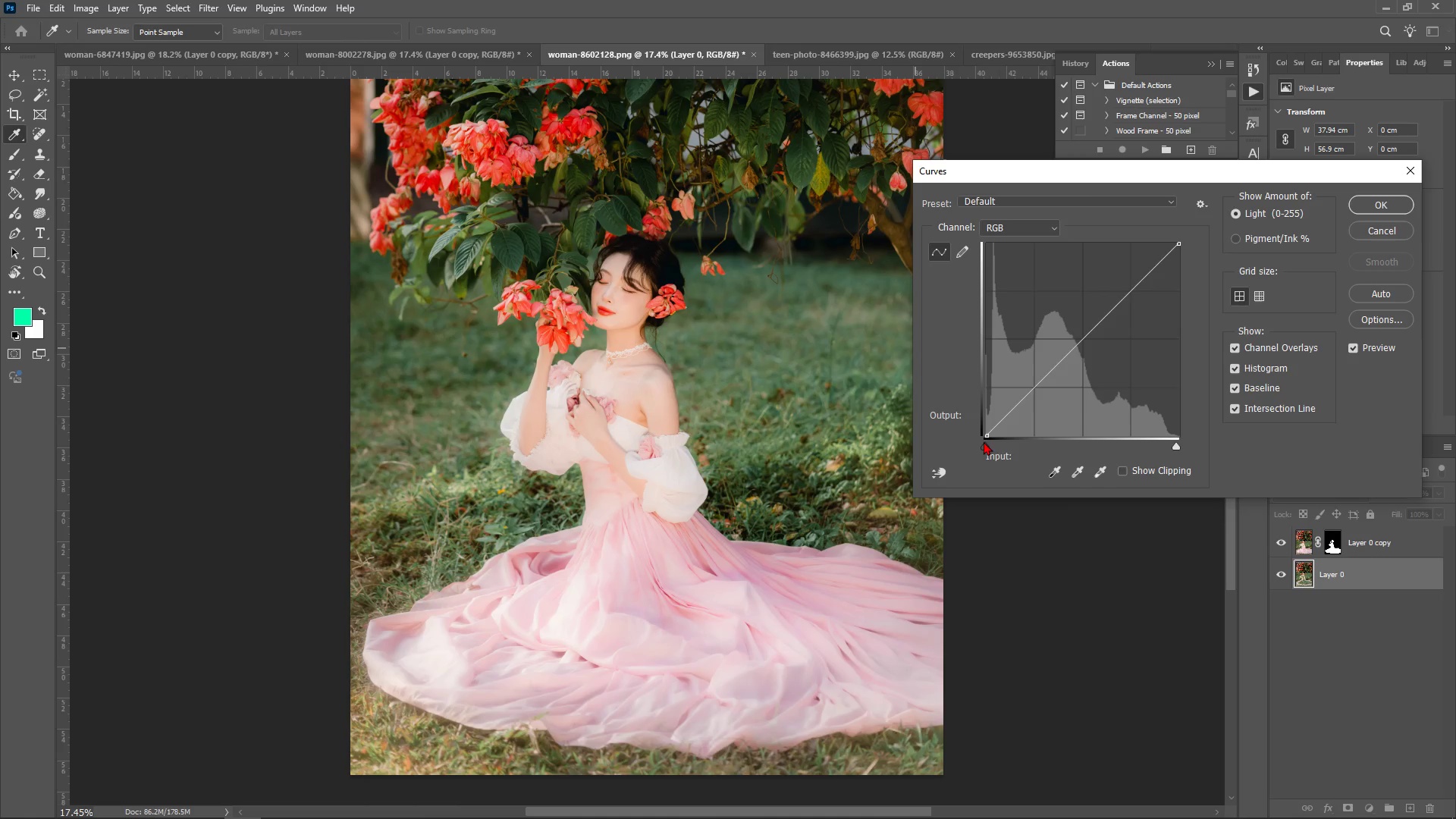 
left_click_drag(start_coordinate=[985, 443], to_coordinate=[1015, 449])
 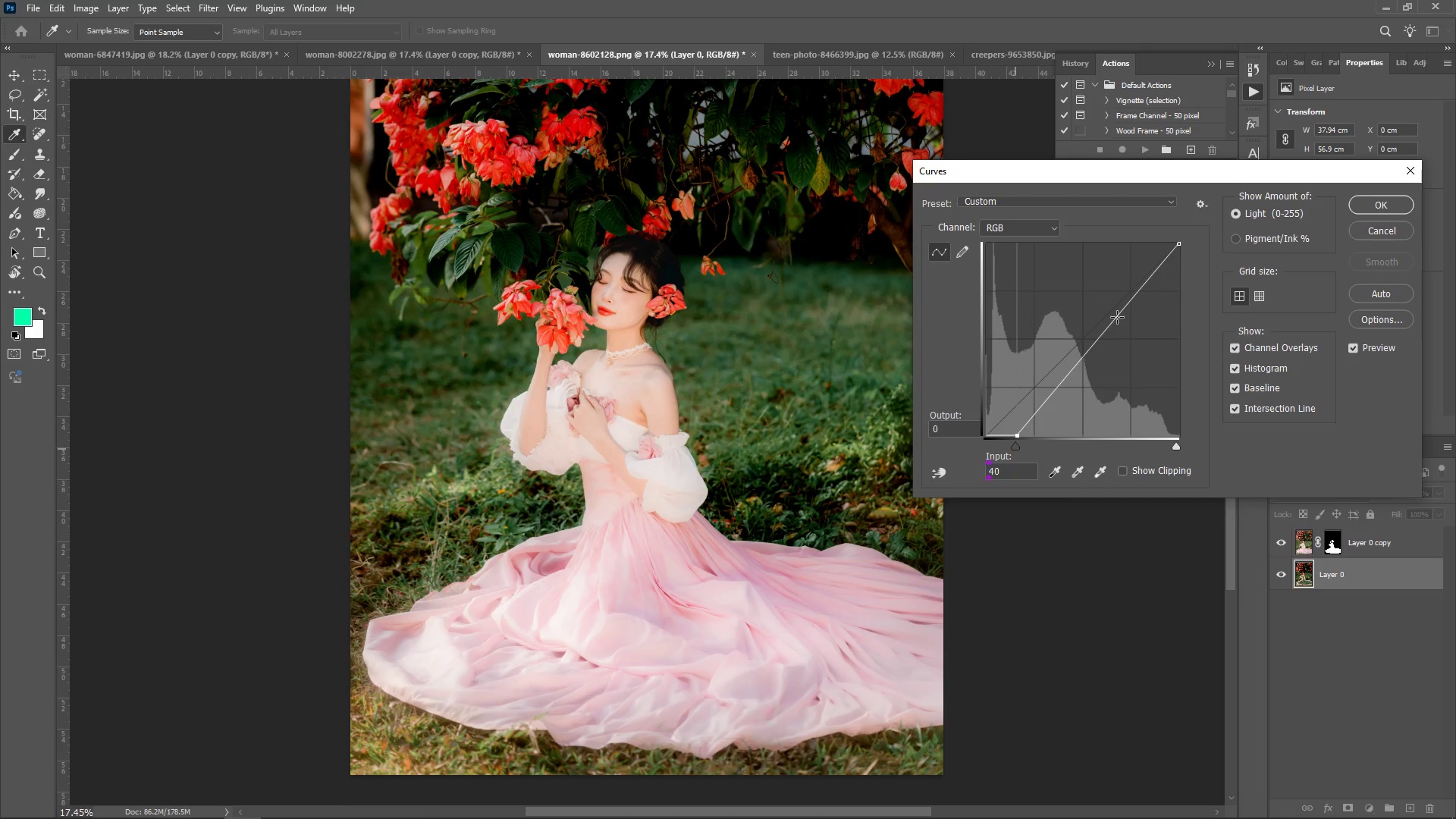 
left_click_drag(start_coordinate=[1117, 317], to_coordinate=[1105, 296])
 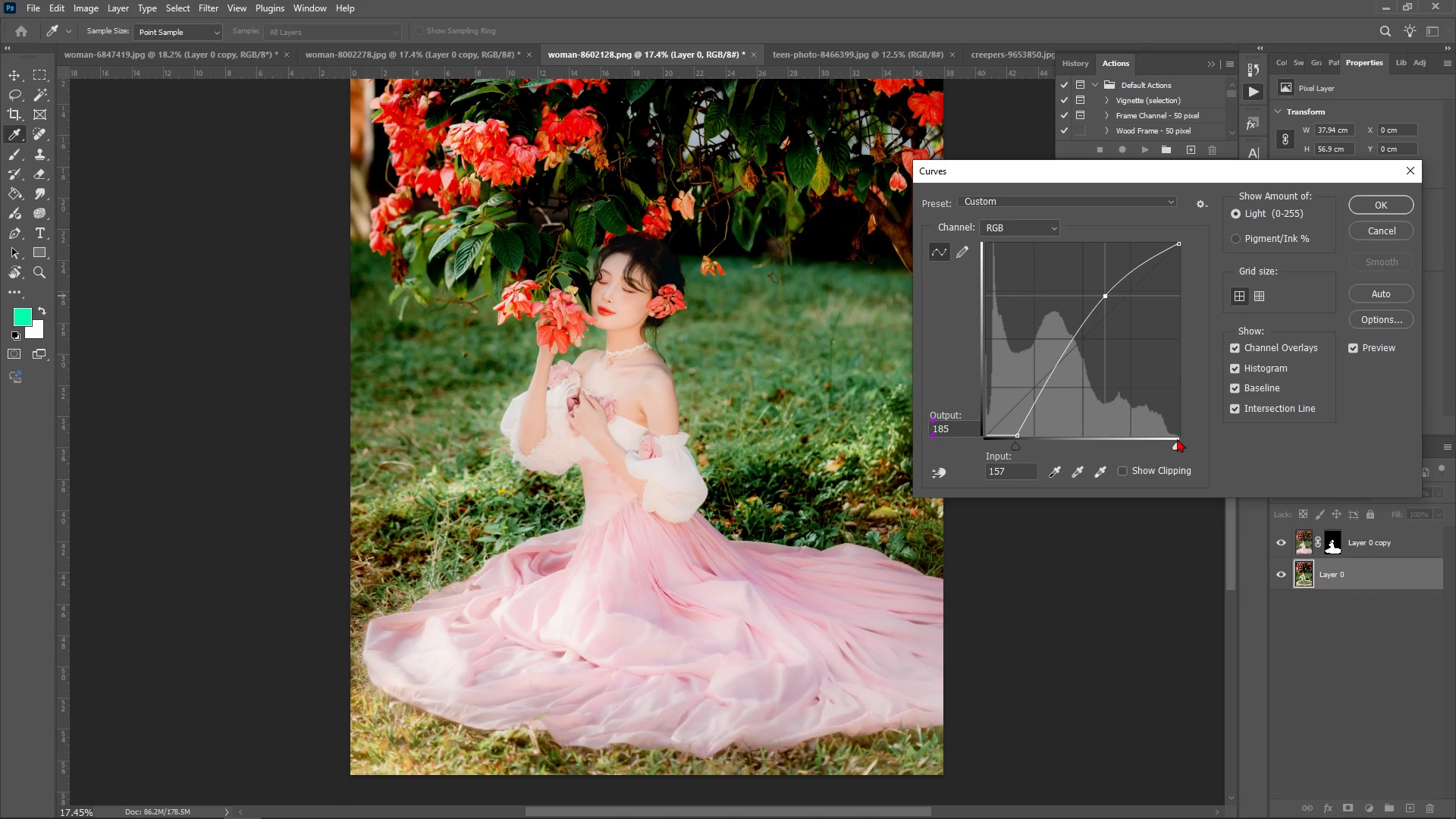 
left_click_drag(start_coordinate=[1177, 445], to_coordinate=[1136, 444])
 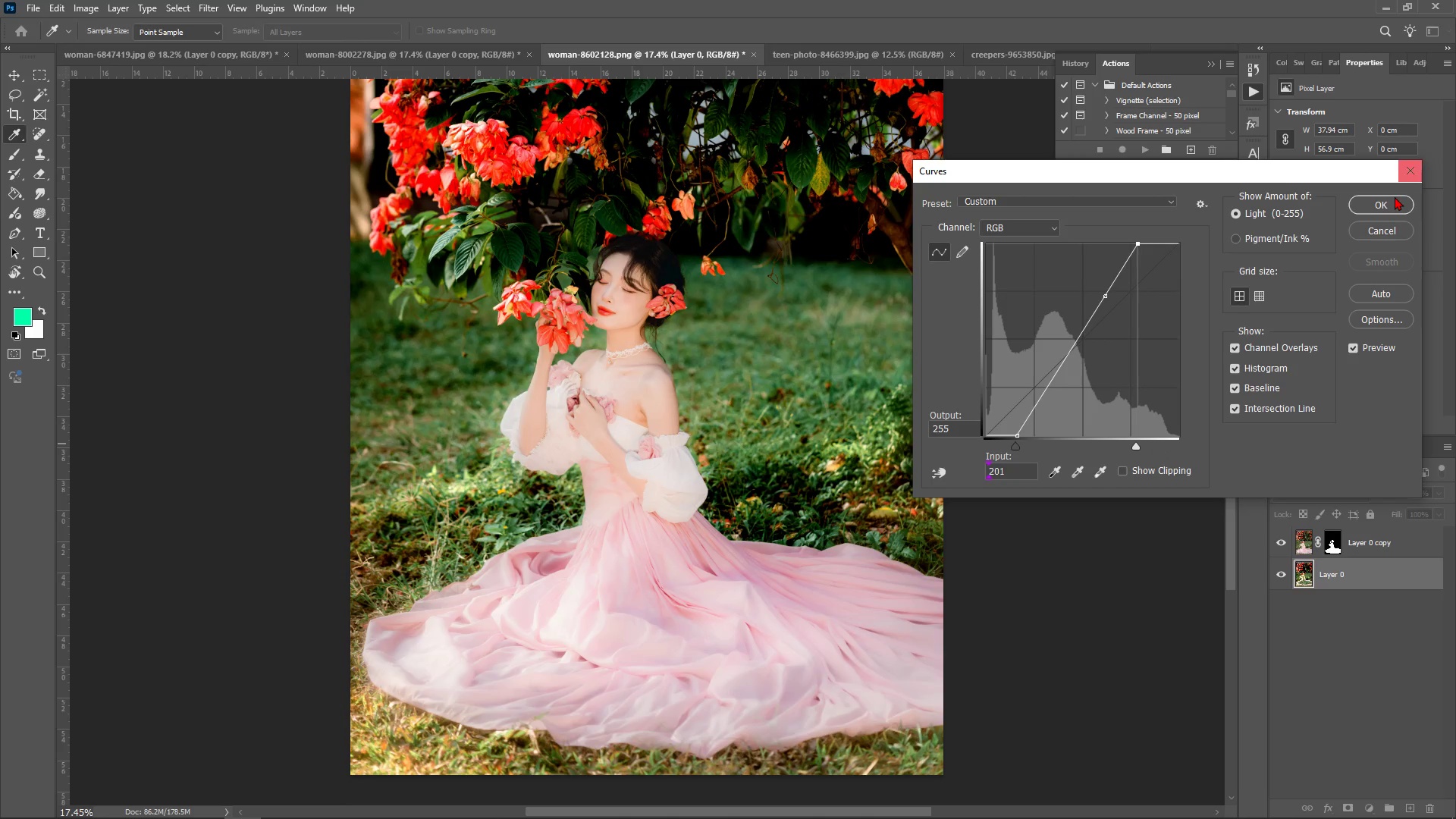 
left_click([1394, 197])
 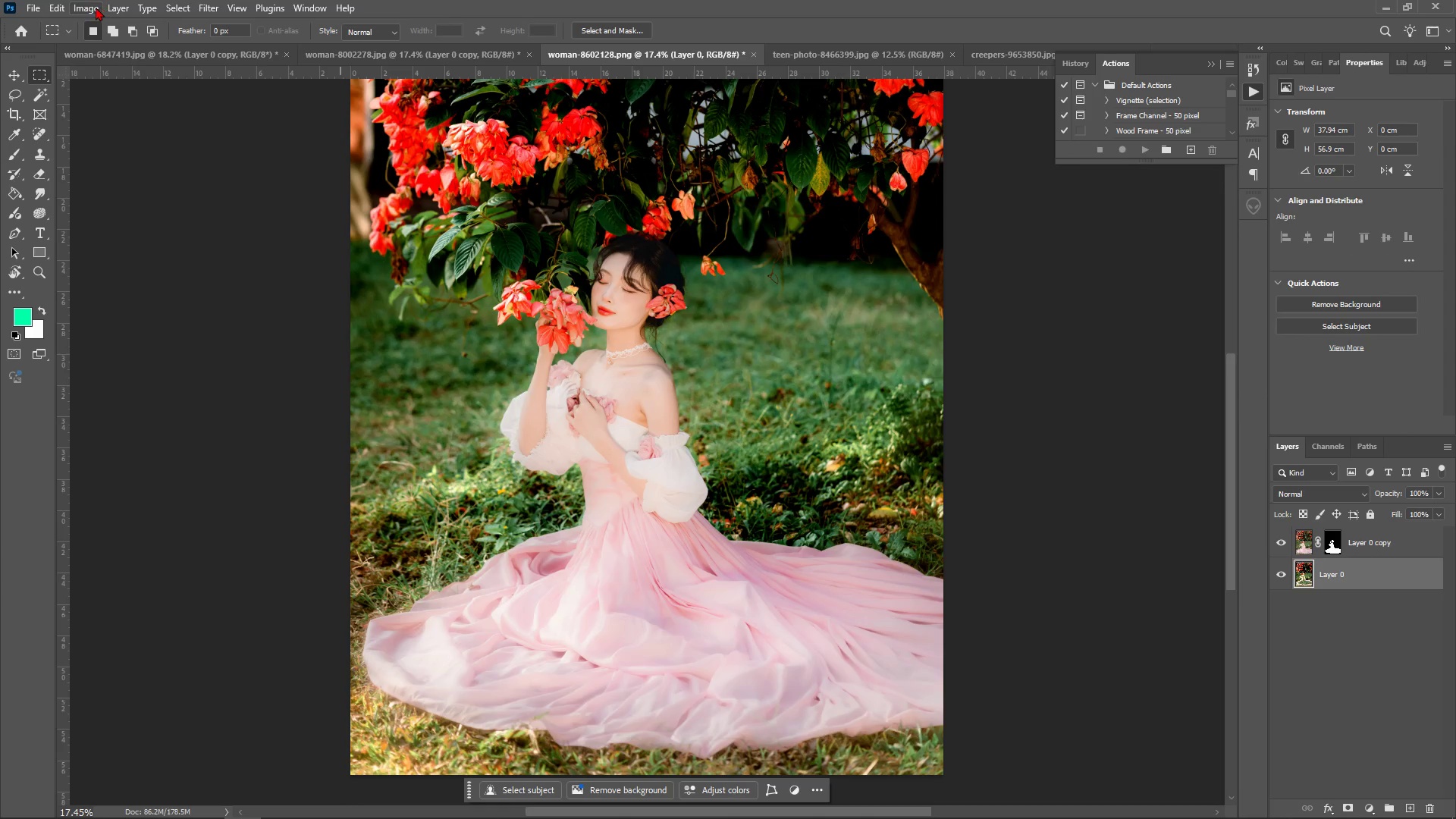 
double_click([109, 45])
 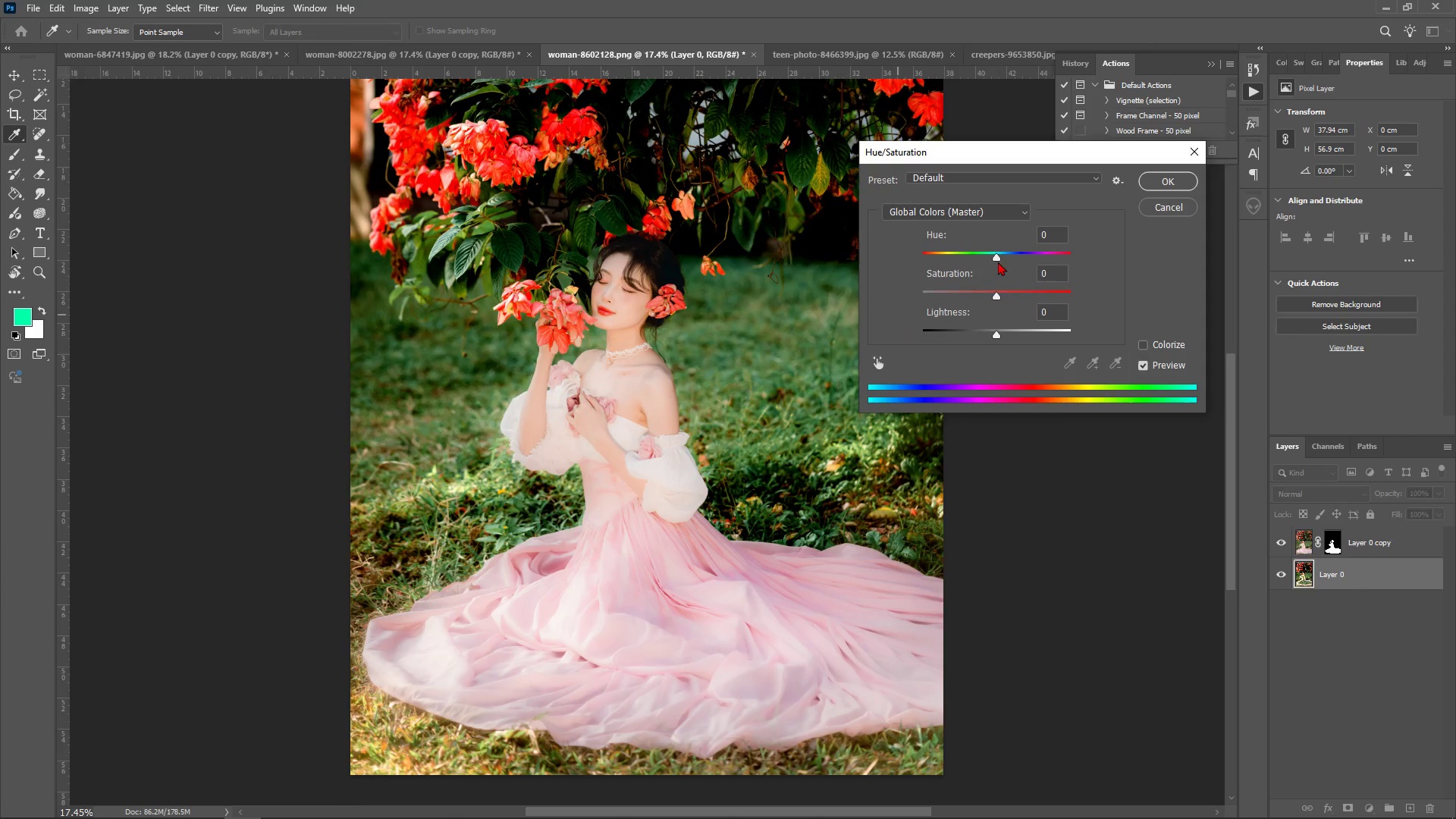 
wait(6.29)
 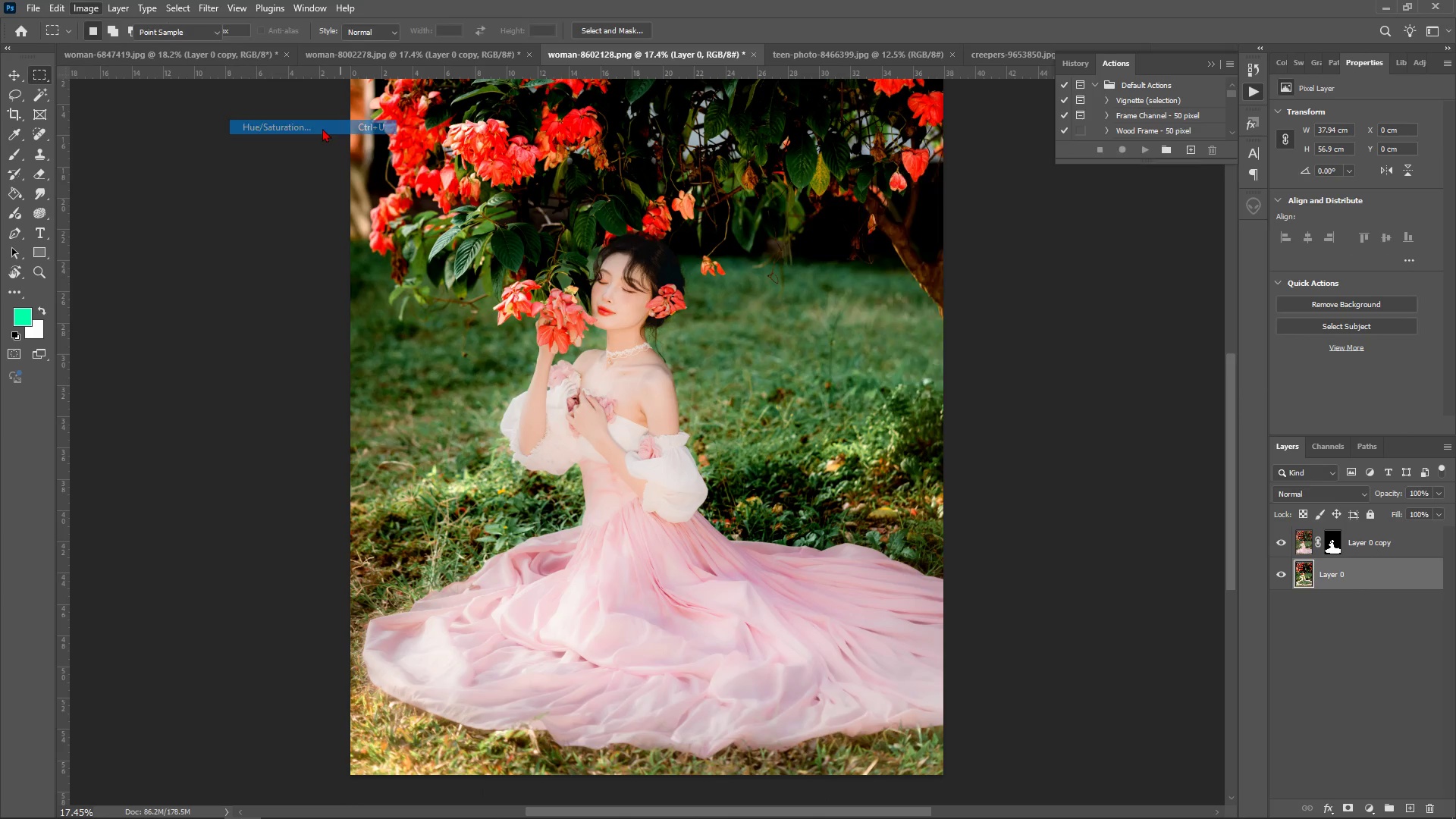 
left_click_drag(start_coordinate=[998, 256], to_coordinate=[999, 267])
 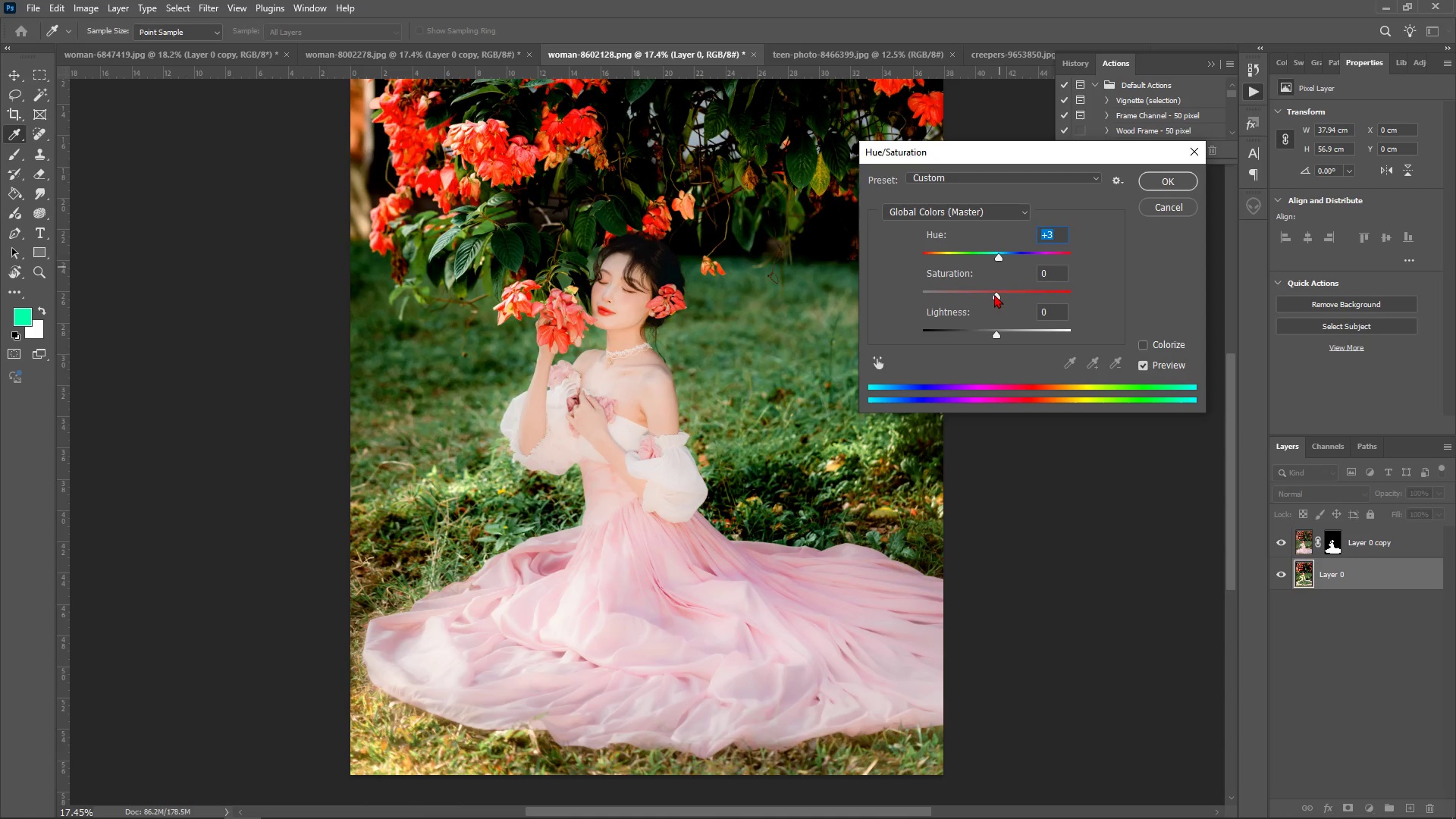 
left_click_drag(start_coordinate=[994, 294], to_coordinate=[1015, 301])
 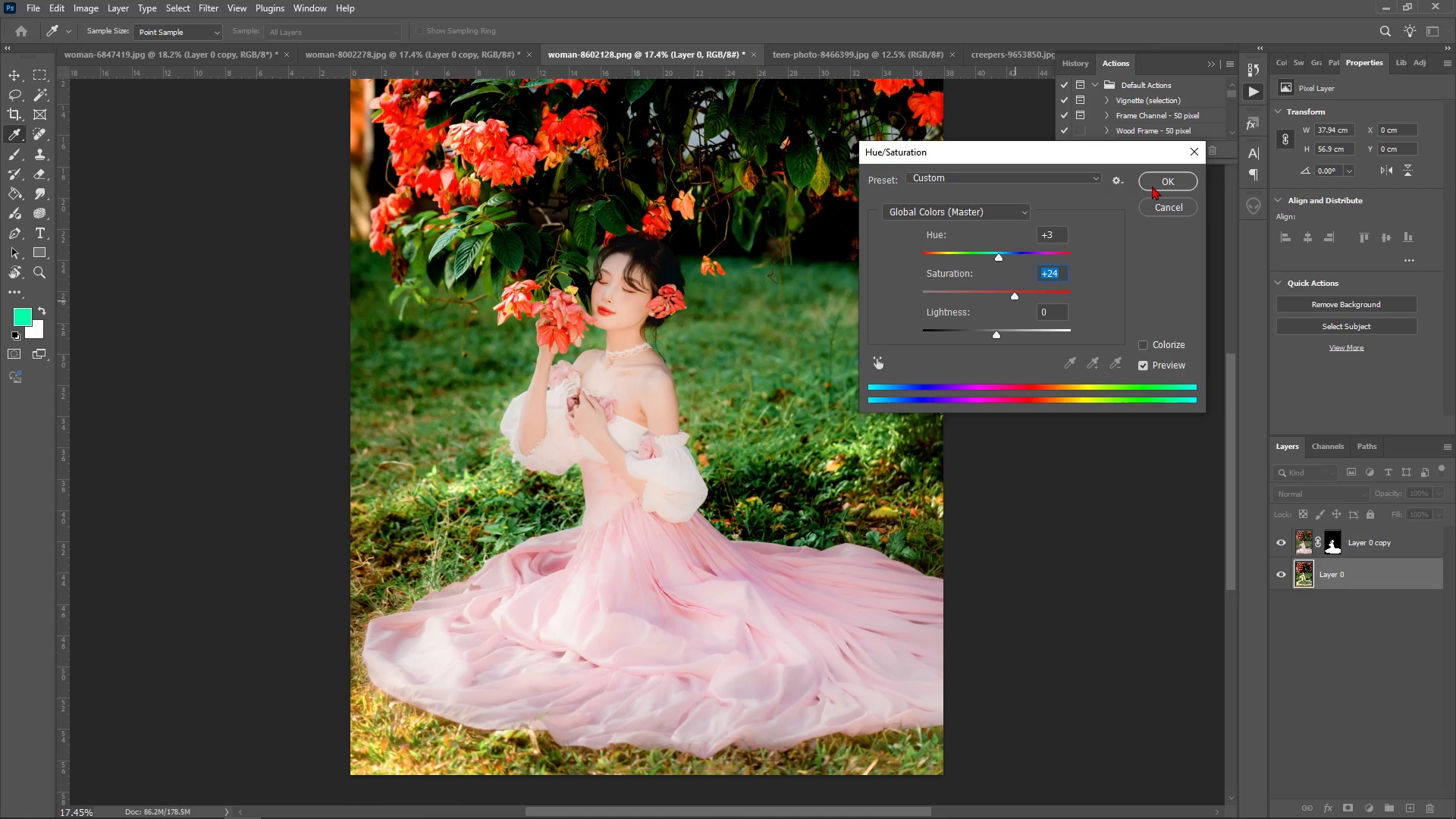 
left_click([1152, 186])
 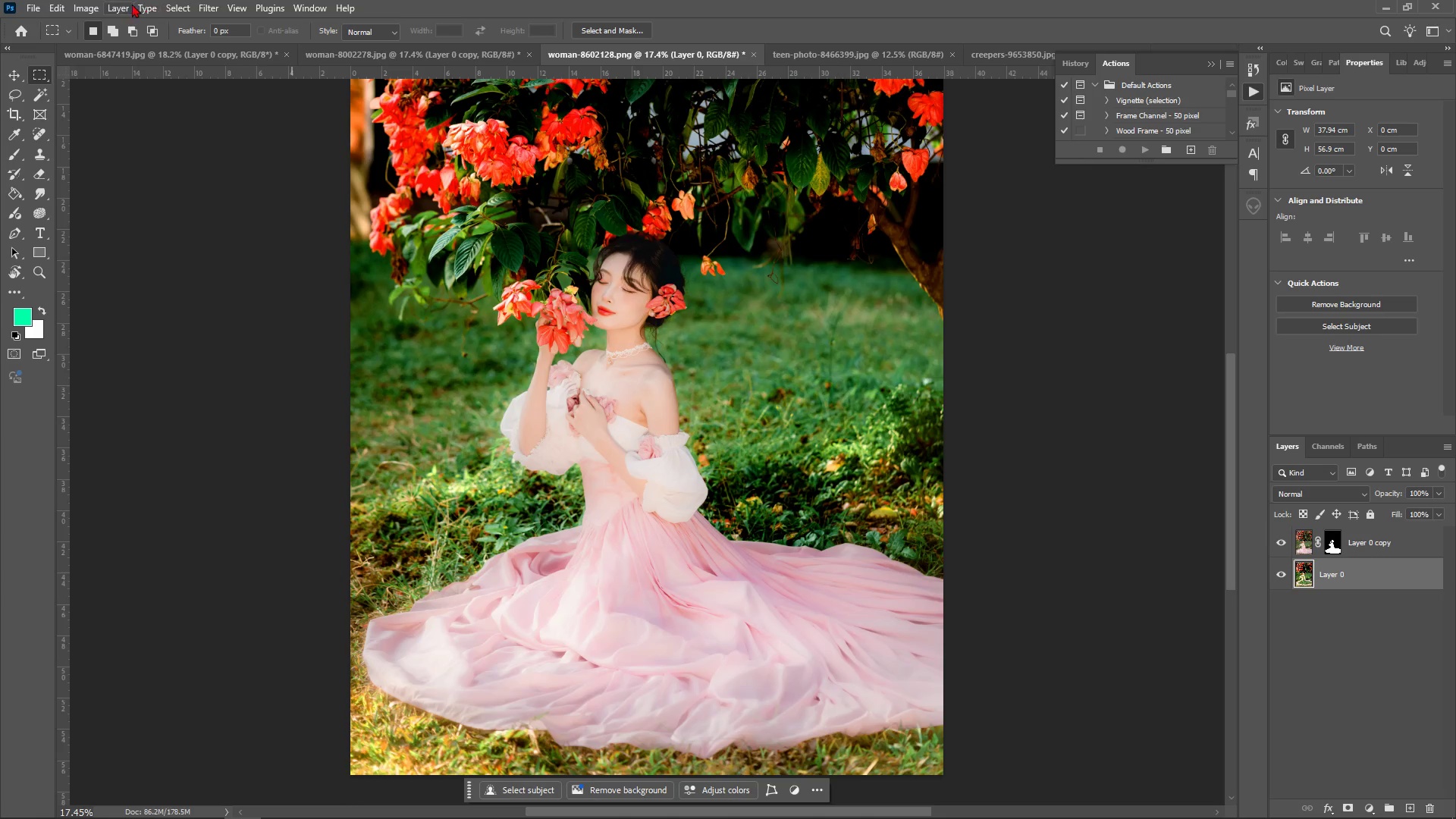 
left_click([100, 3])
 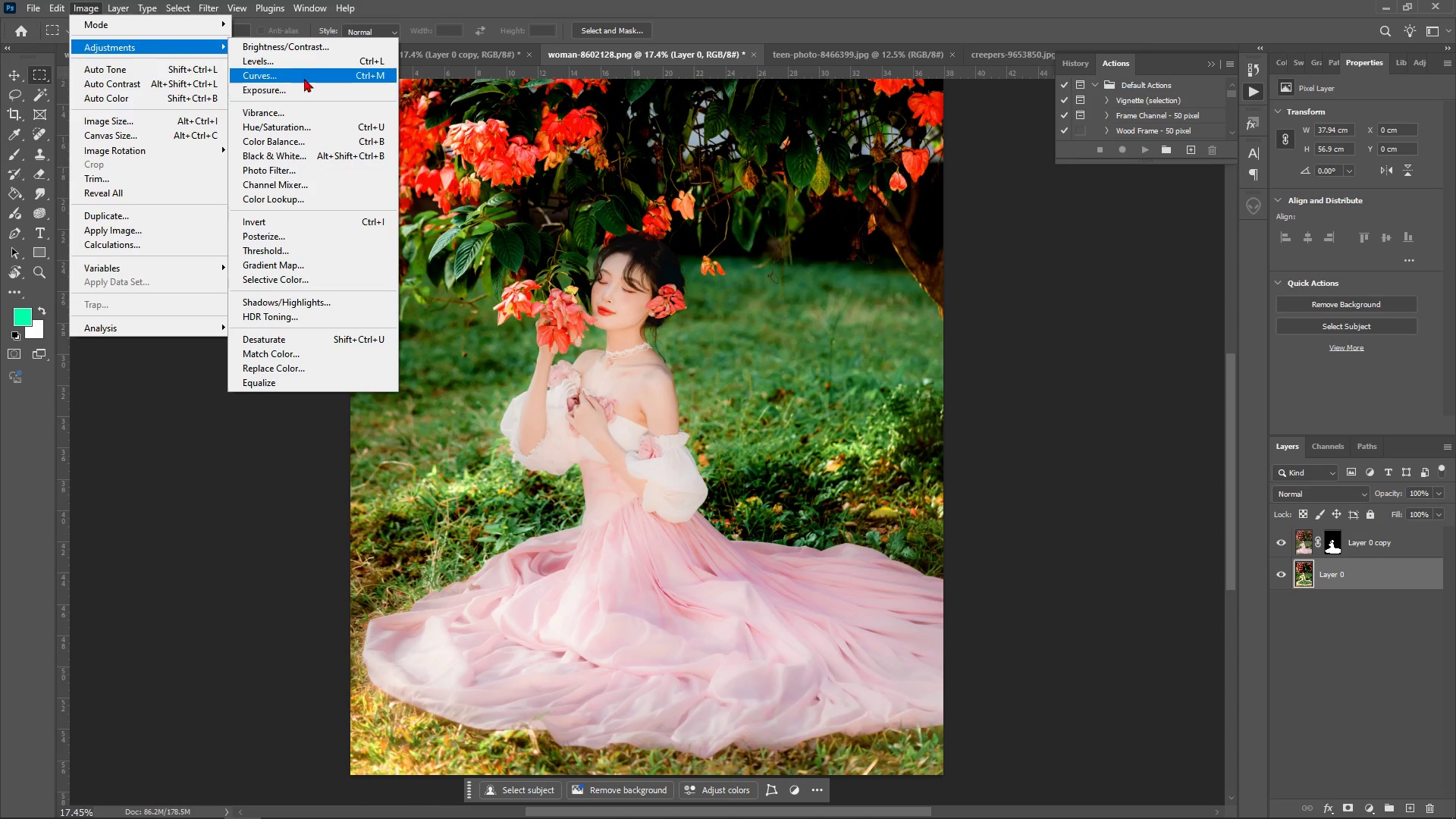 
wait(6.76)
 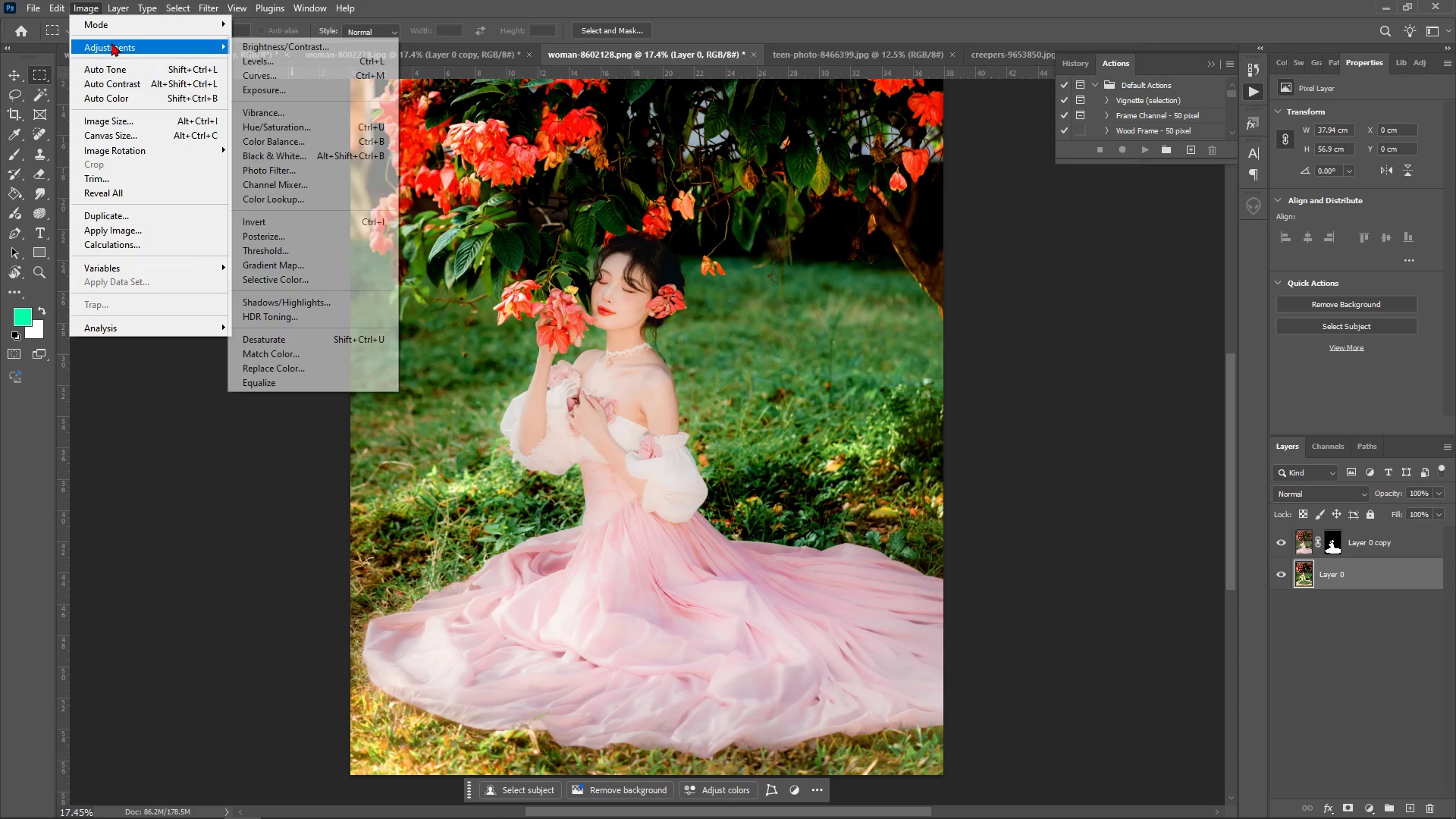 
left_click([303, 63])
 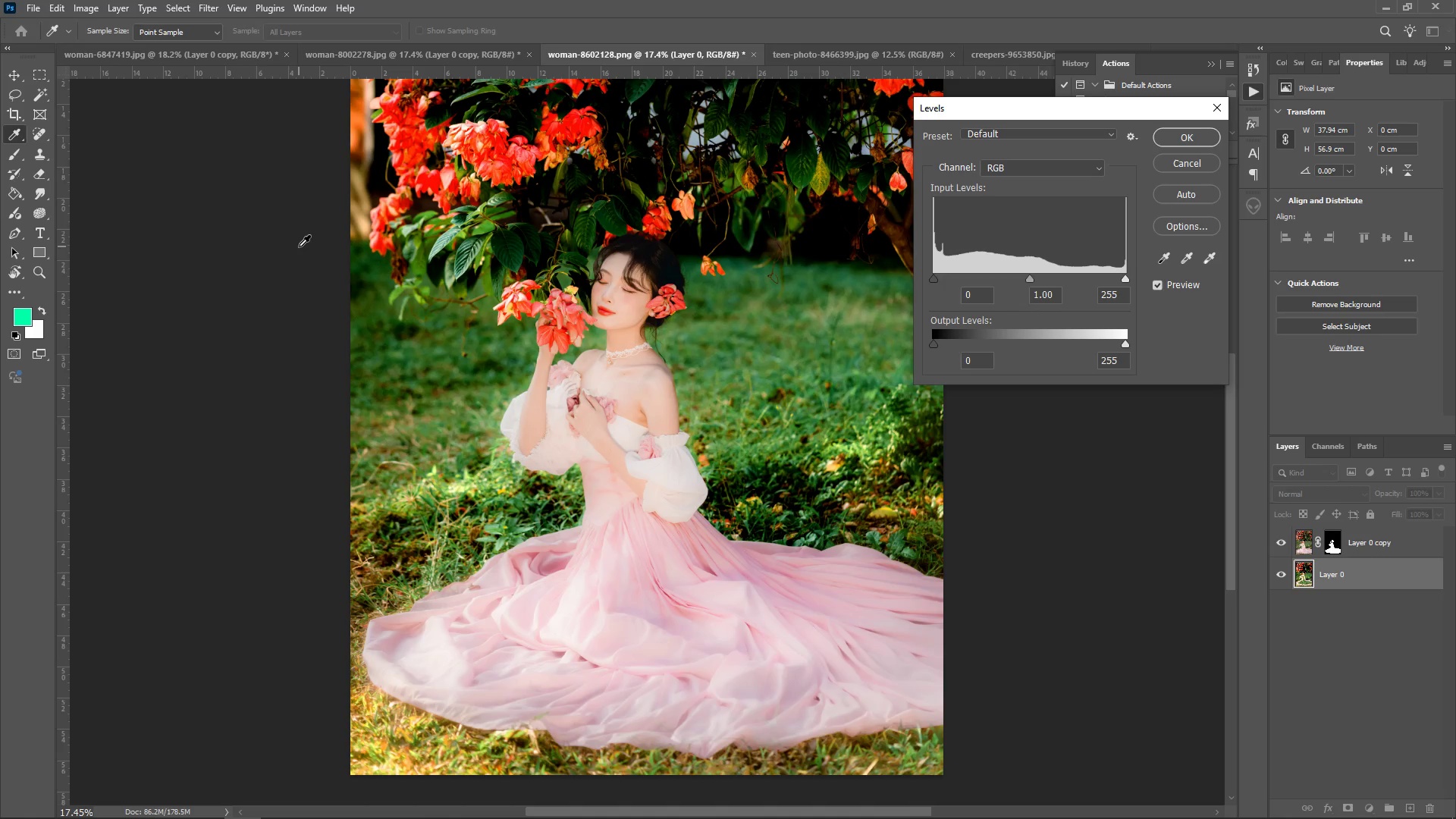 
wait(8.17)
 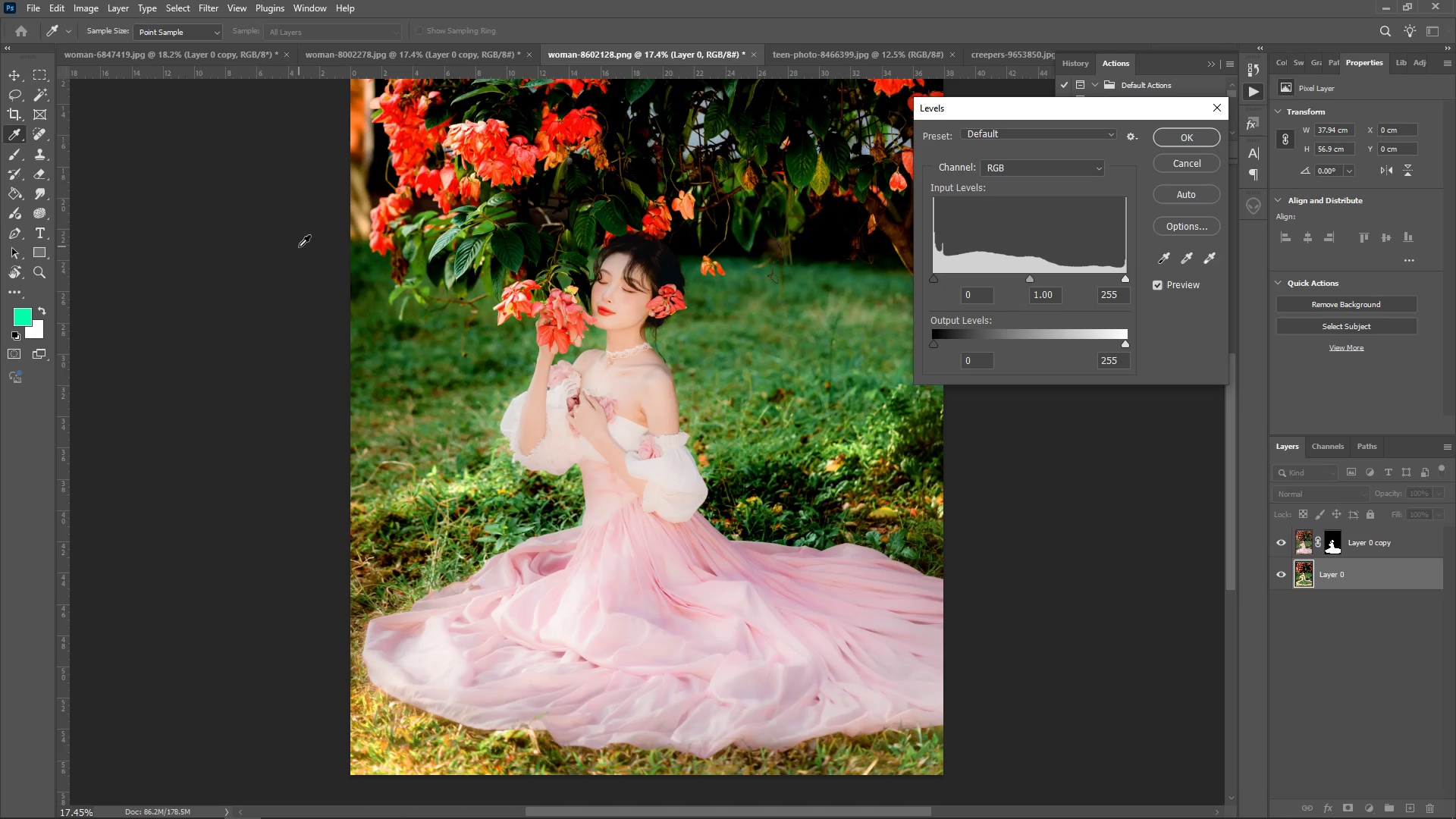 
left_click_drag(start_coordinate=[1031, 278], to_coordinate=[1006, 290])
 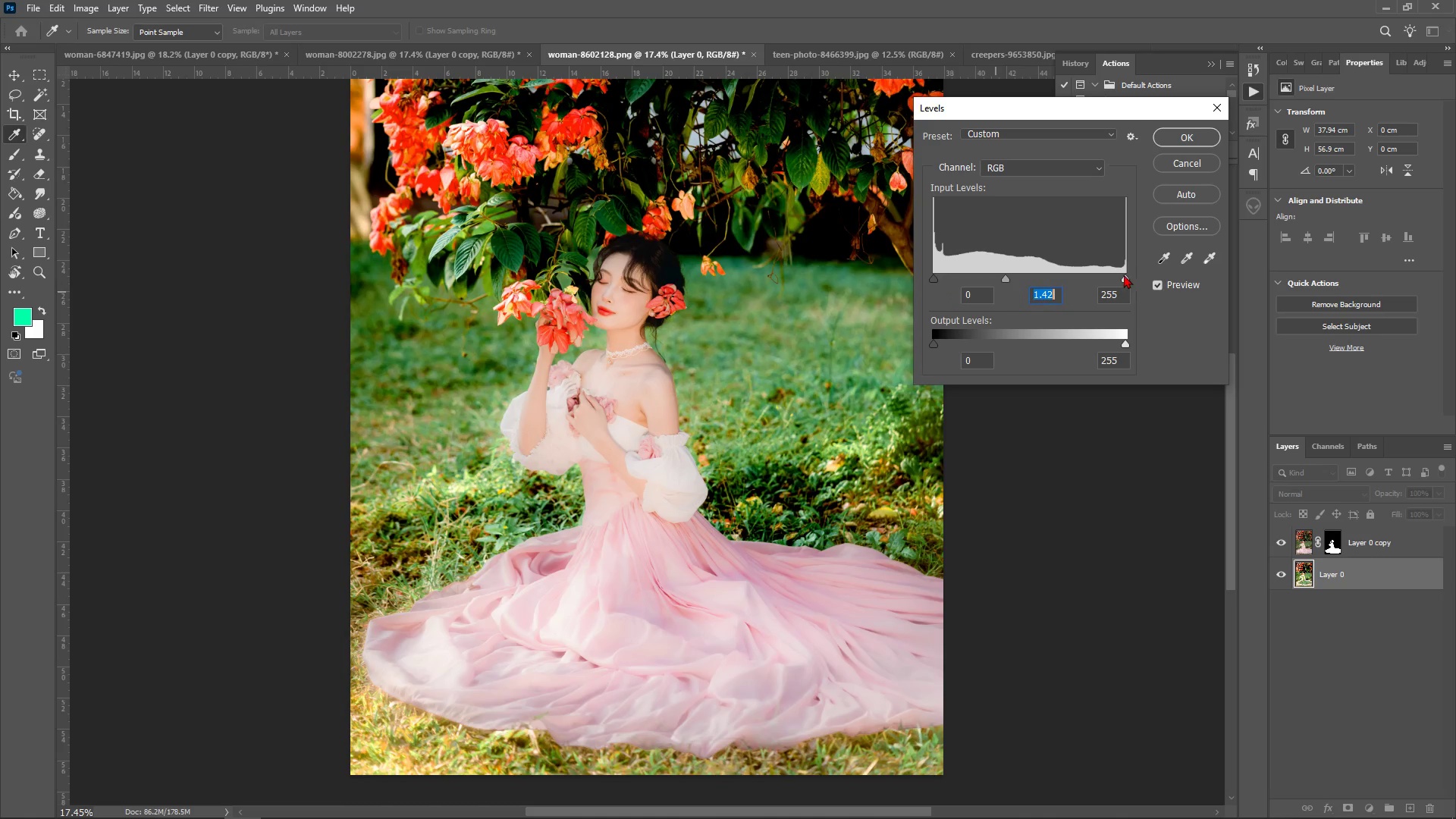 
left_click_drag(start_coordinate=[1121, 275], to_coordinate=[1116, 279])
 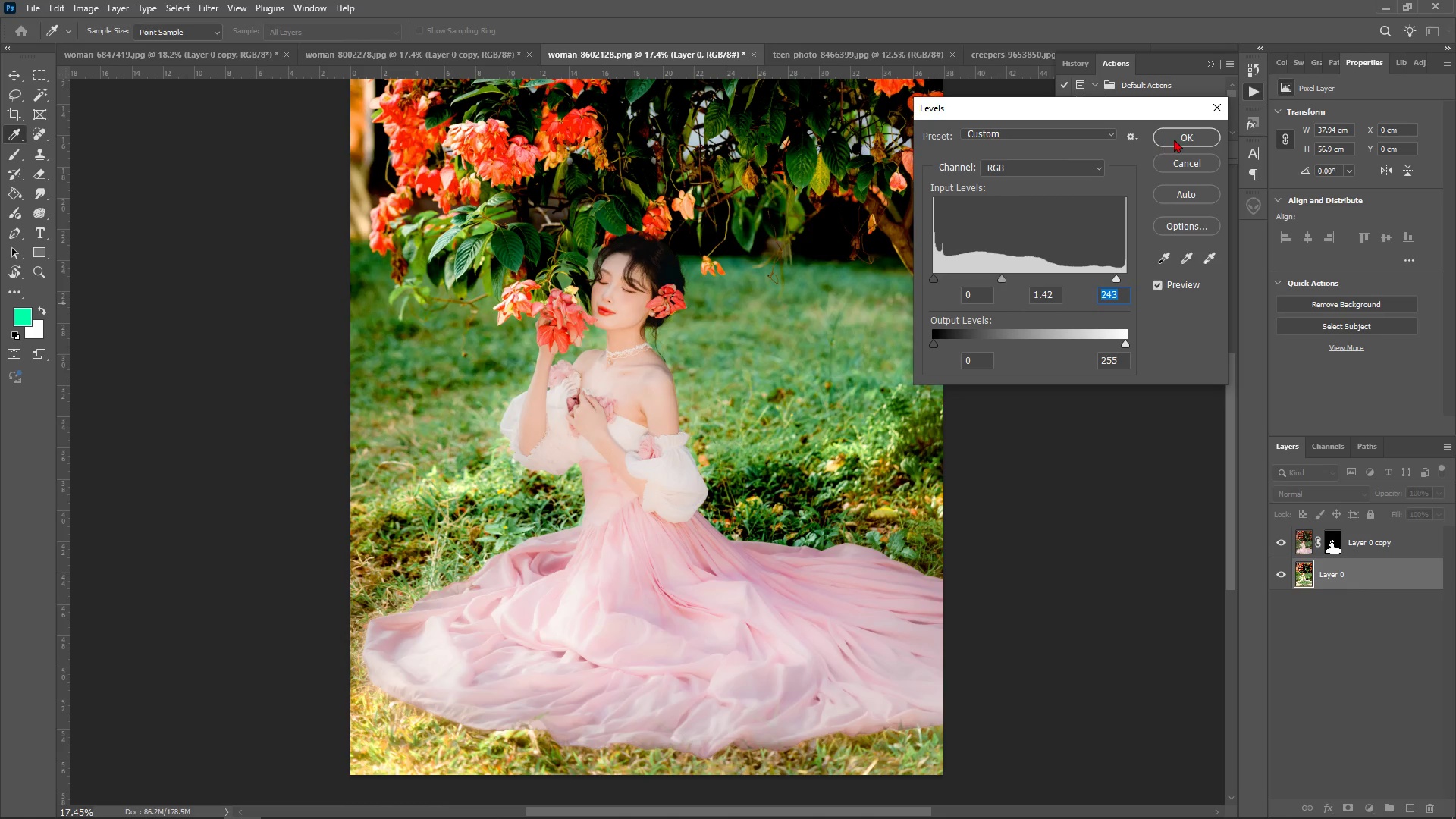 
left_click([1176, 138])
 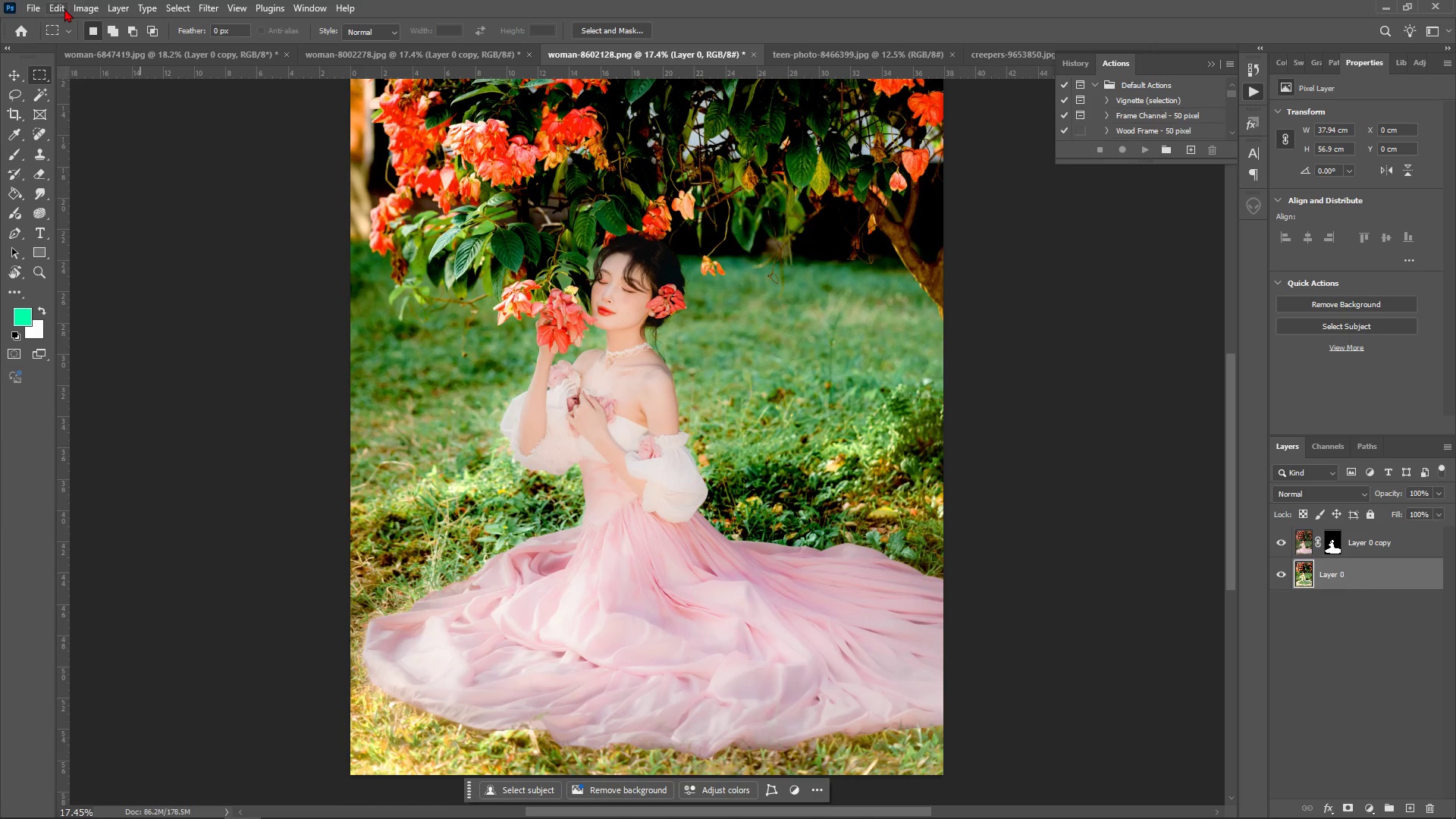 
left_click([96, 5])
 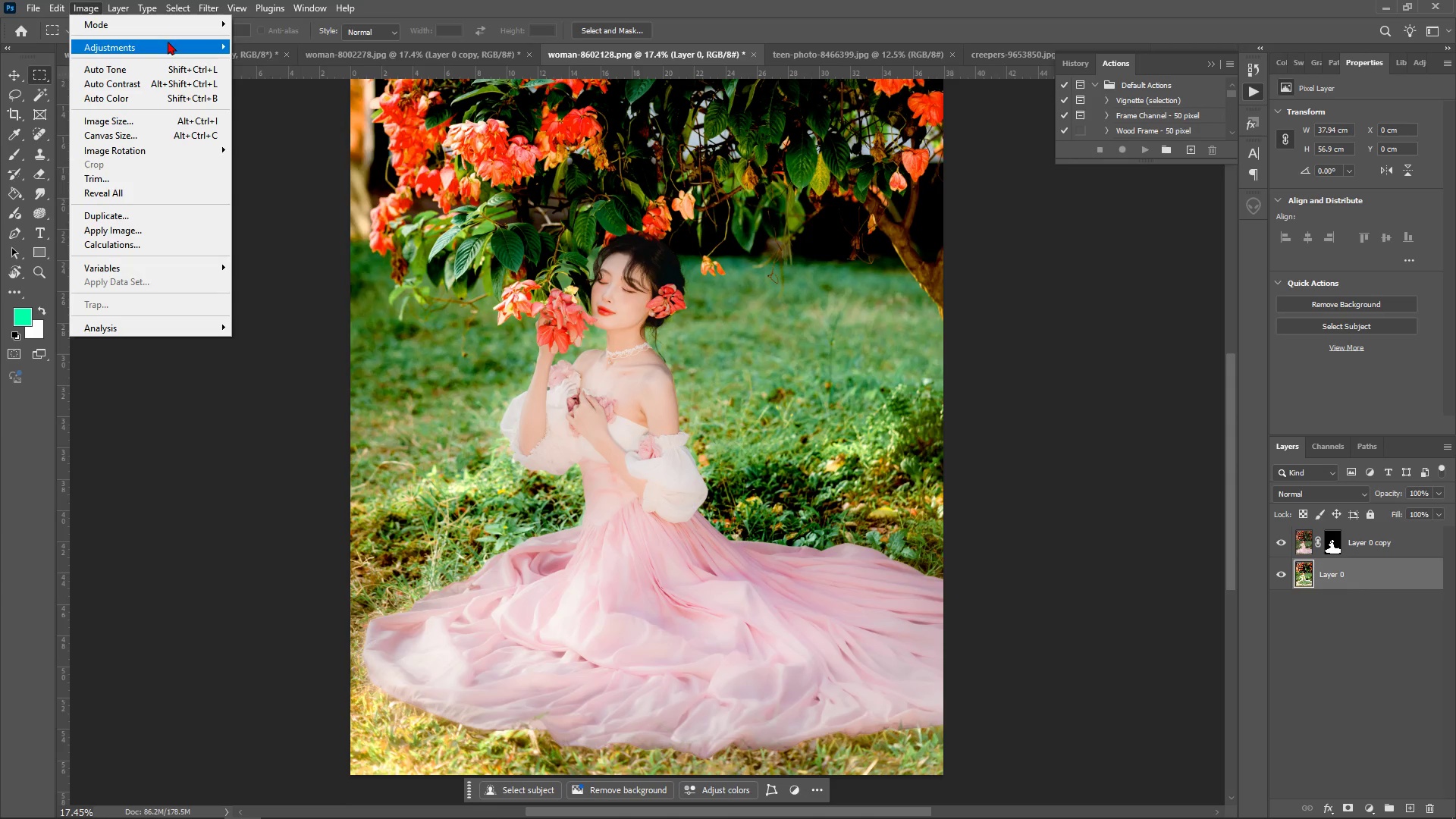 
left_click([162, 46])
 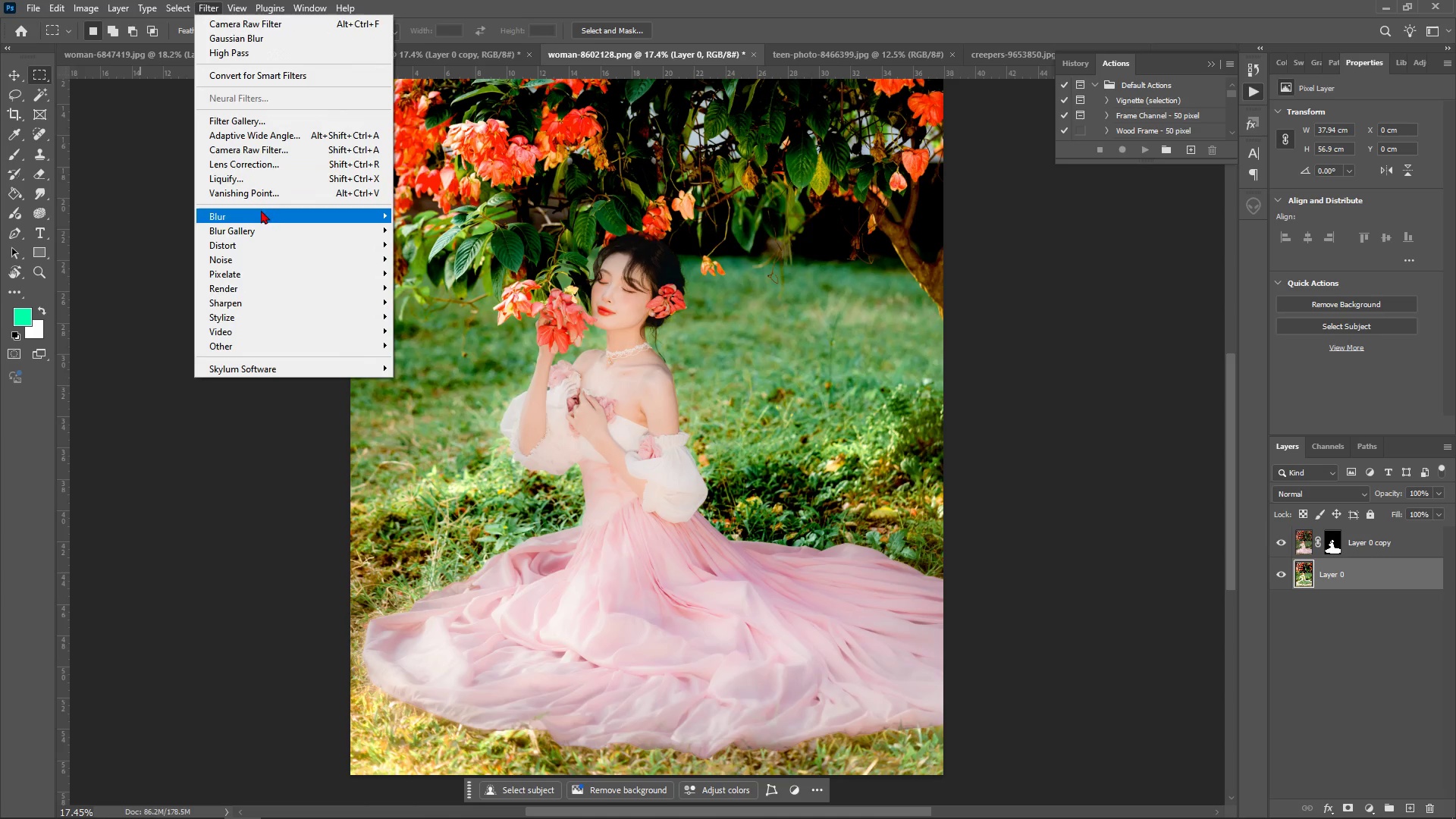 
left_click([278, 214])
 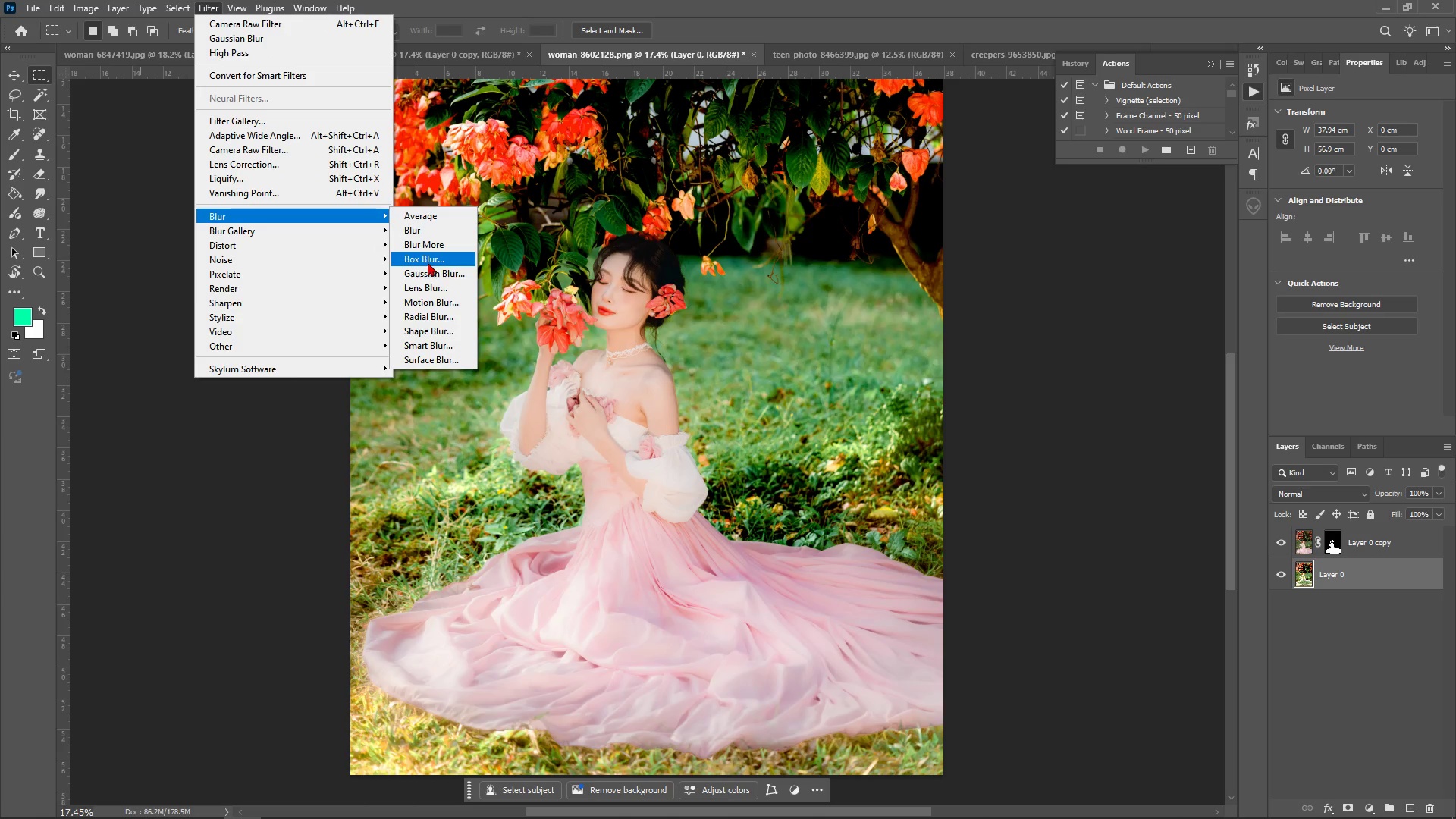 
left_click_drag(start_coordinate=[428, 264], to_coordinate=[434, 288])
 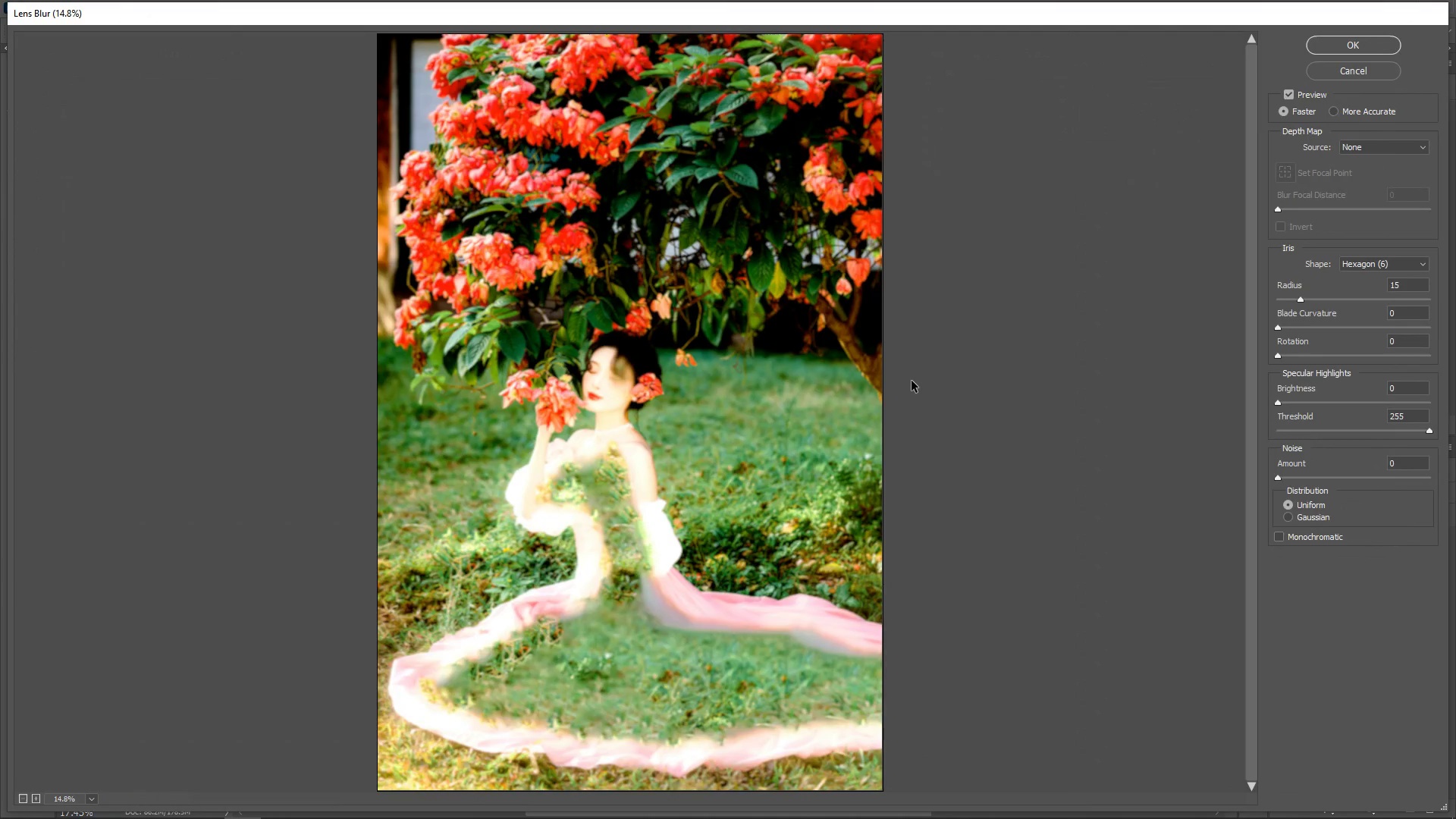 
wait(5.99)
 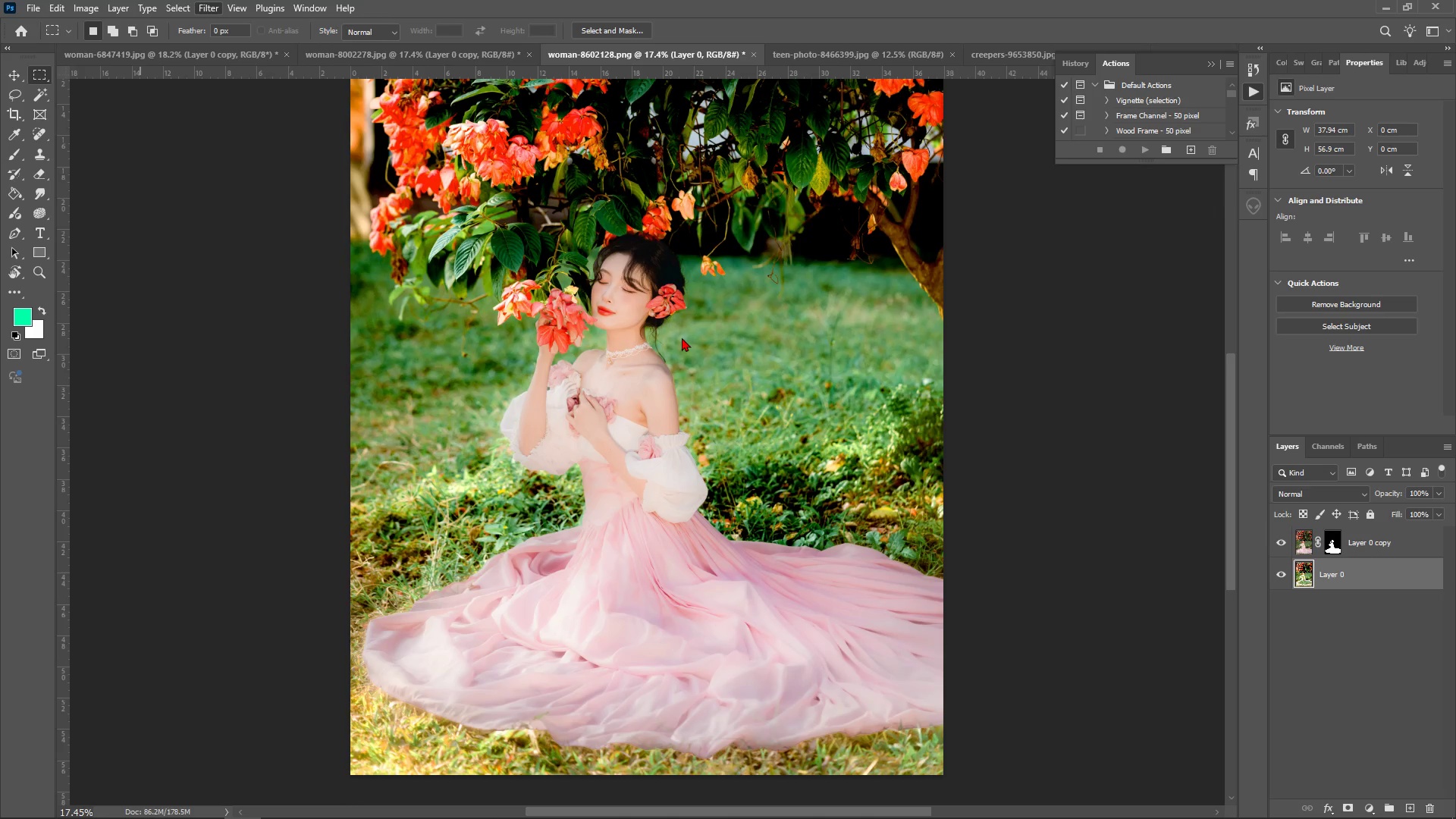 
left_click([1372, 148])
 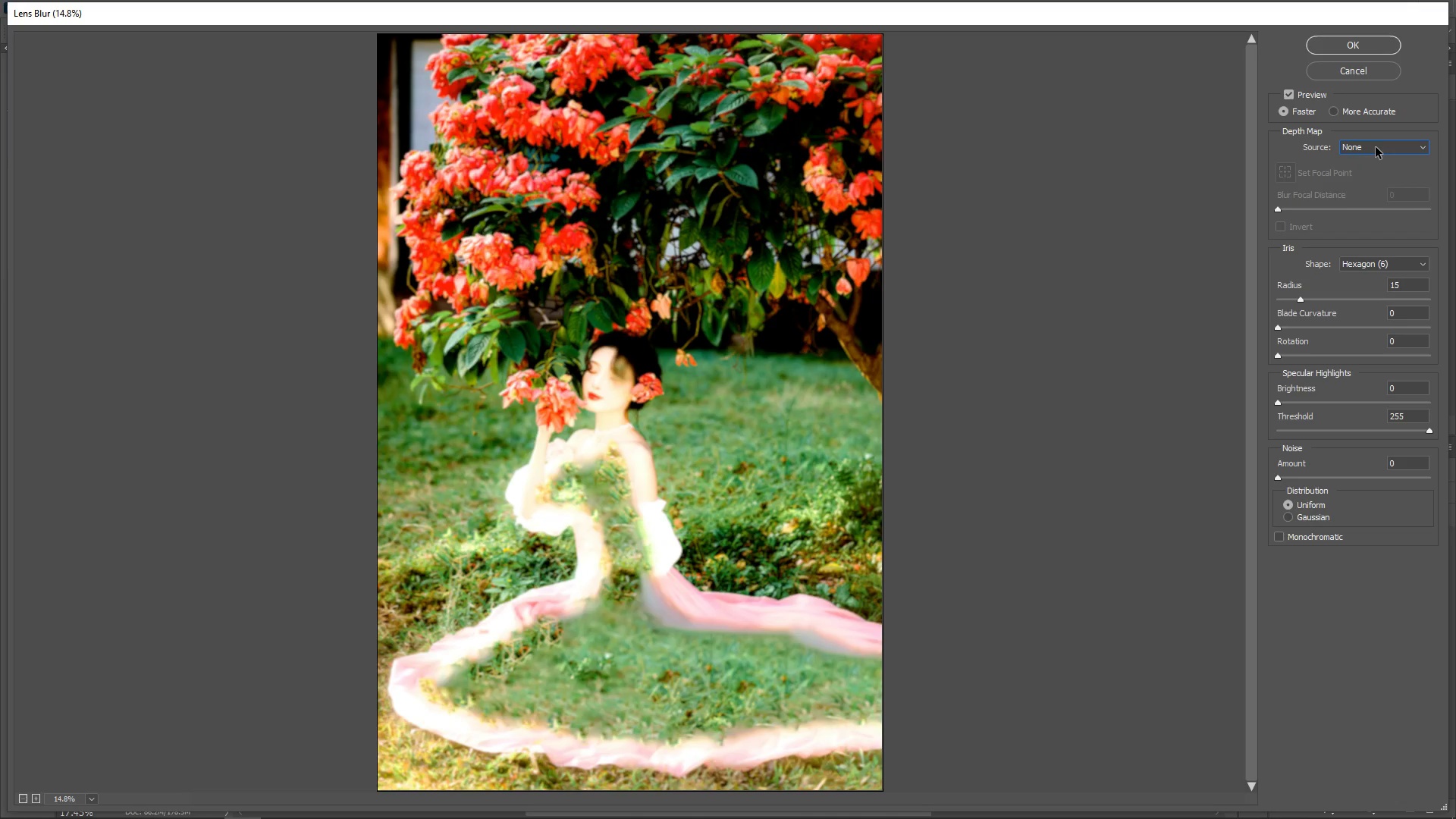 
left_click([1376, 147])
 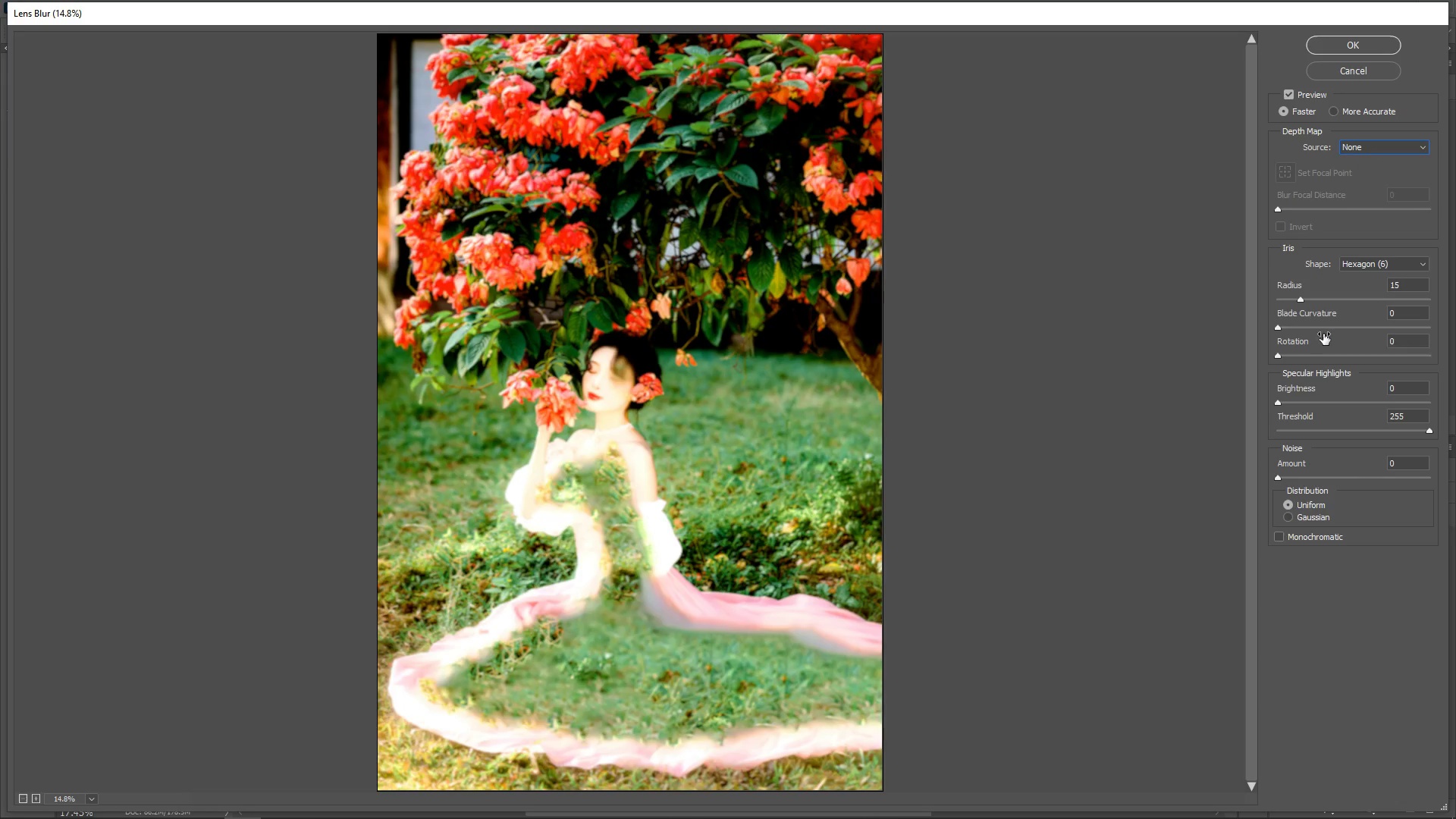 
left_click_drag(start_coordinate=[1303, 302], to_coordinate=[1327, 299])
 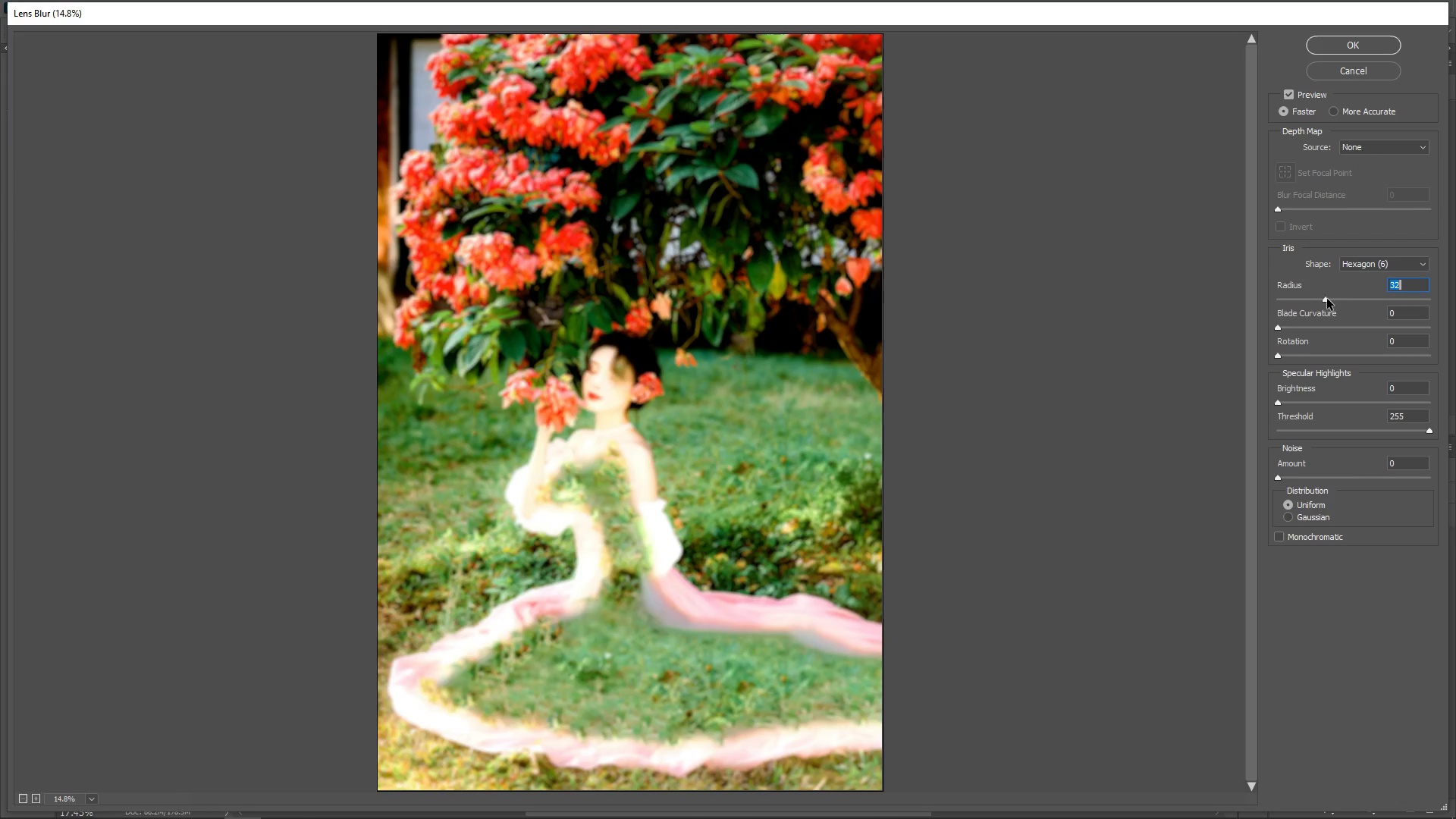 
left_click_drag(start_coordinate=[1327, 299], to_coordinate=[1346, 299])
 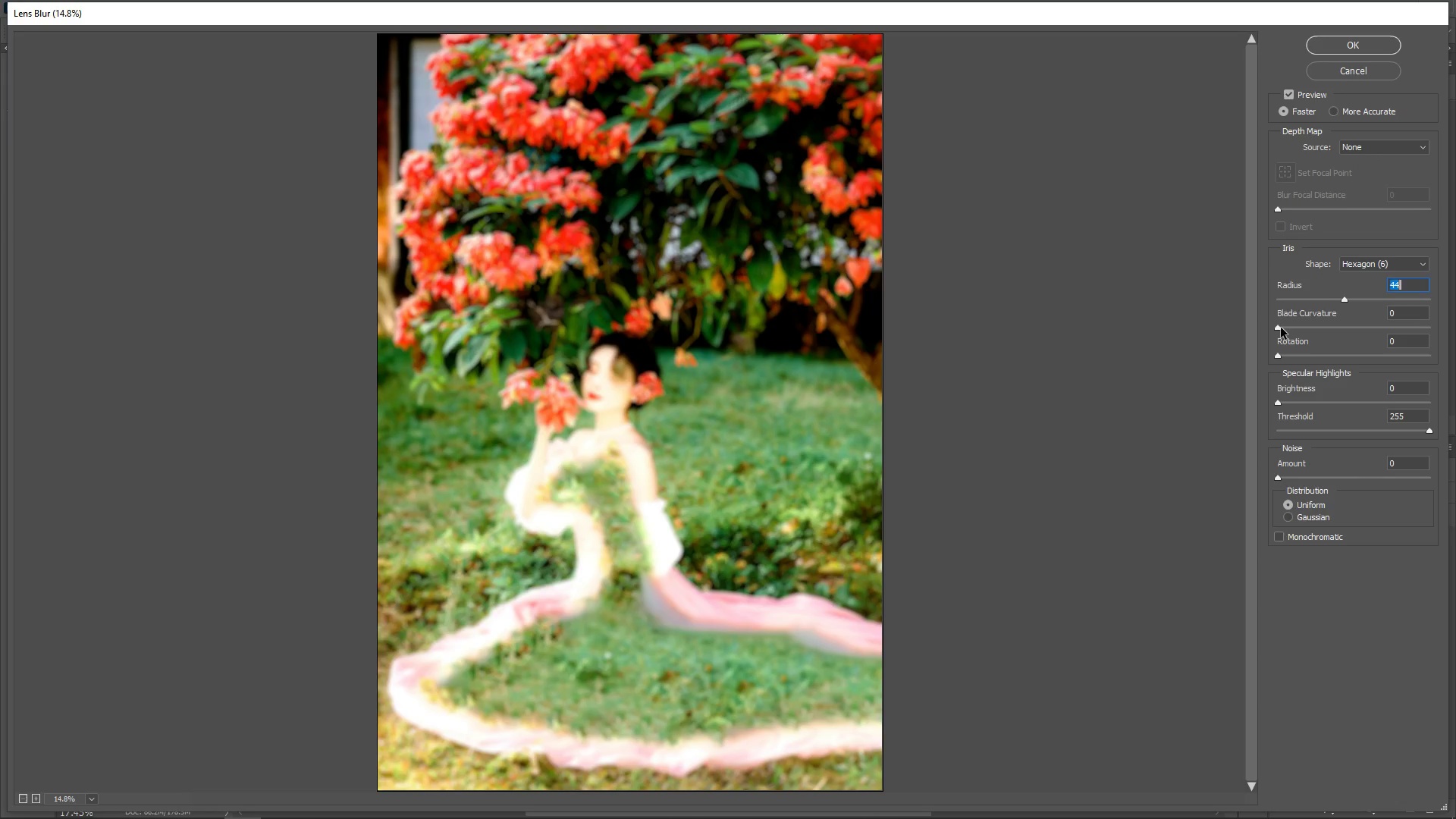 
left_click_drag(start_coordinate=[1279, 328], to_coordinate=[1339, 334])
 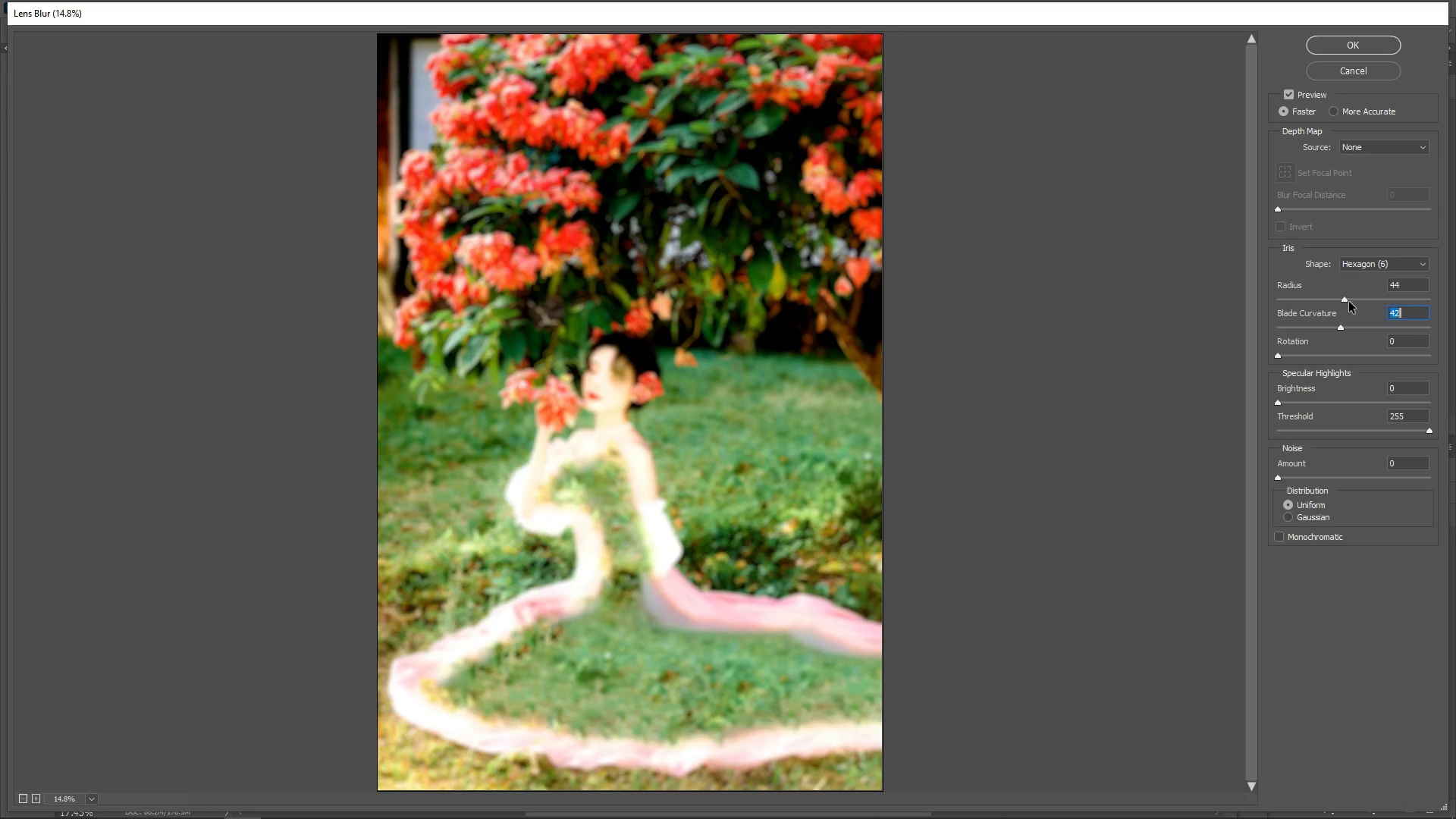 
left_click_drag(start_coordinate=[1345, 301], to_coordinate=[1367, 304])
 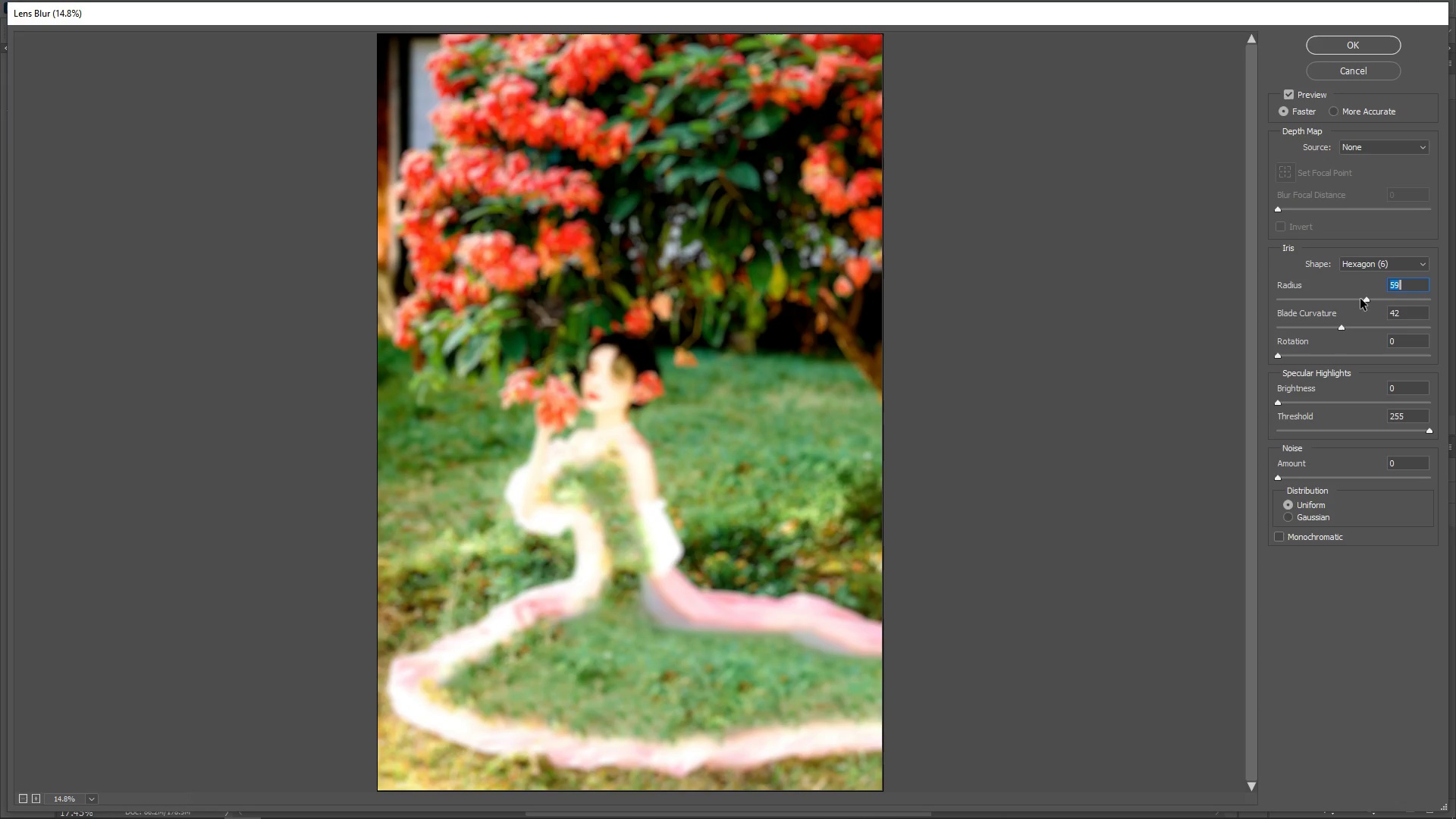 
left_click_drag(start_coordinate=[1360, 299], to_coordinate=[1354, 301])
 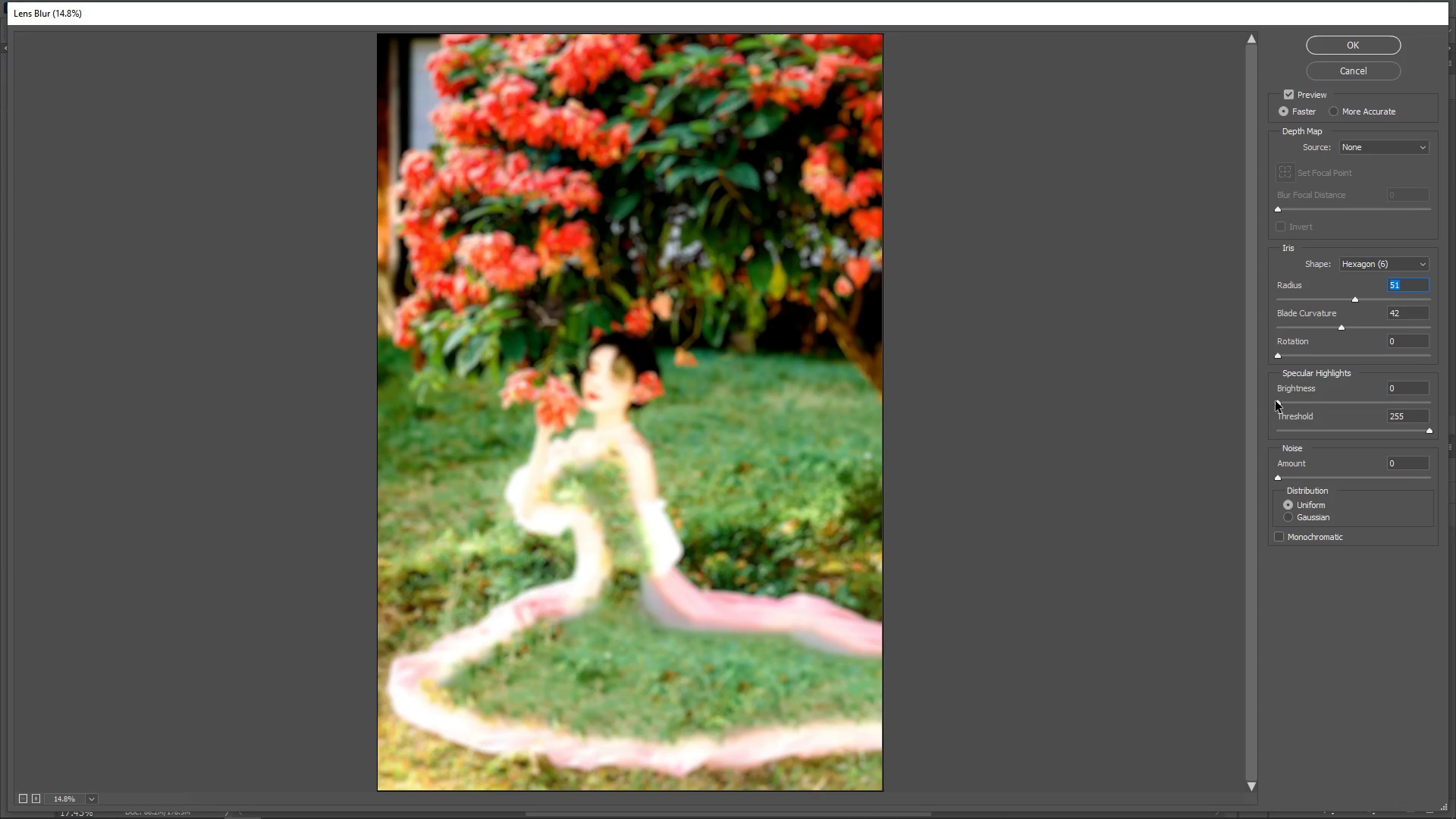 
left_click_drag(start_coordinate=[1276, 401], to_coordinate=[1337, 416])
 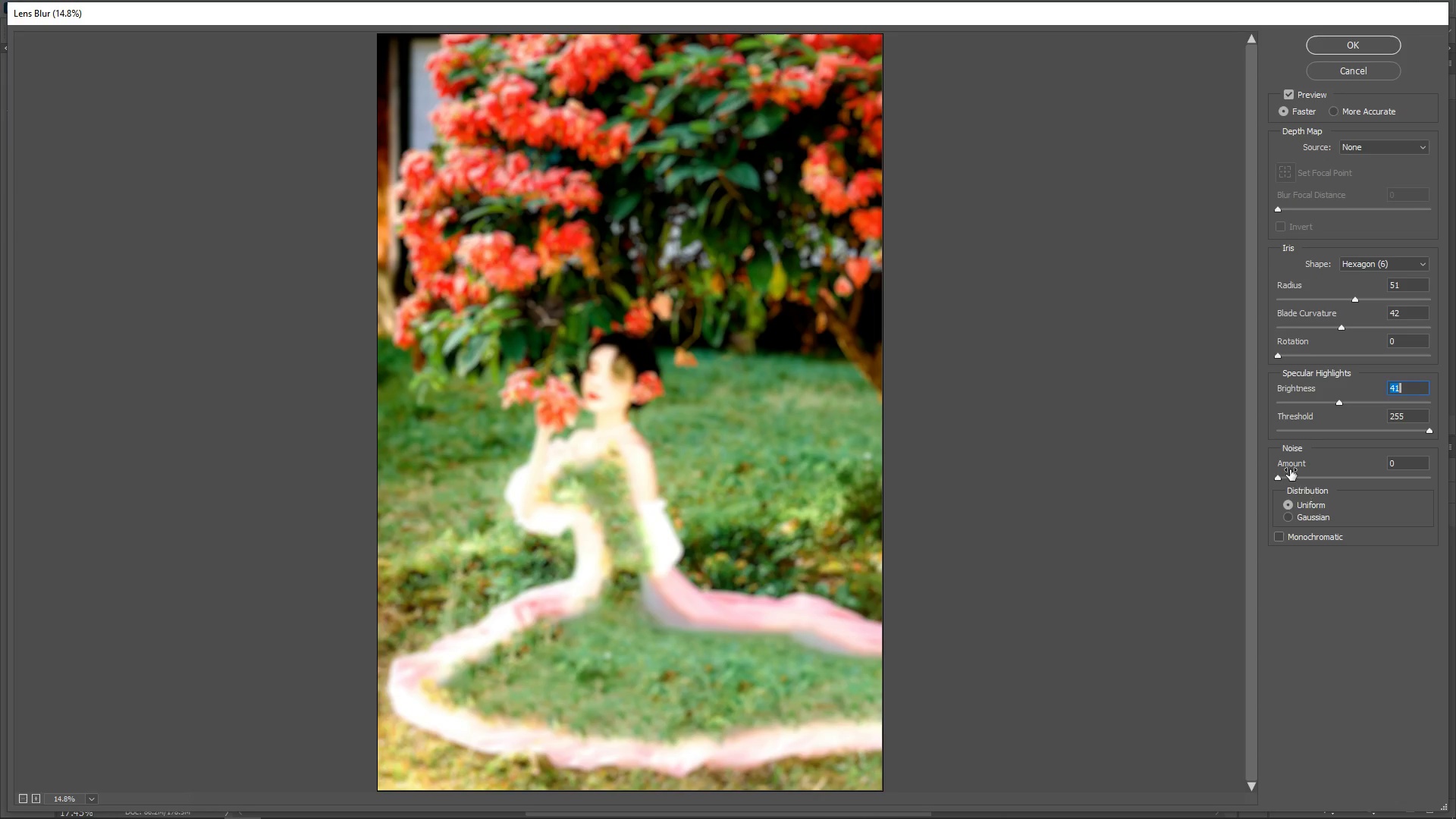 
left_click([1298, 471])
 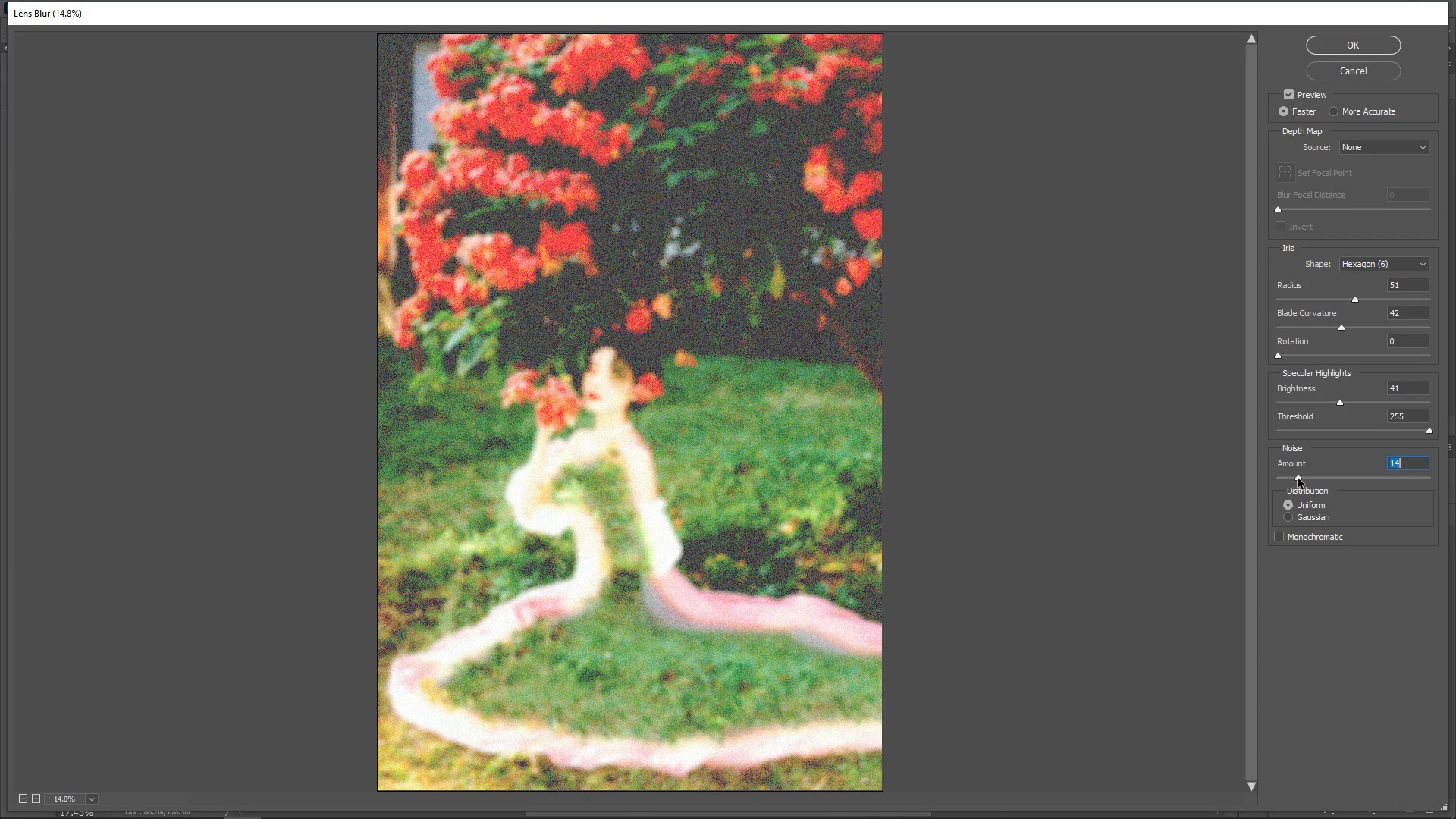 
left_click_drag(start_coordinate=[1301, 478], to_coordinate=[1288, 478])
 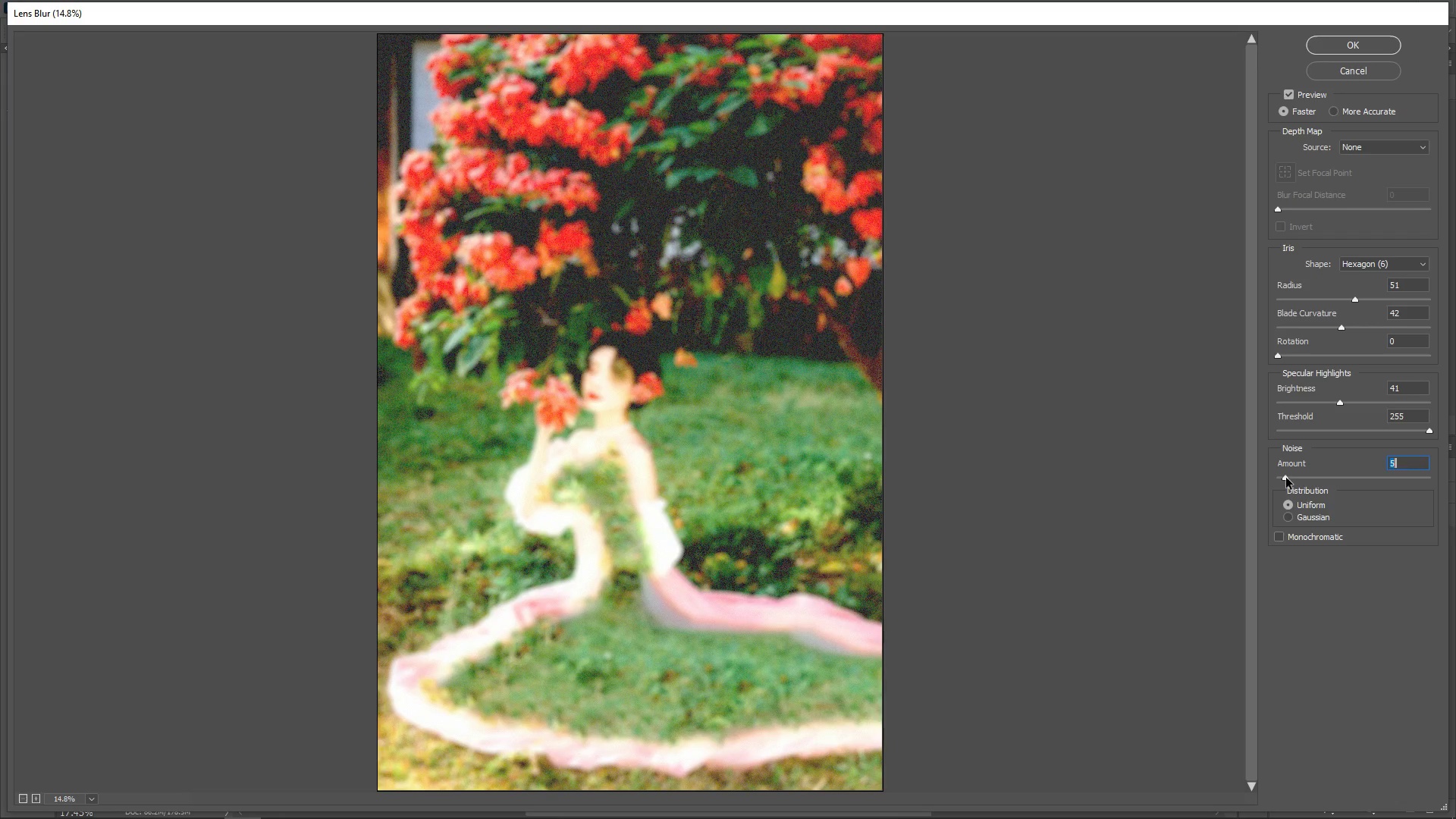 
left_click_drag(start_coordinate=[1285, 478], to_coordinate=[1260, 480])
 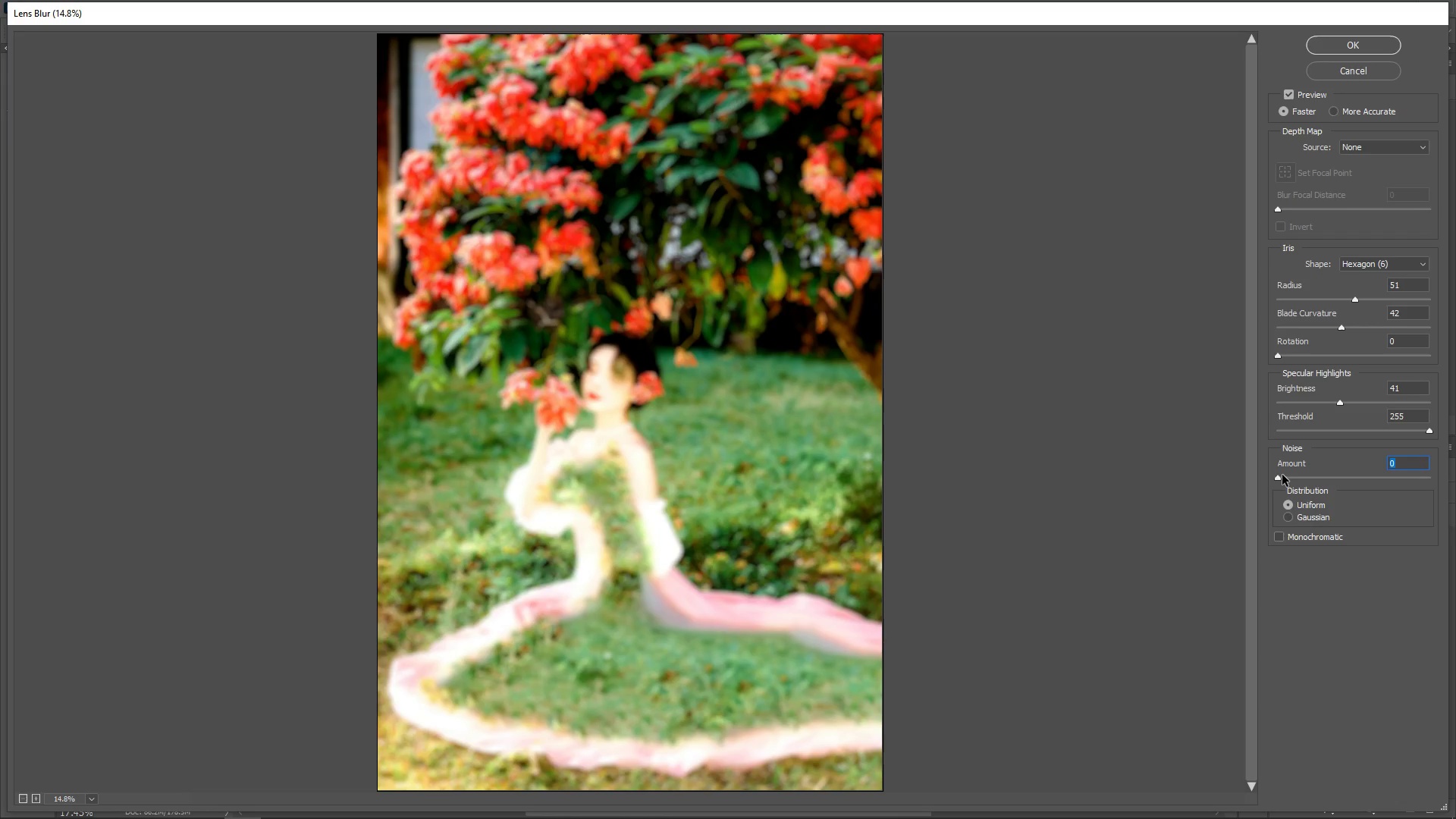 
key(ArrowUp)
 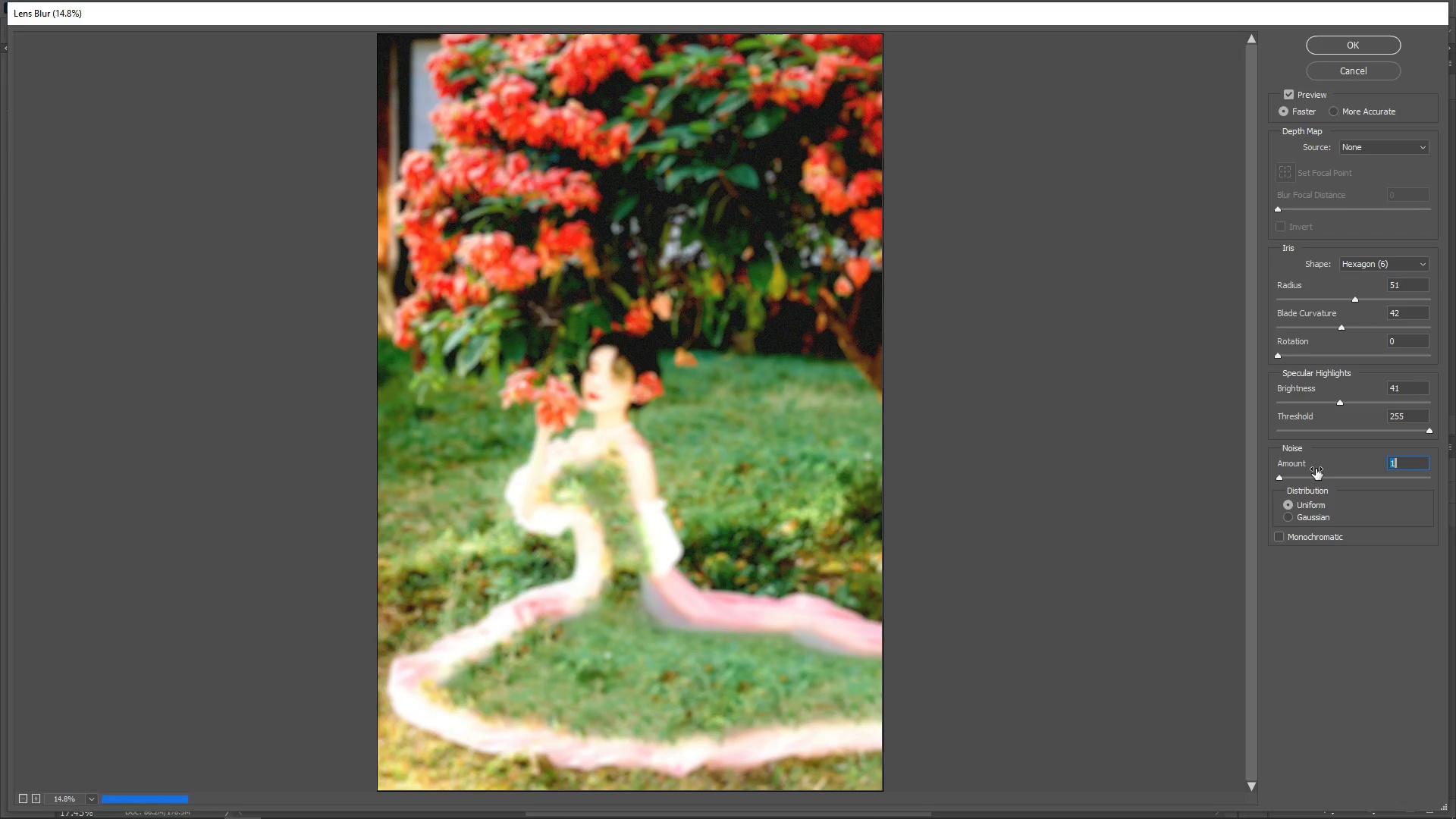 
key(ArrowUp)
 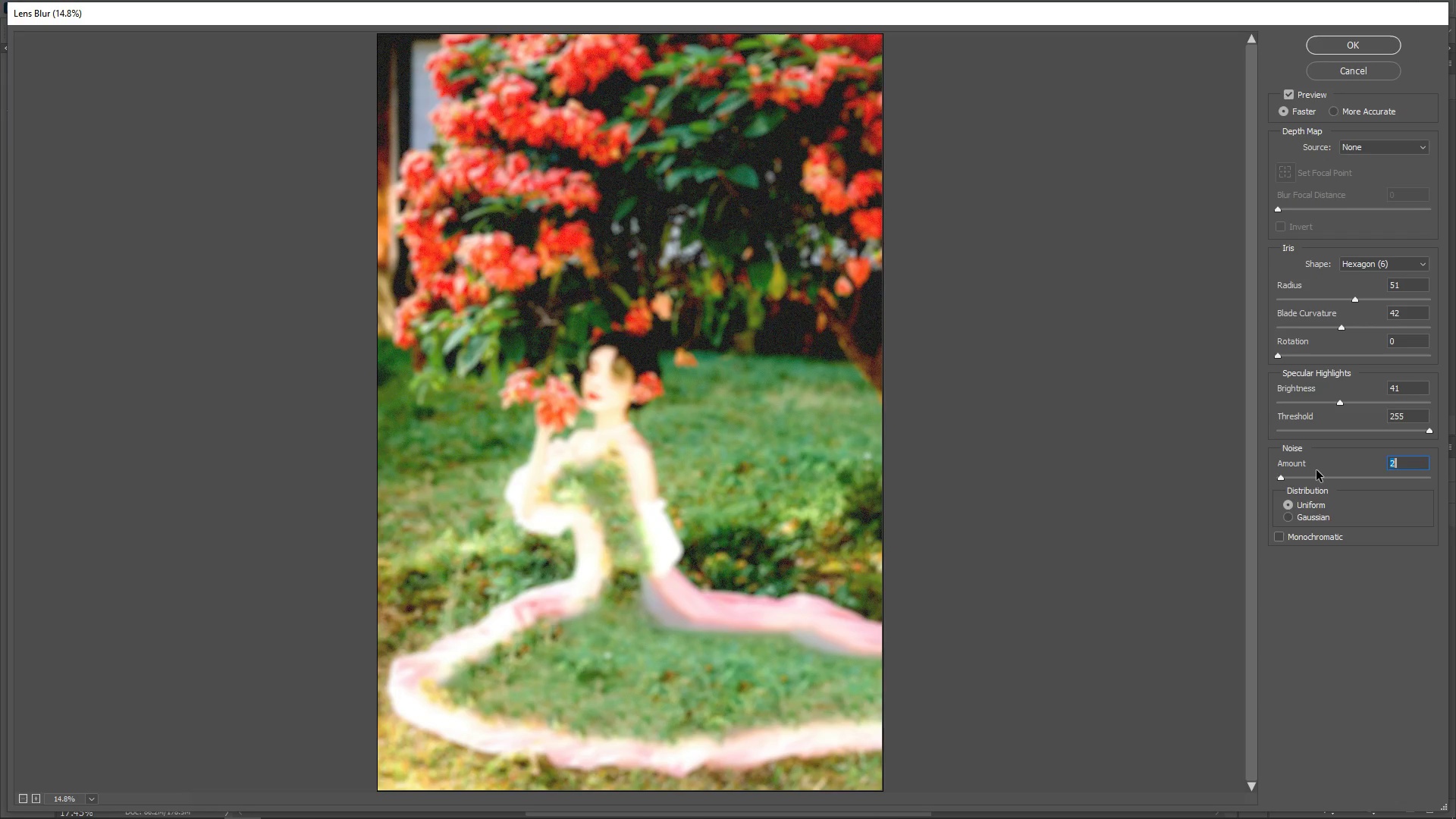 
key(ArrowDown)
 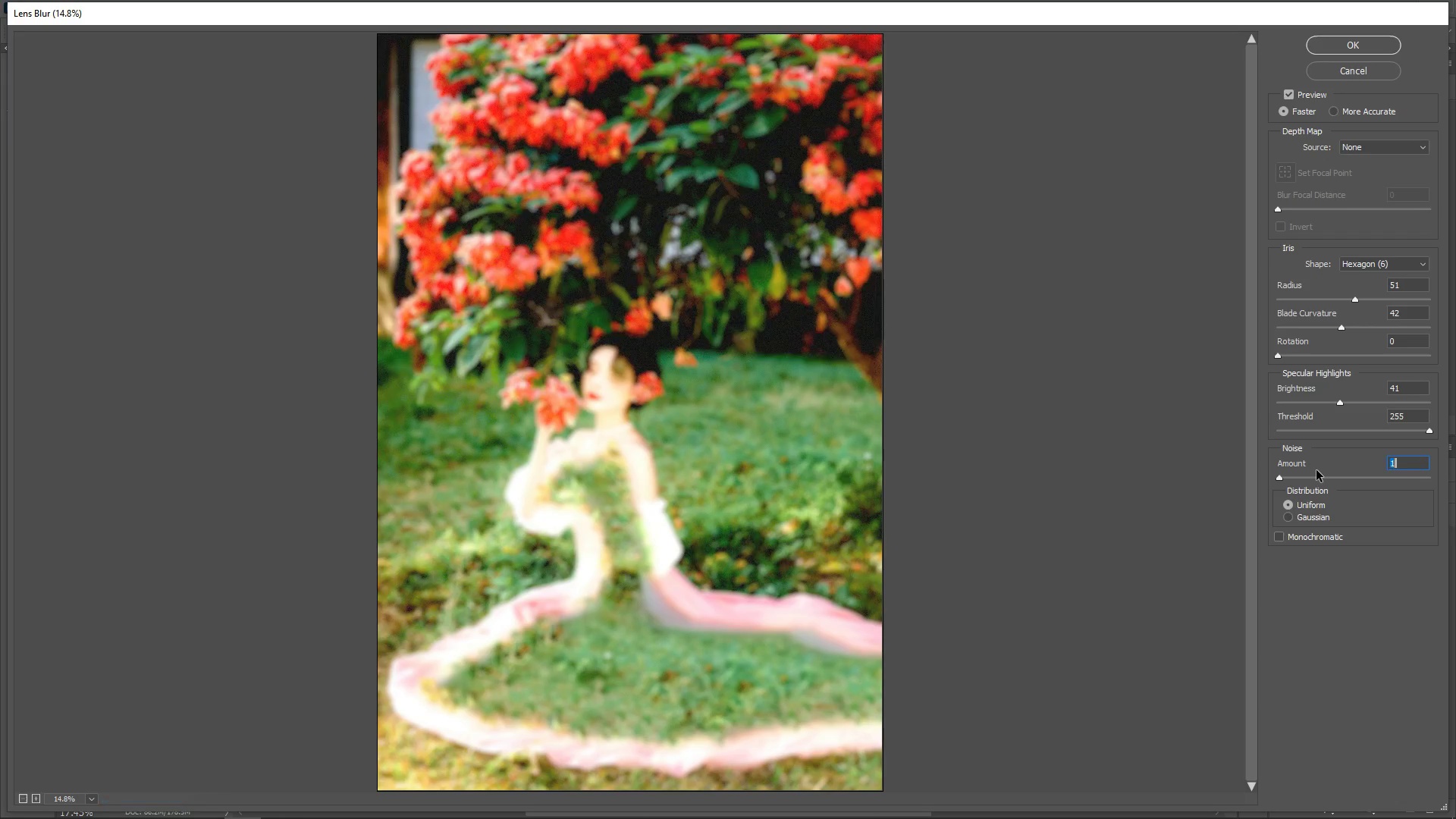 
key(ArrowDown)
 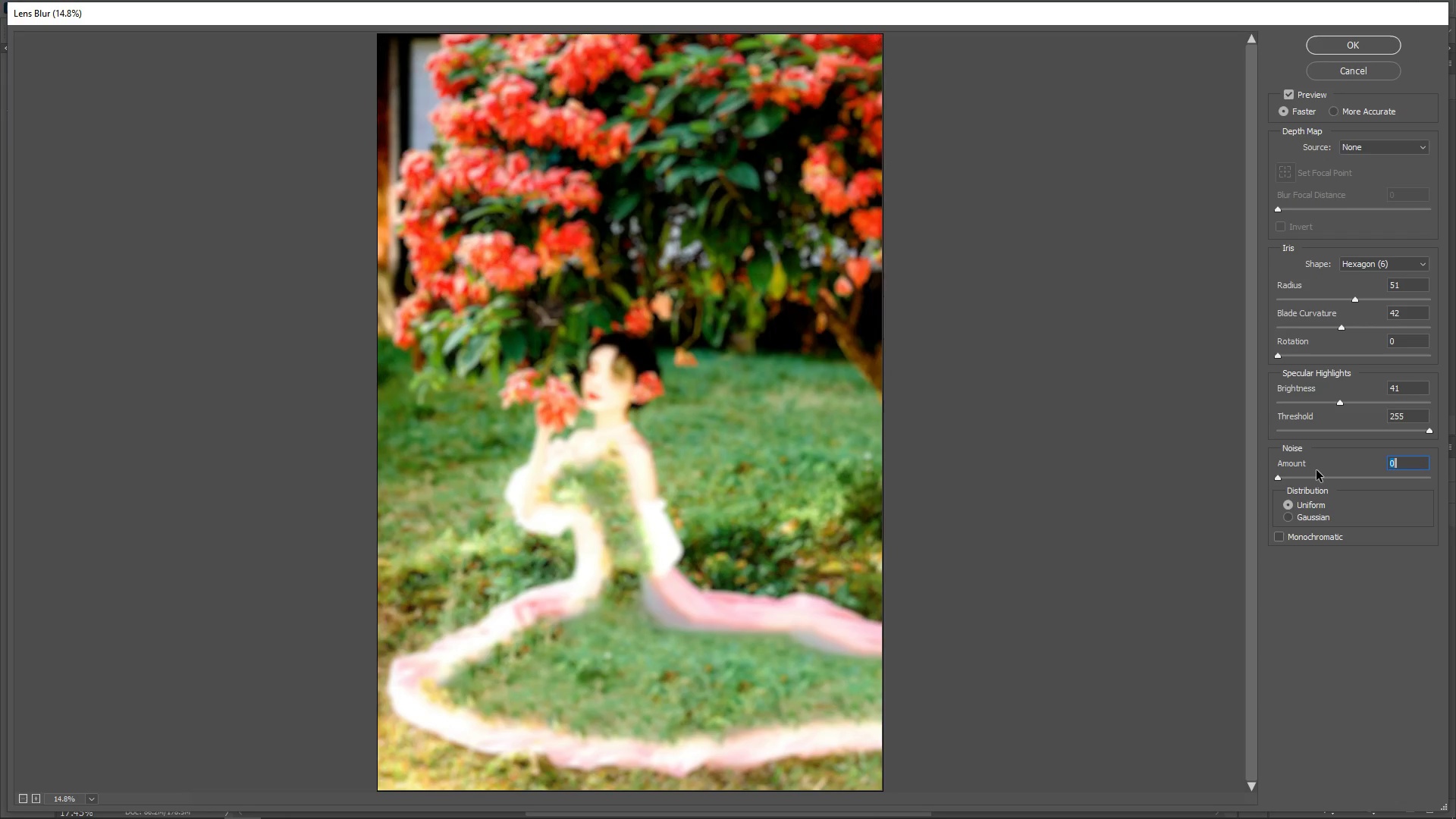 
key(ArrowUp)
 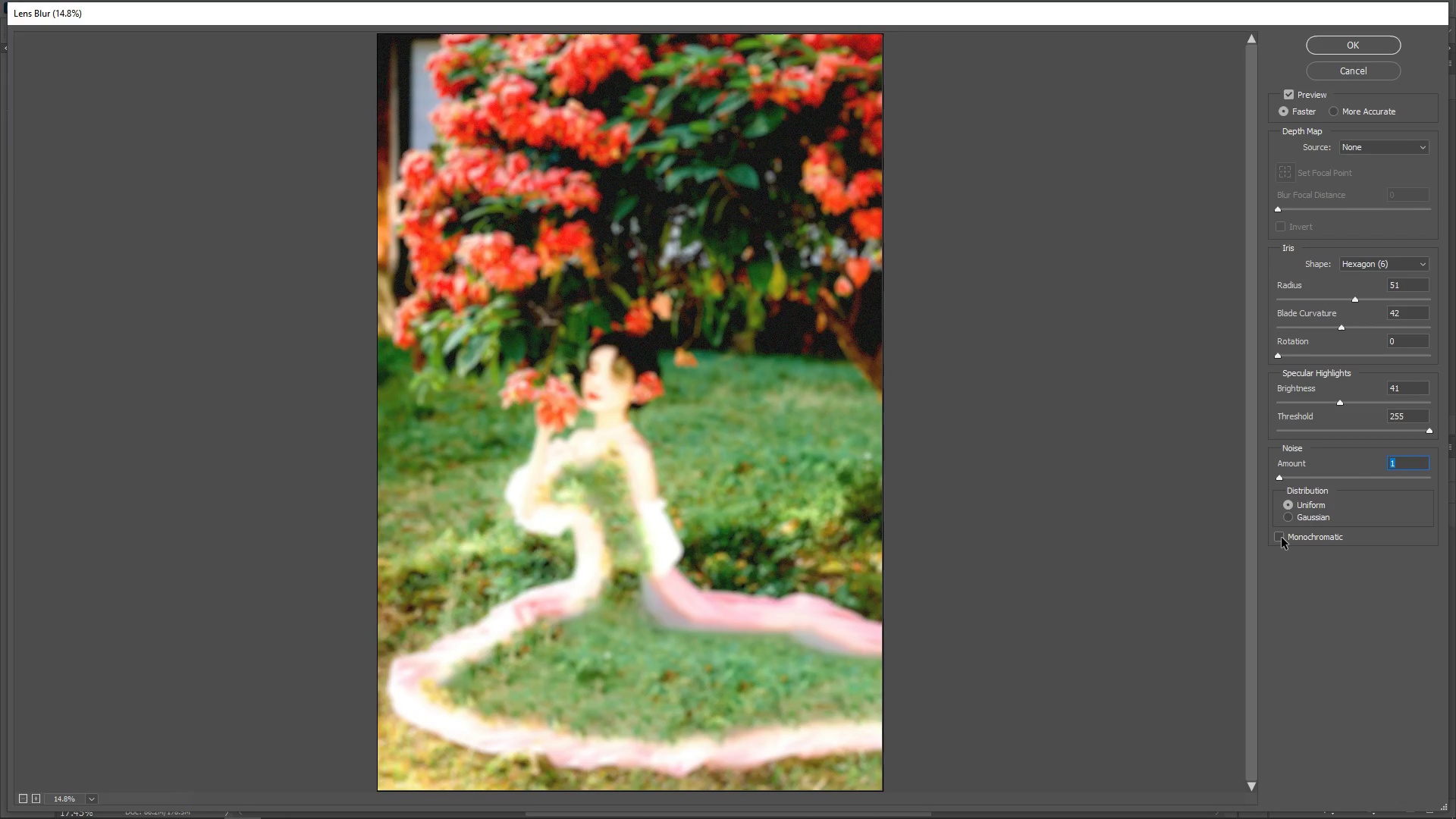 
left_click([1282, 538])
 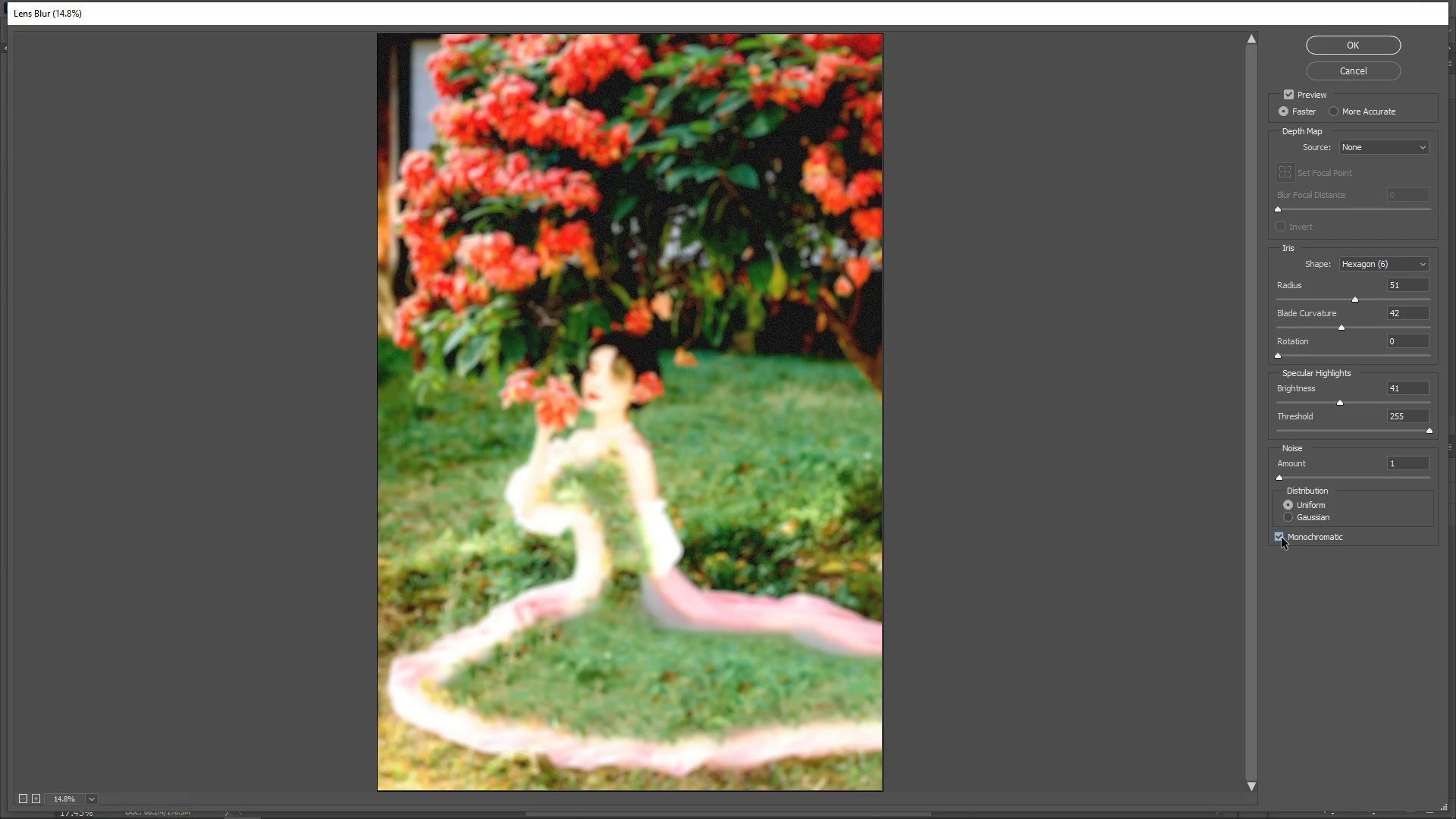 
left_click([1282, 538])
 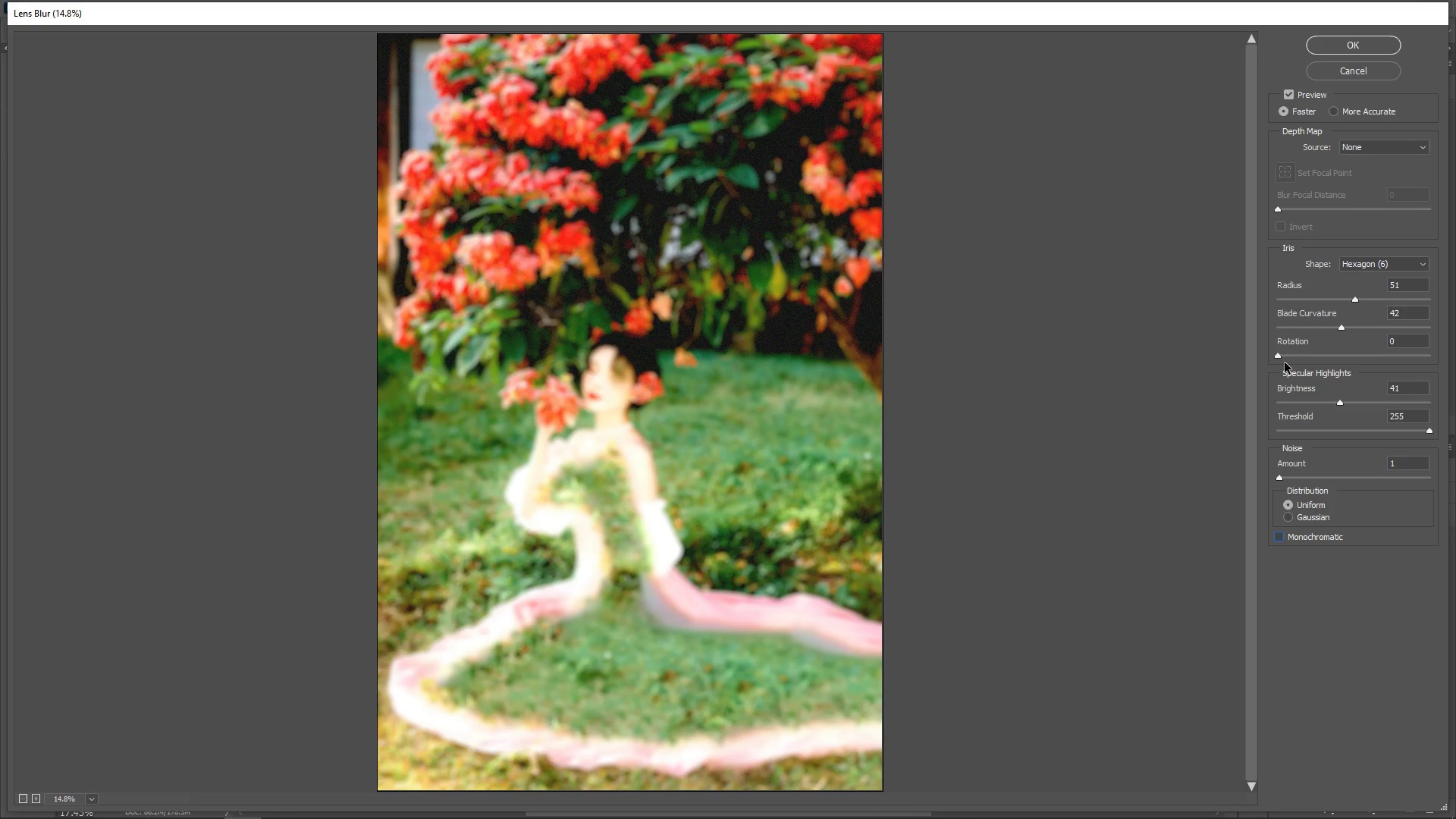 
left_click_drag(start_coordinate=[1278, 354], to_coordinate=[1282, 374])
 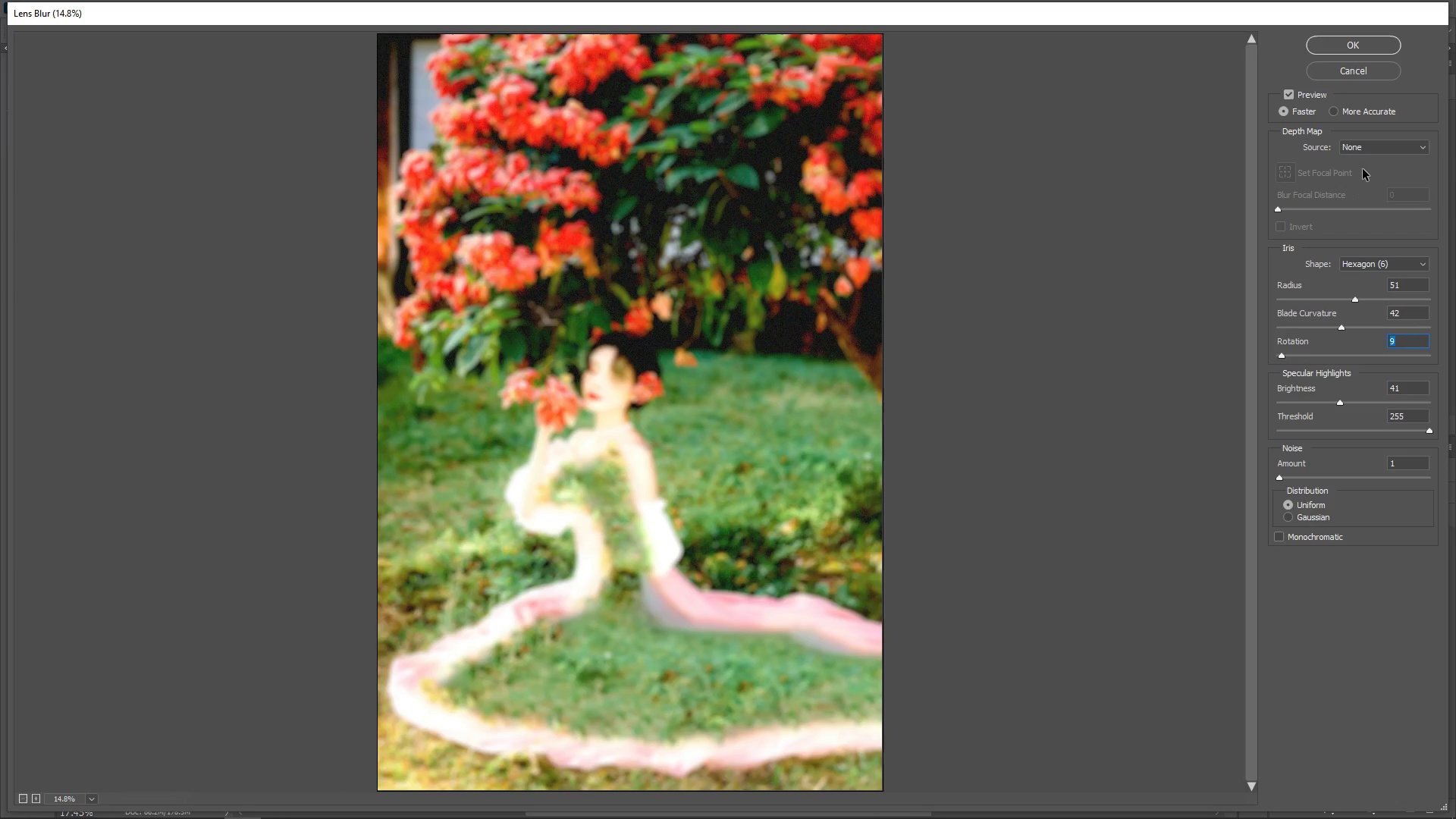 
left_click([1357, 47])
 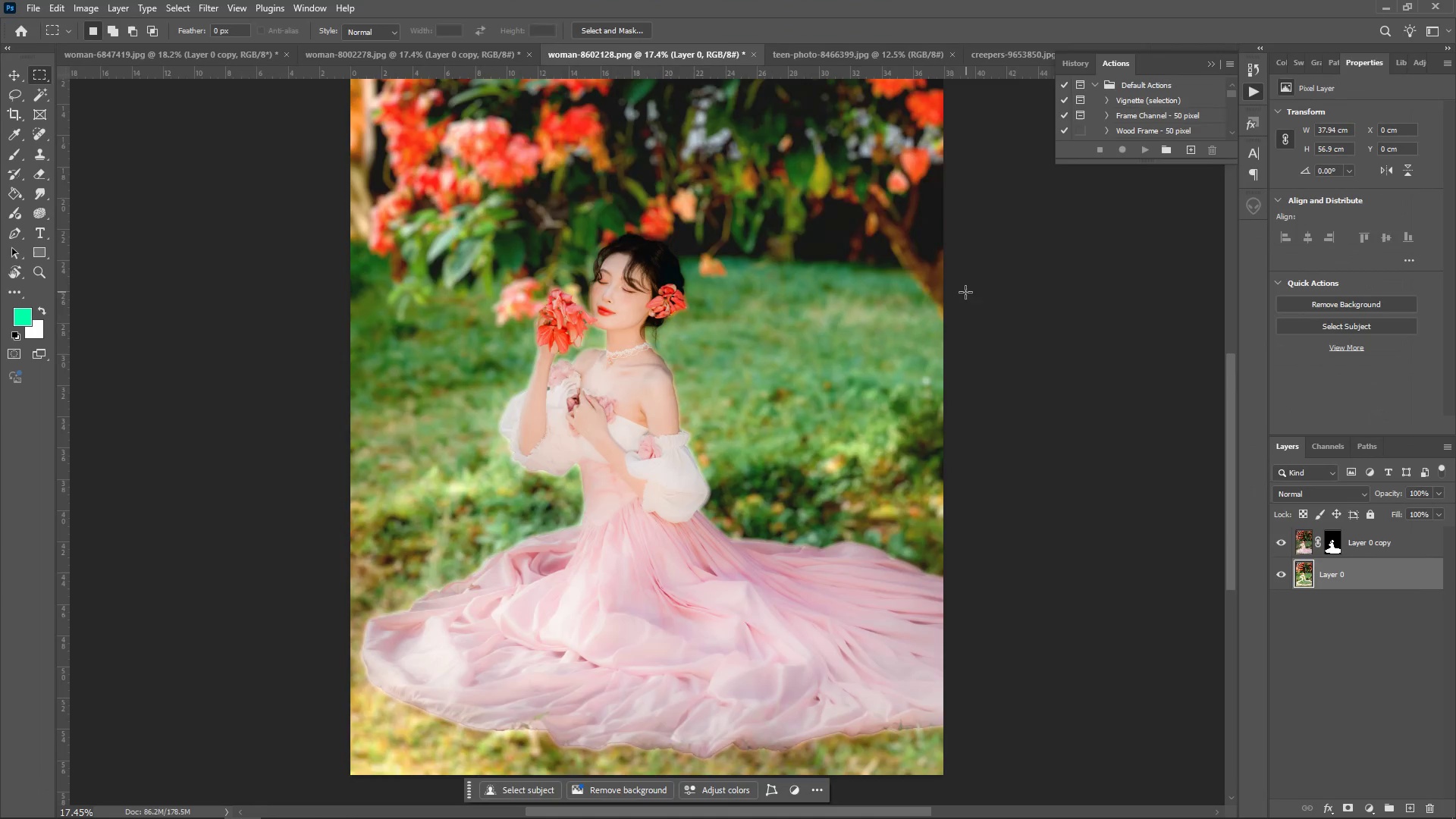 
scroll: coordinate [695, 468], scroll_direction: up, amount: 12.0
 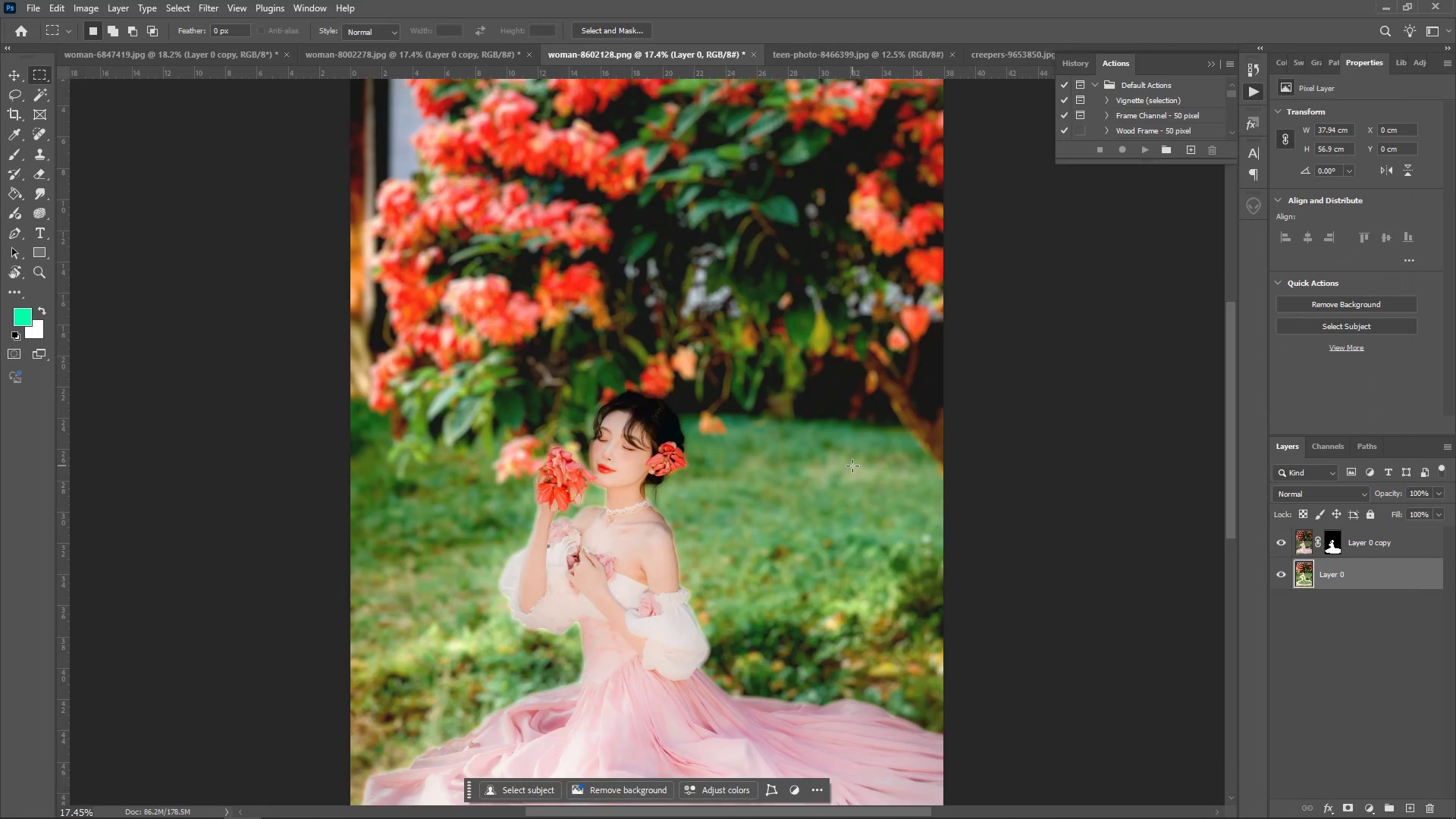 
scroll: coordinate [1086, 610], scroll_direction: down, amount: 5.0
 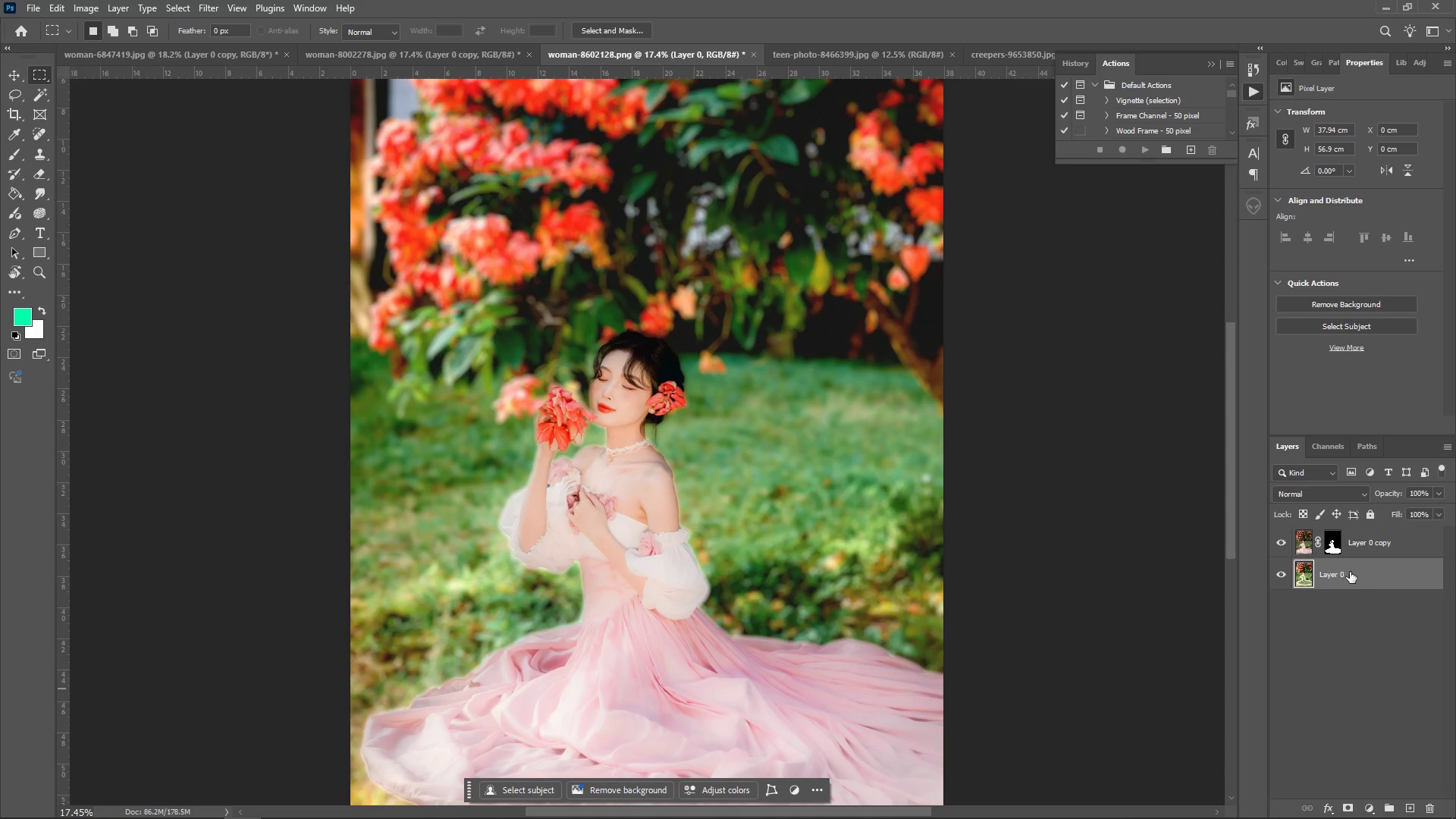 
right_click([1344, 570])
 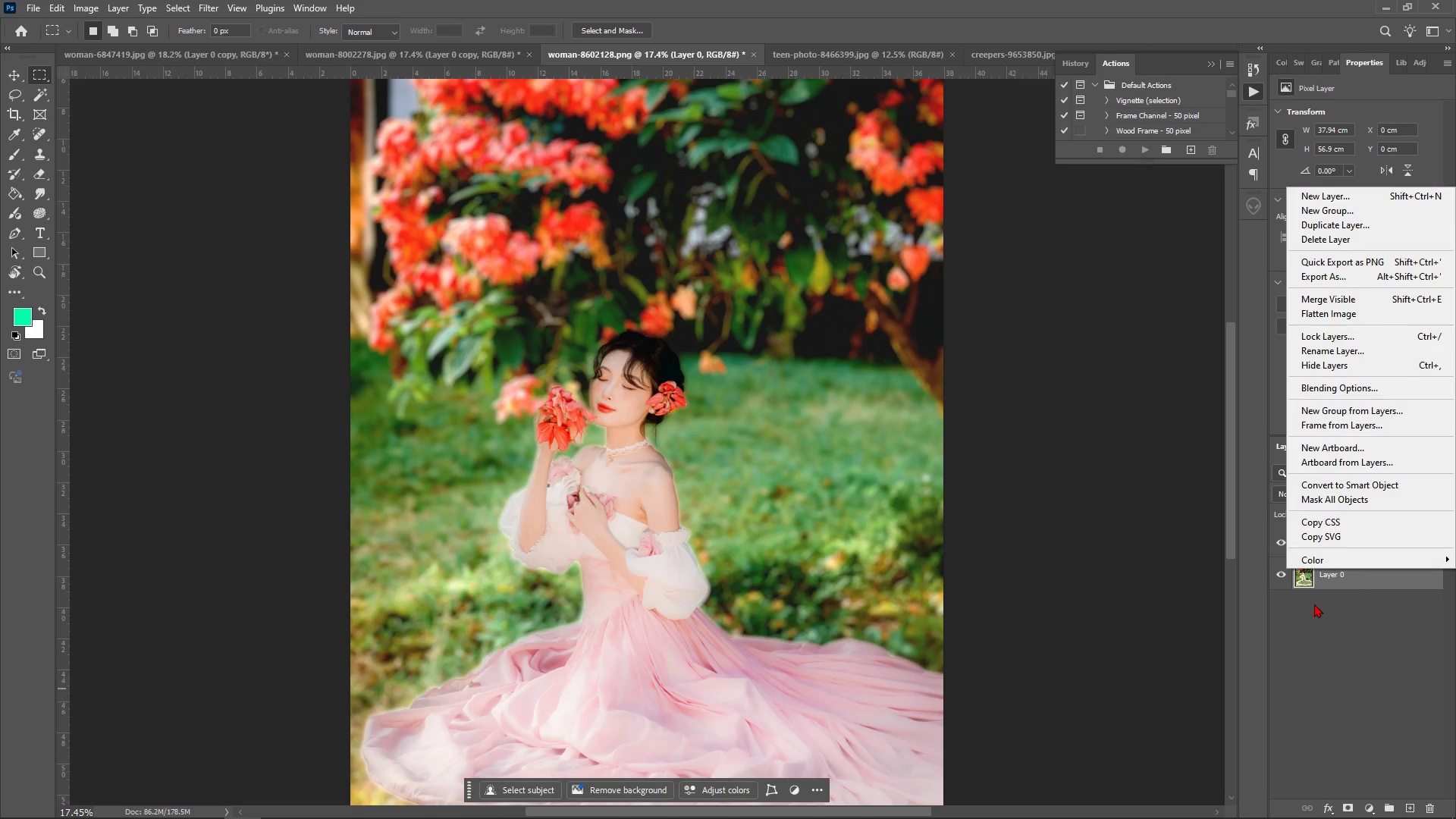 
left_click([1314, 604])
 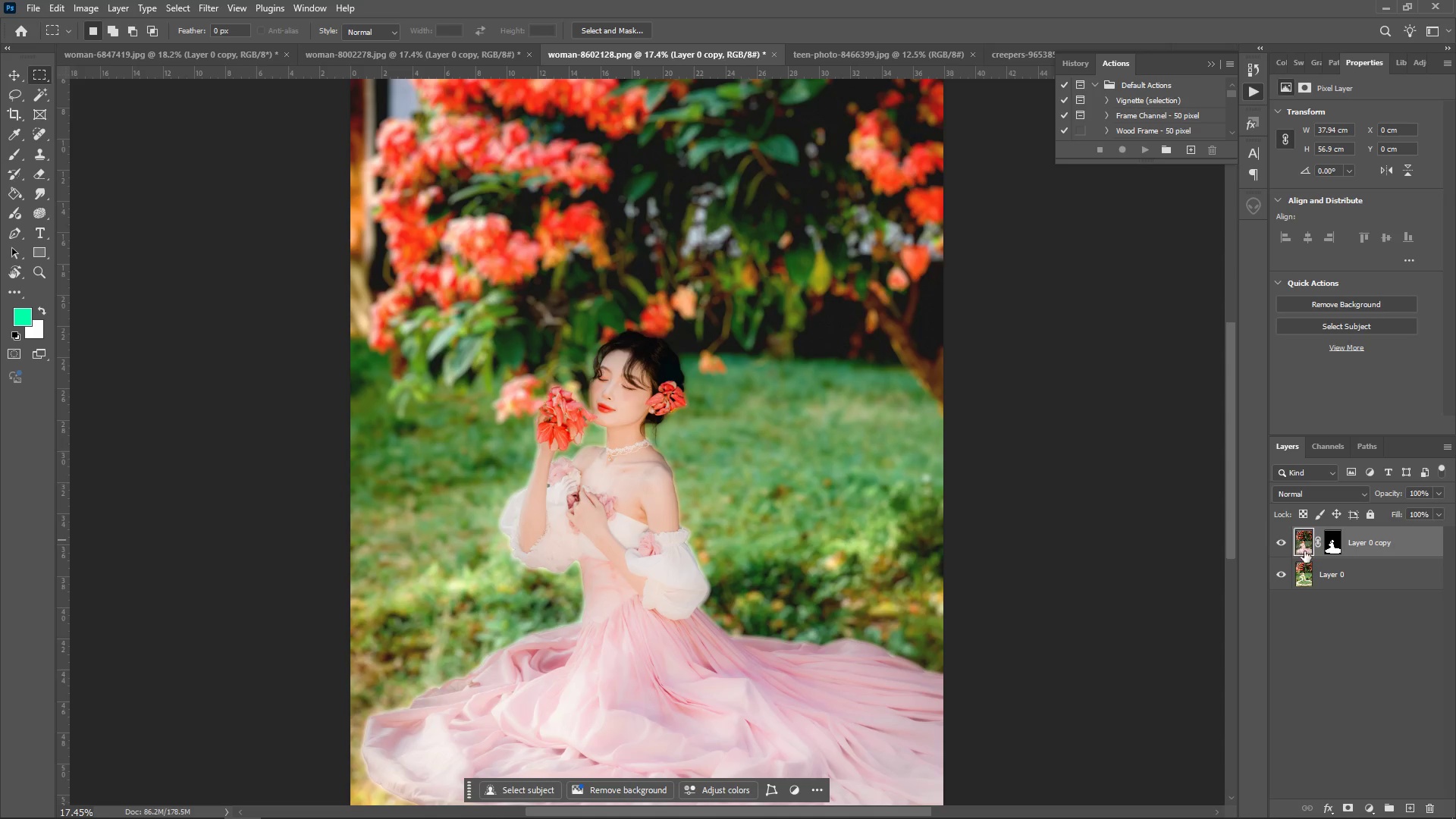 
right_click([1302, 542])
 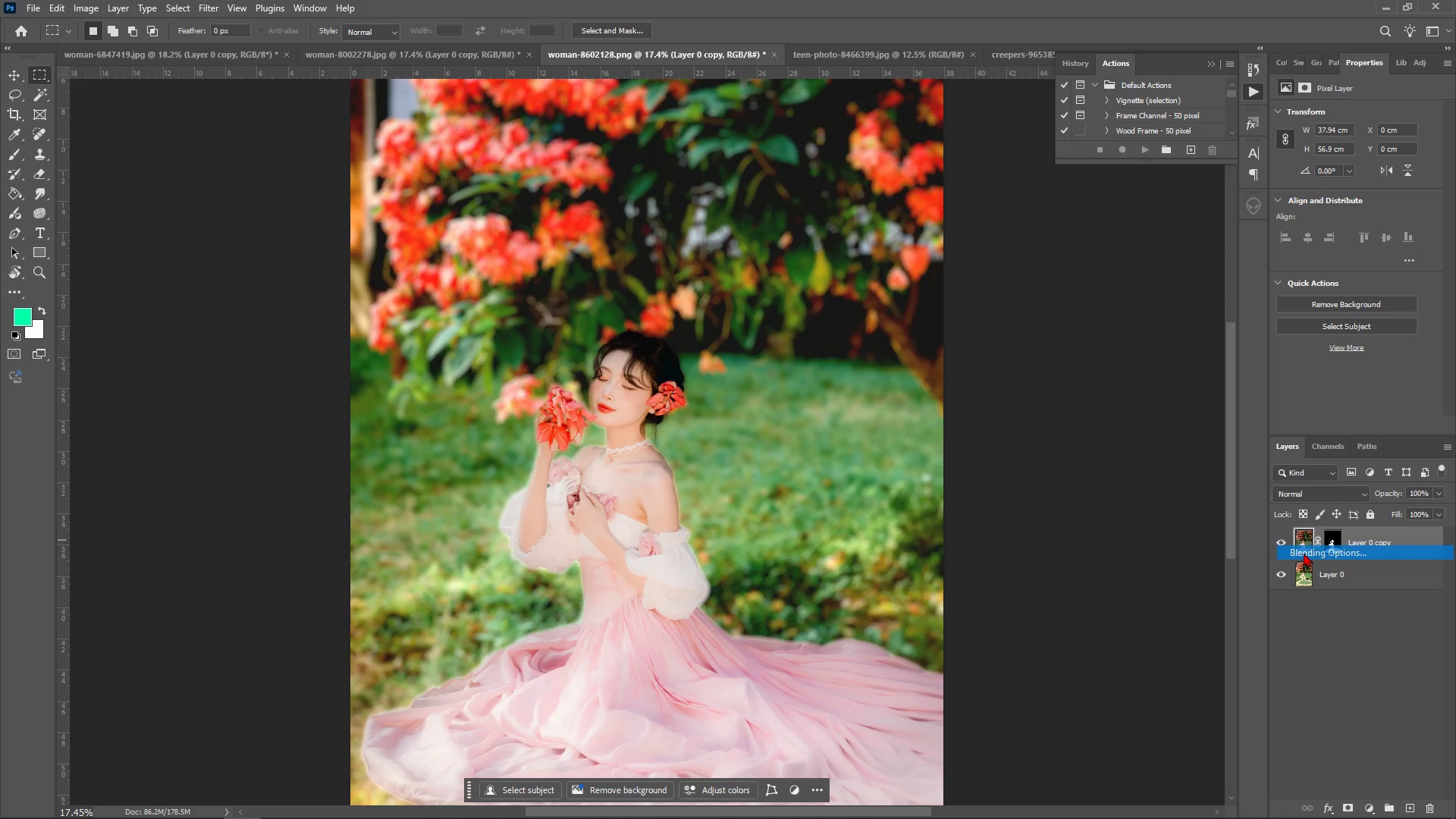 
left_click([1304, 553])
 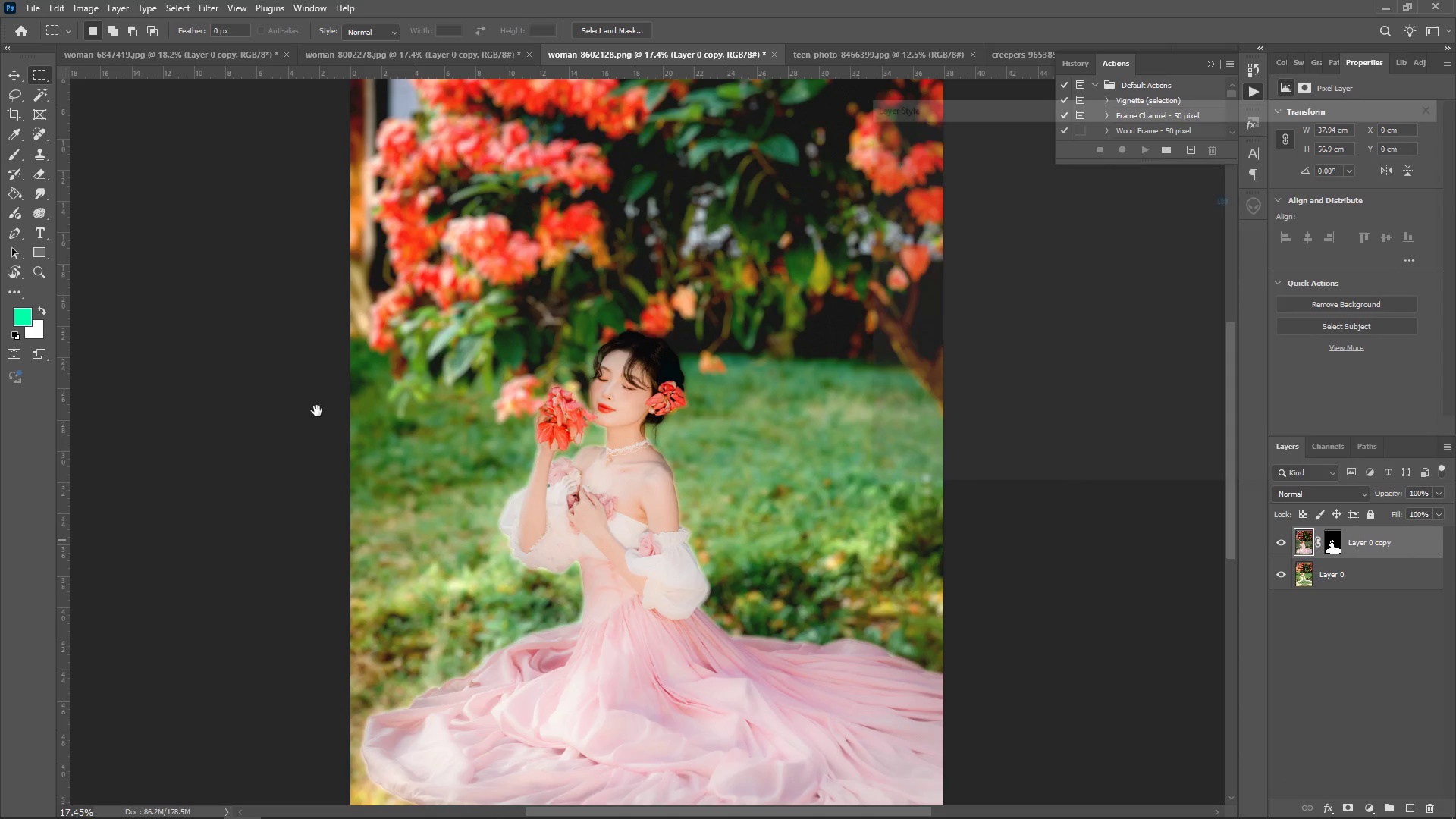 
scroll: coordinate [318, 411], scroll_direction: down, amount: 2.0
 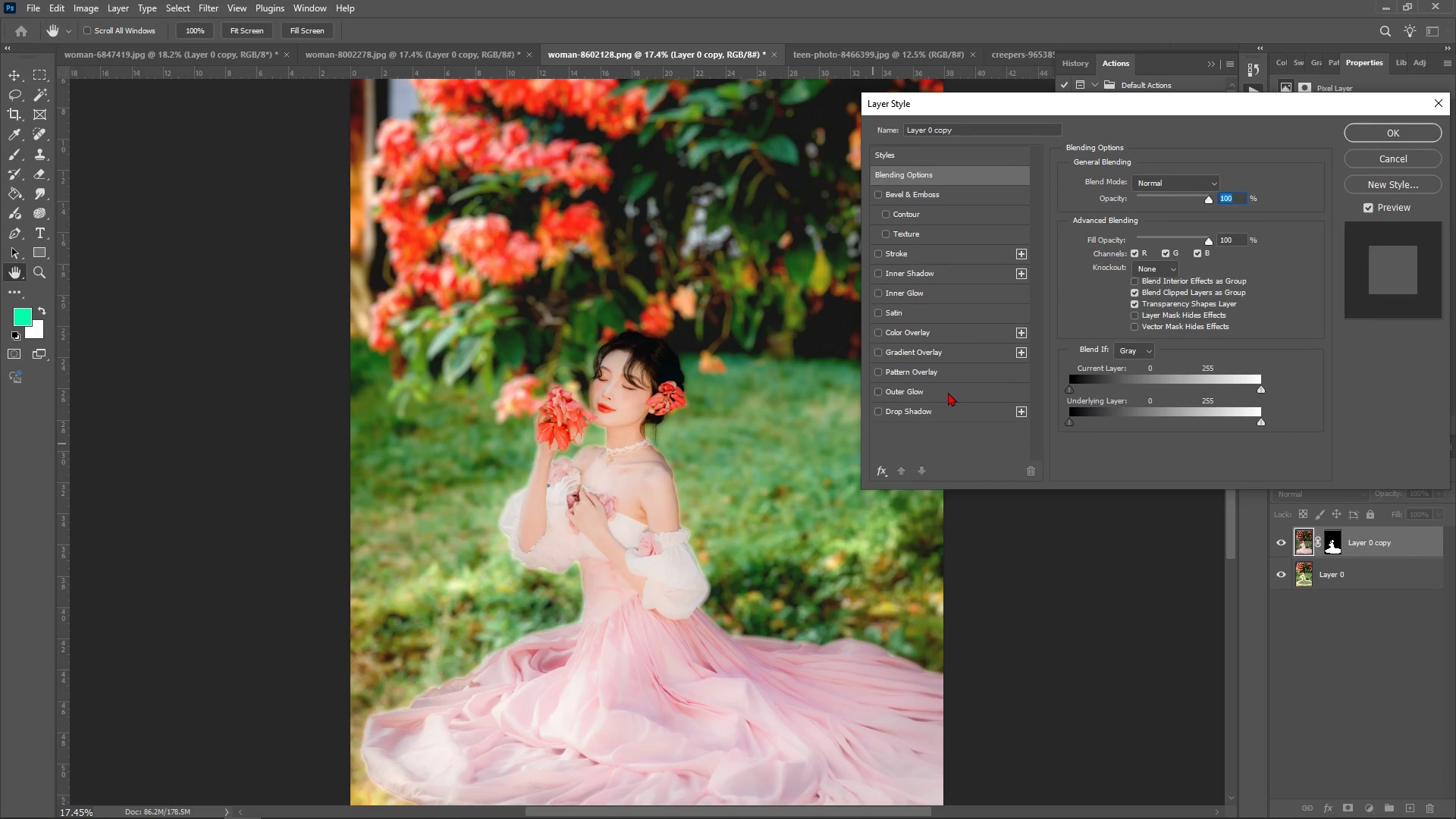 
left_click([926, 413])
 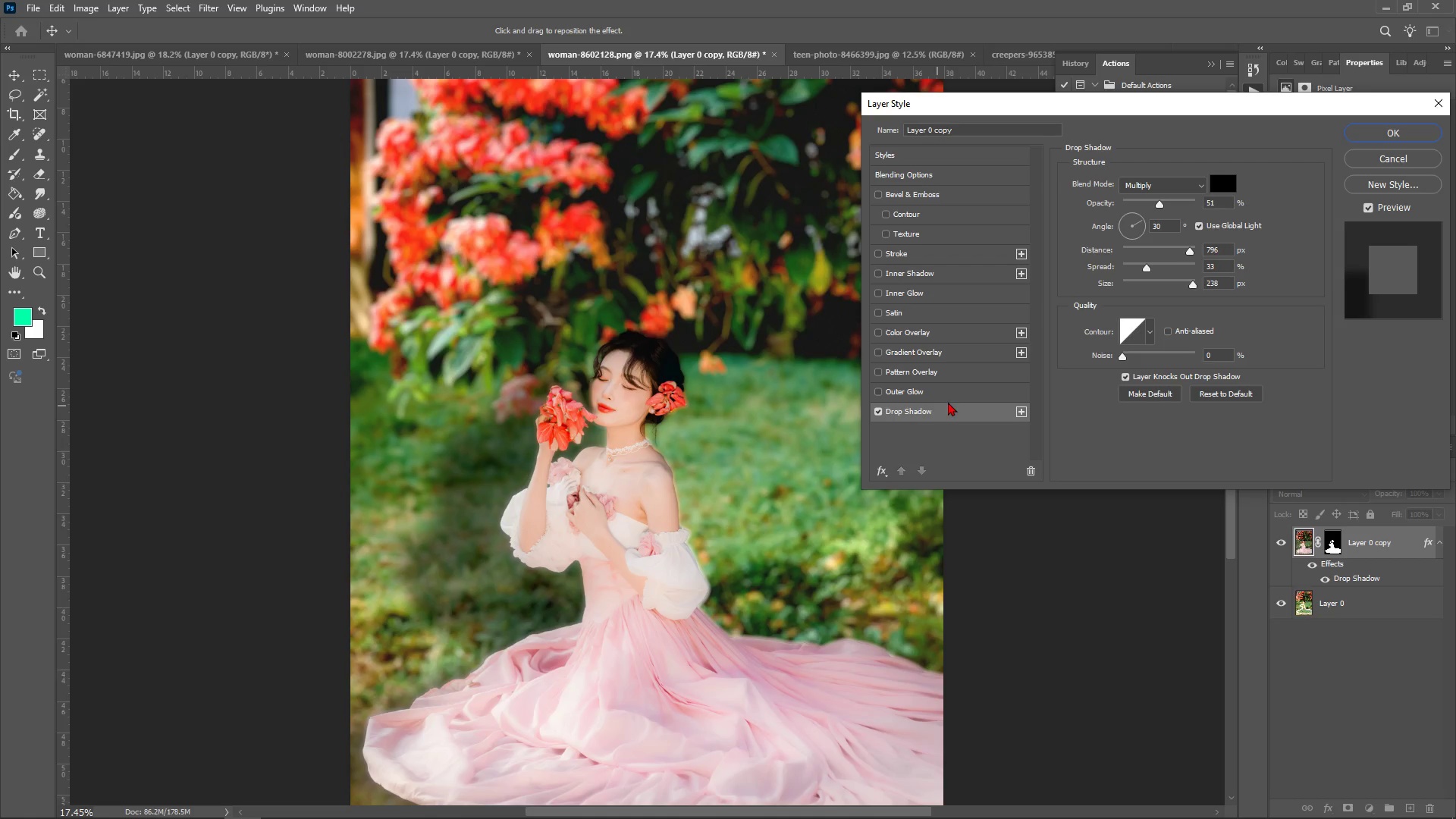 
scroll: coordinate [742, 431], scroll_direction: down, amount: 8.0
 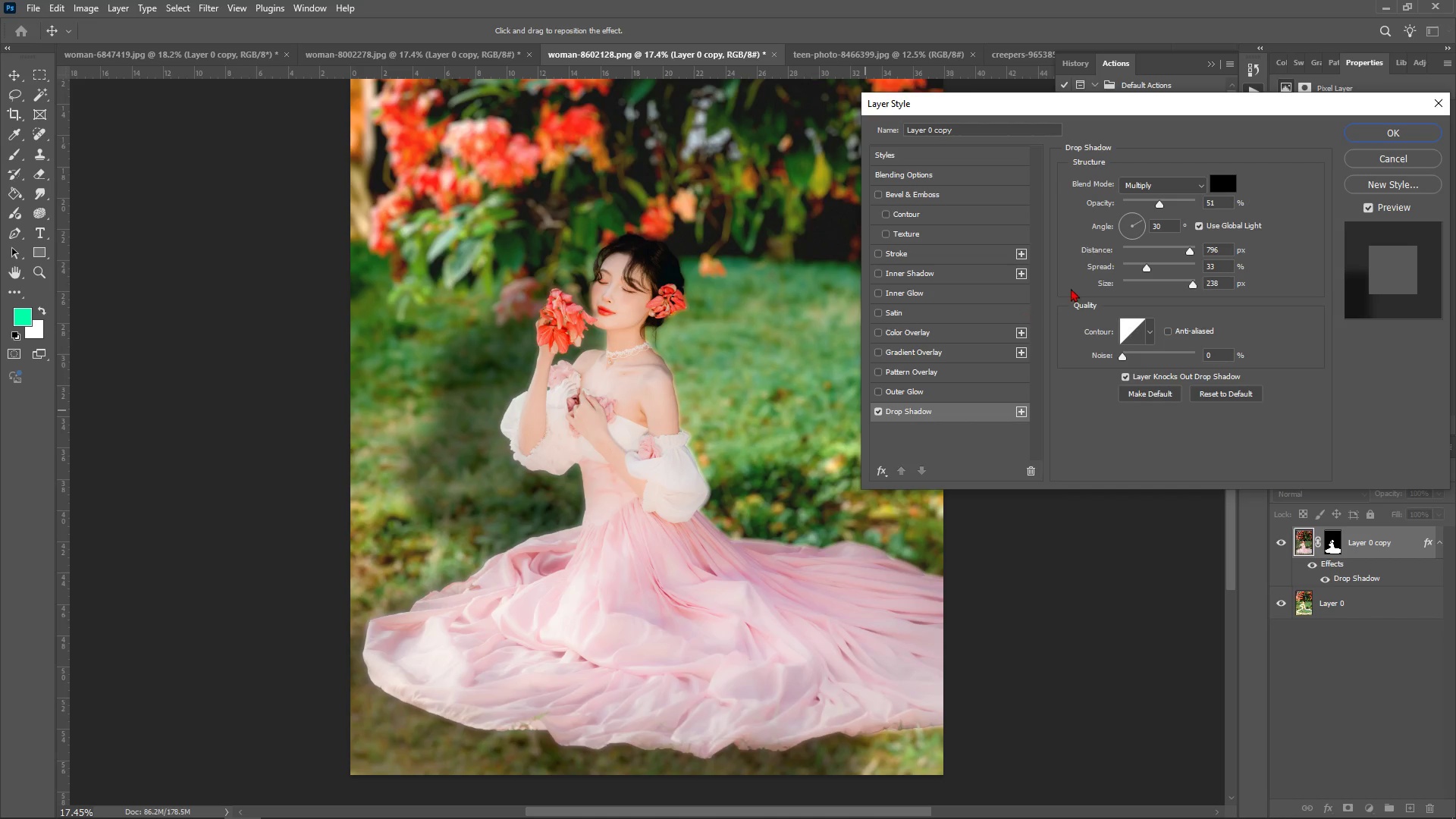 
wait(5.27)
 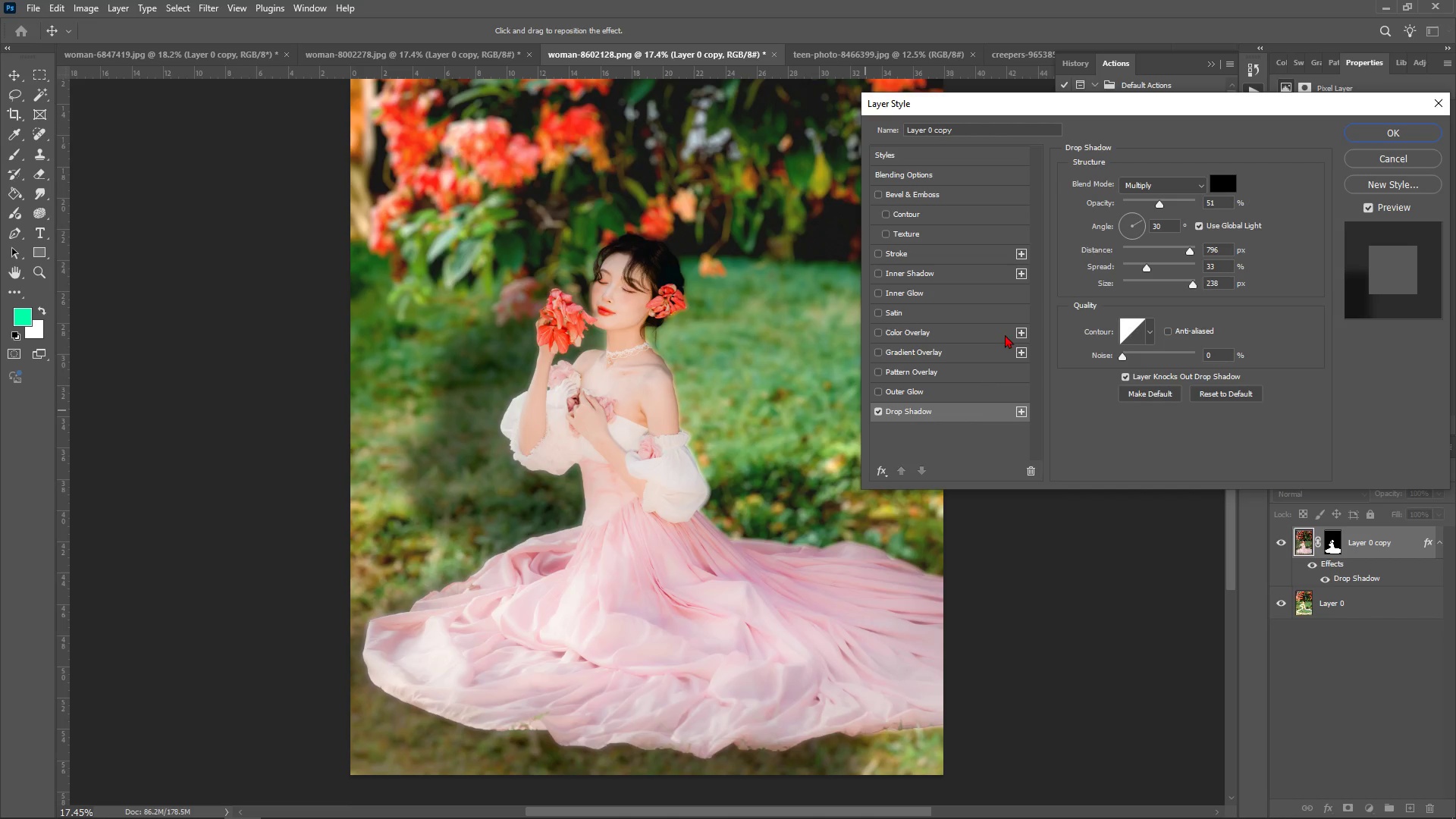 
double_click([1128, 213])
 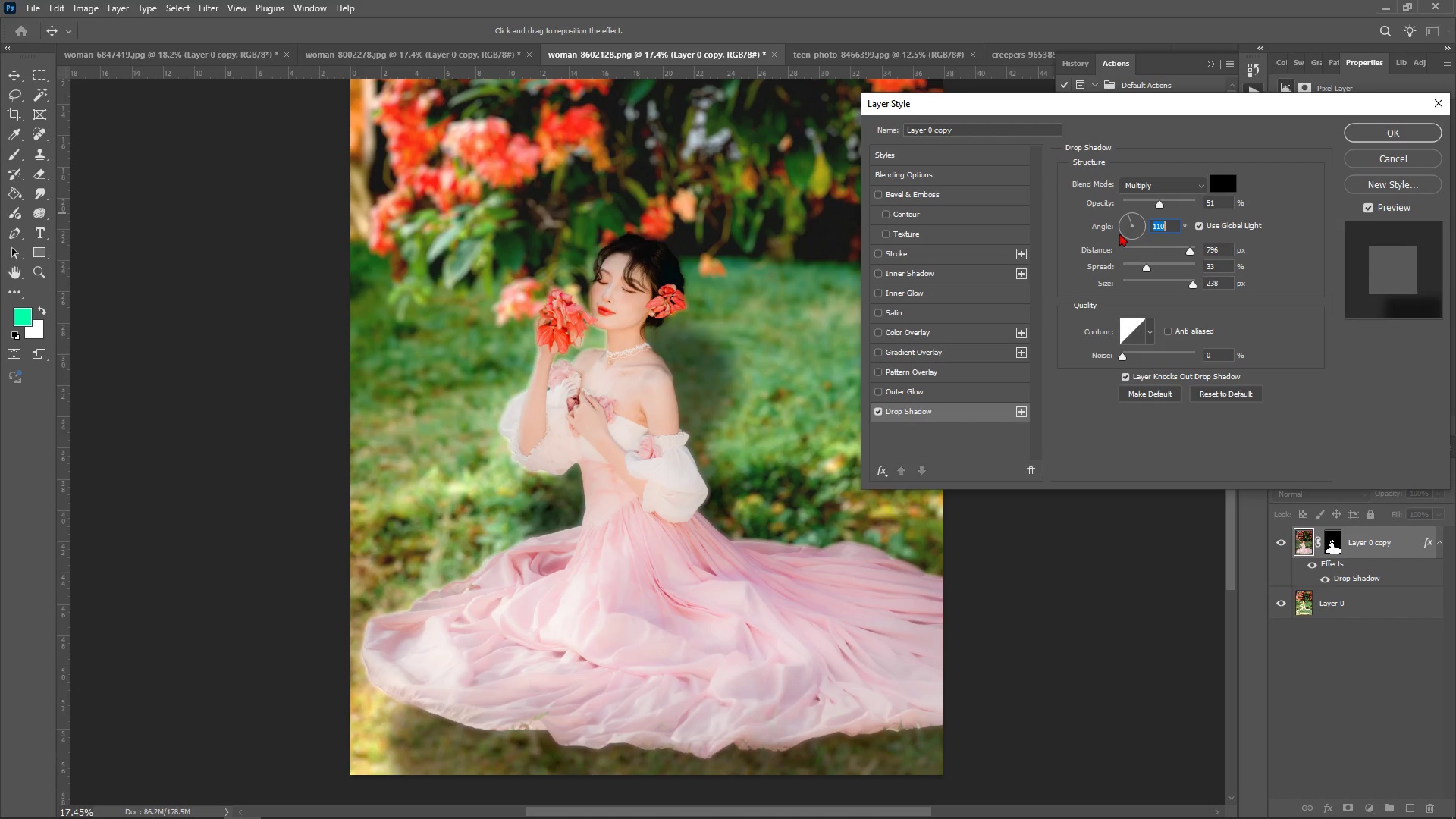 
left_click([1125, 232])
 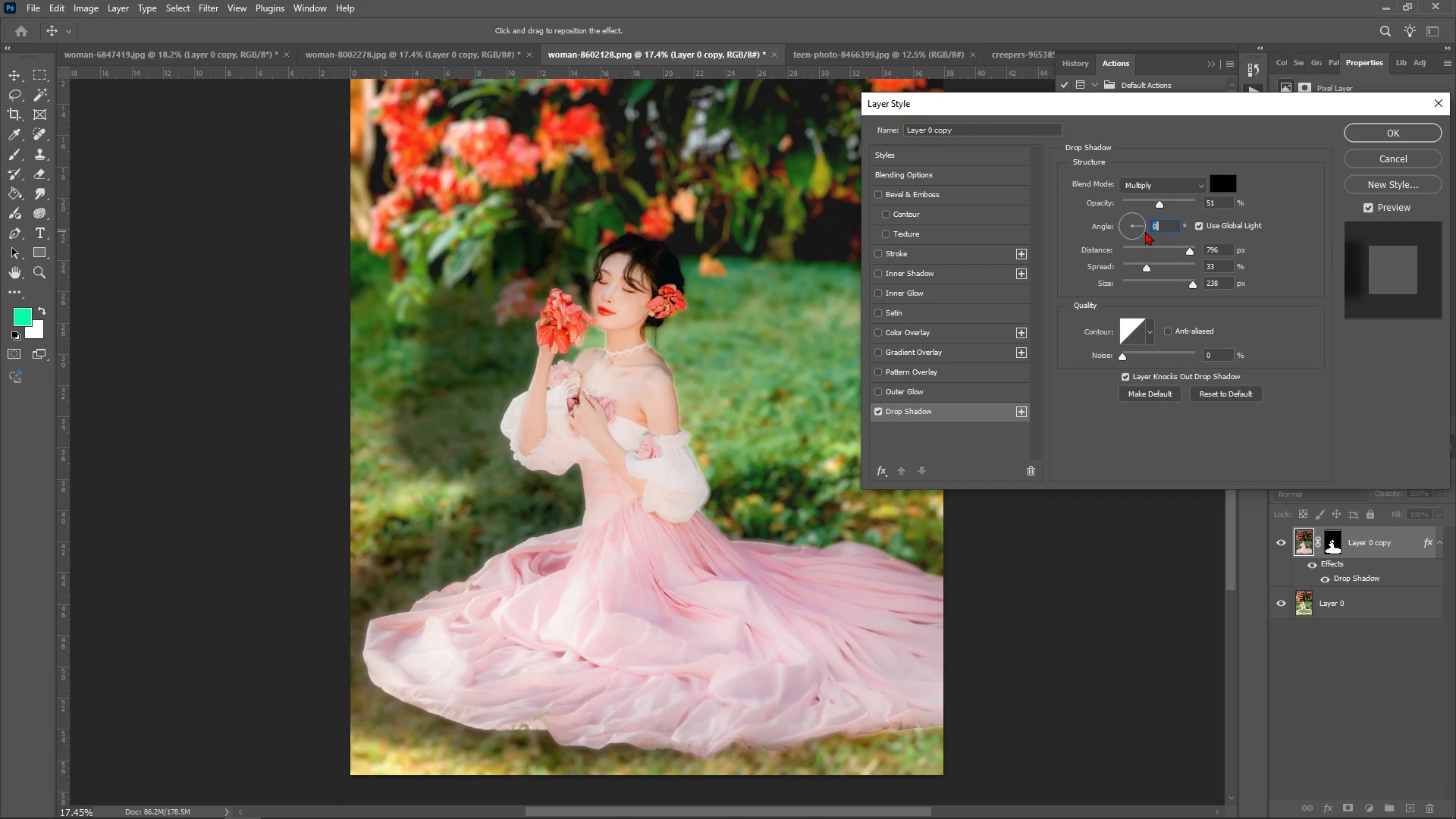 
left_click([1133, 220])
 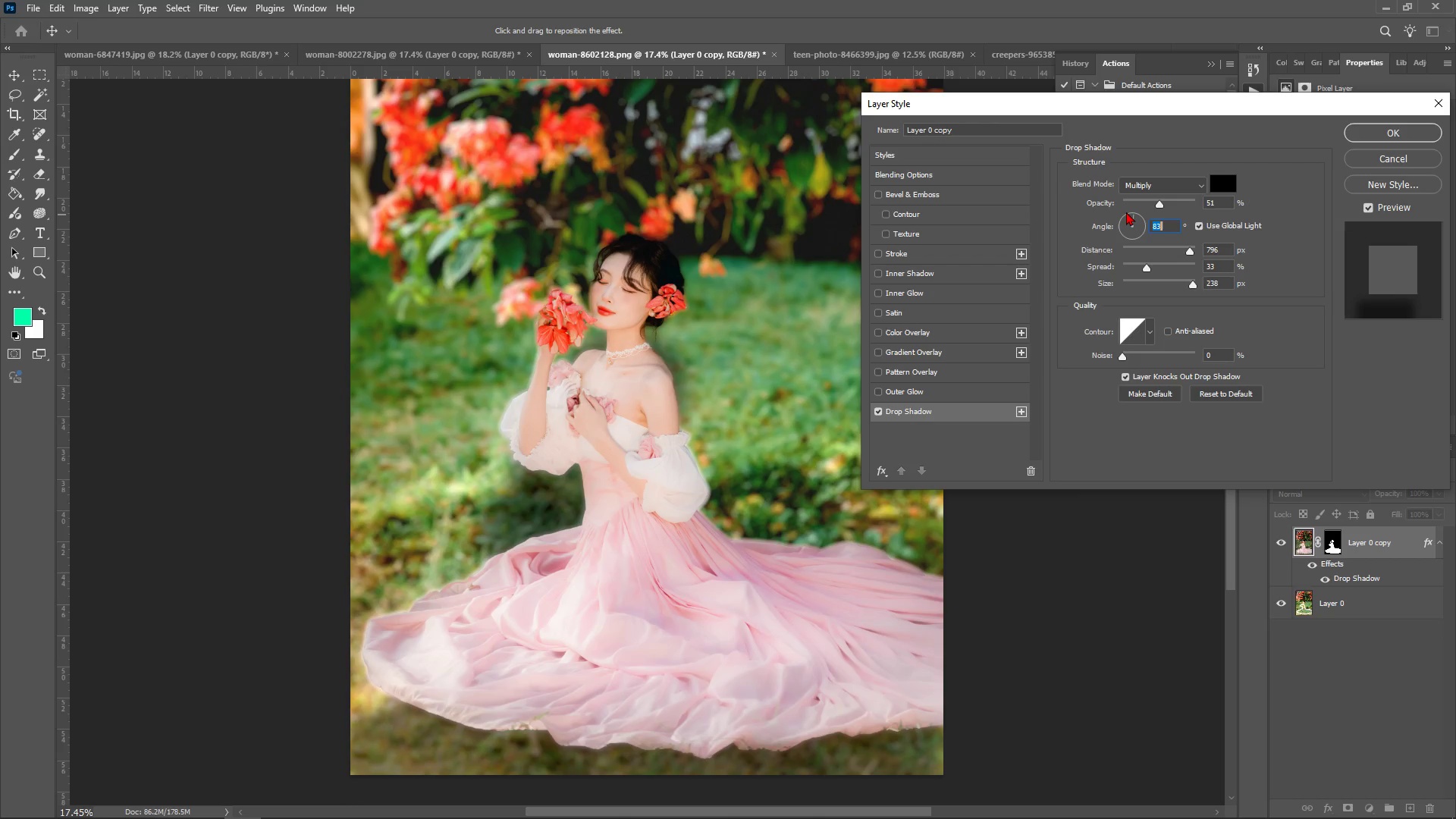 
left_click([1126, 212])
 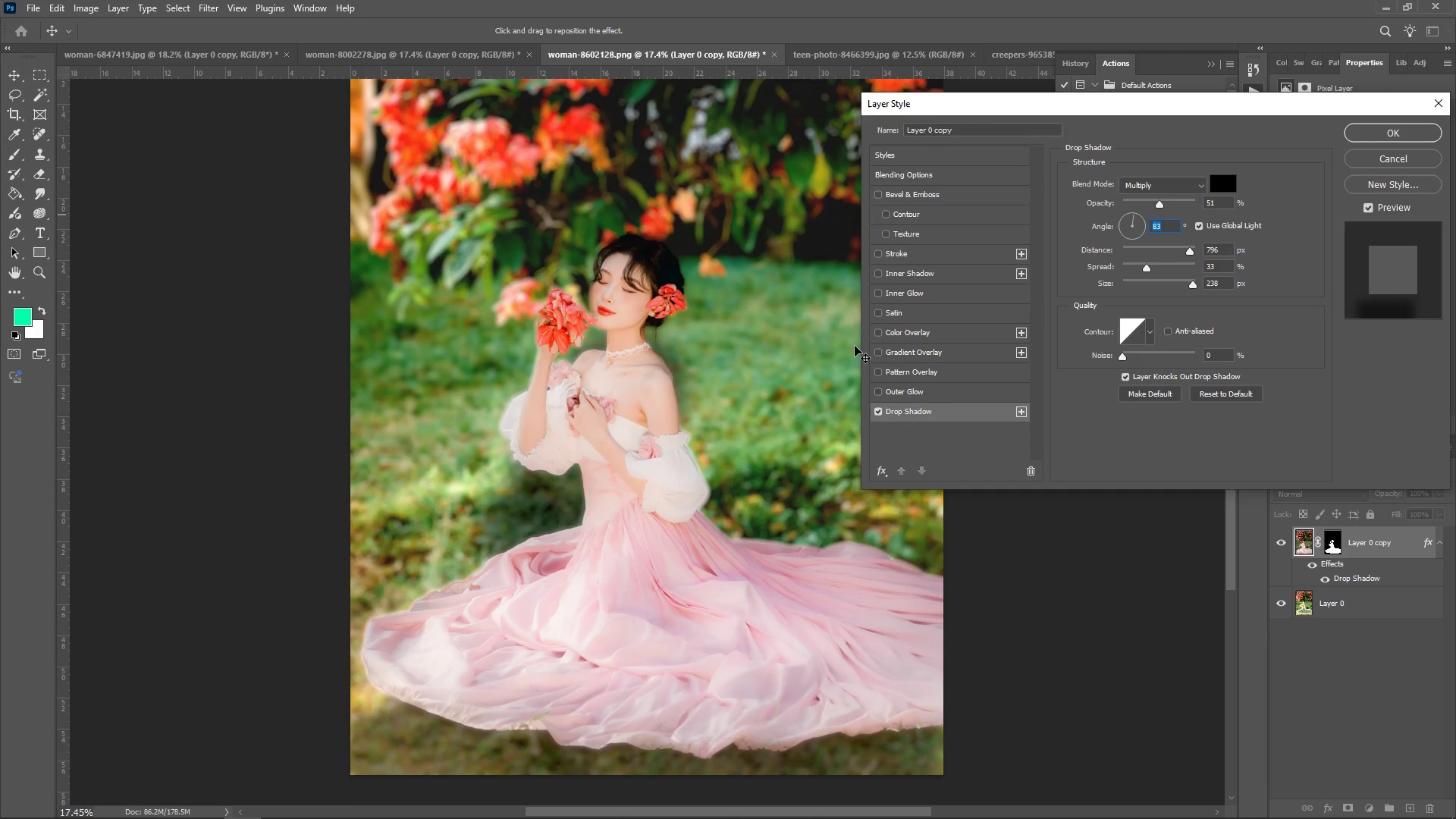 
scroll: coordinate [168, 588], scroll_direction: down, amount: 9.0
 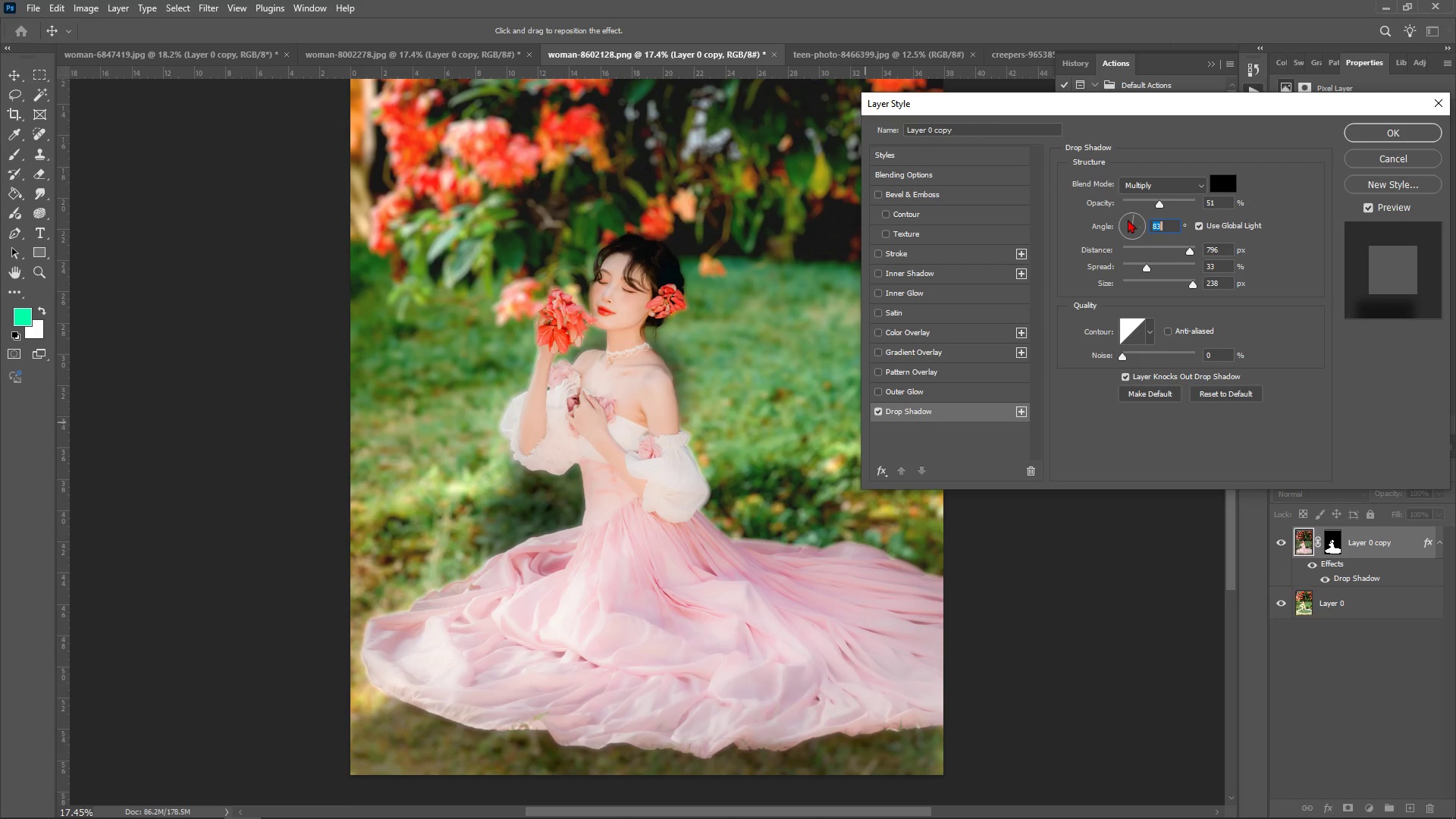 
left_click([1127, 220])
 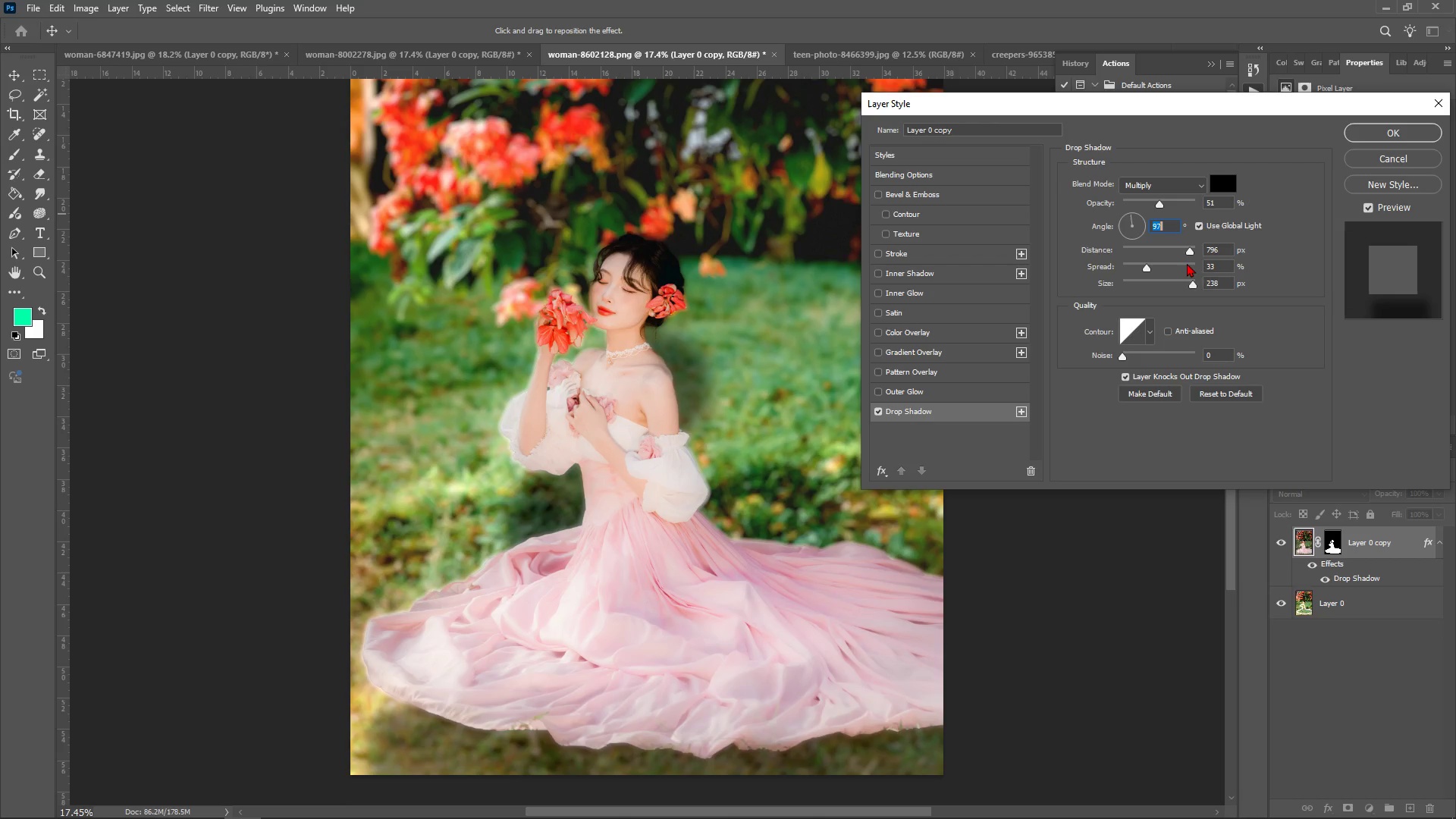 
left_click_drag(start_coordinate=[1188, 253], to_coordinate=[1191, 265])
 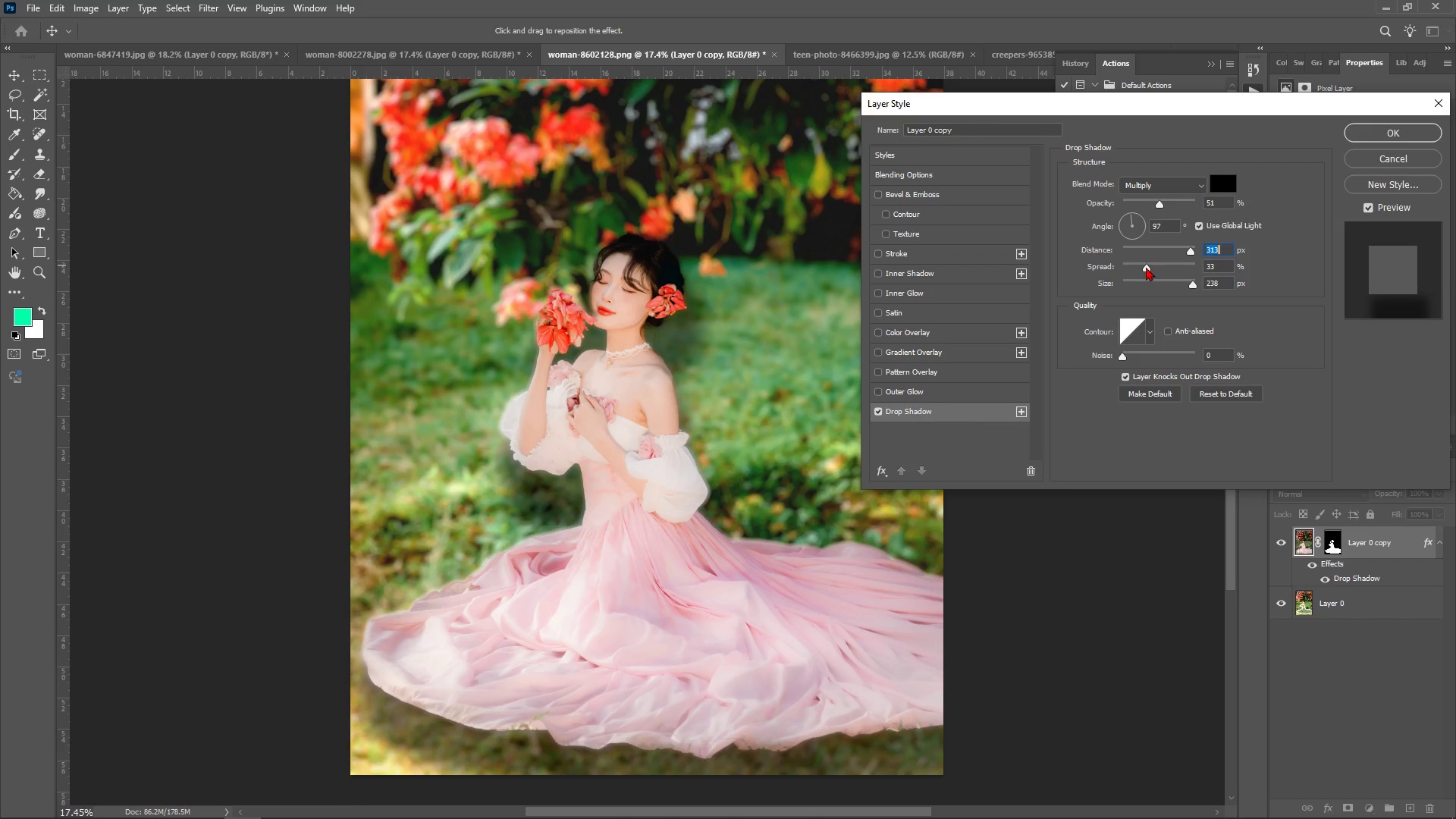 
left_click_drag(start_coordinate=[1146, 268], to_coordinate=[1109, 280])
 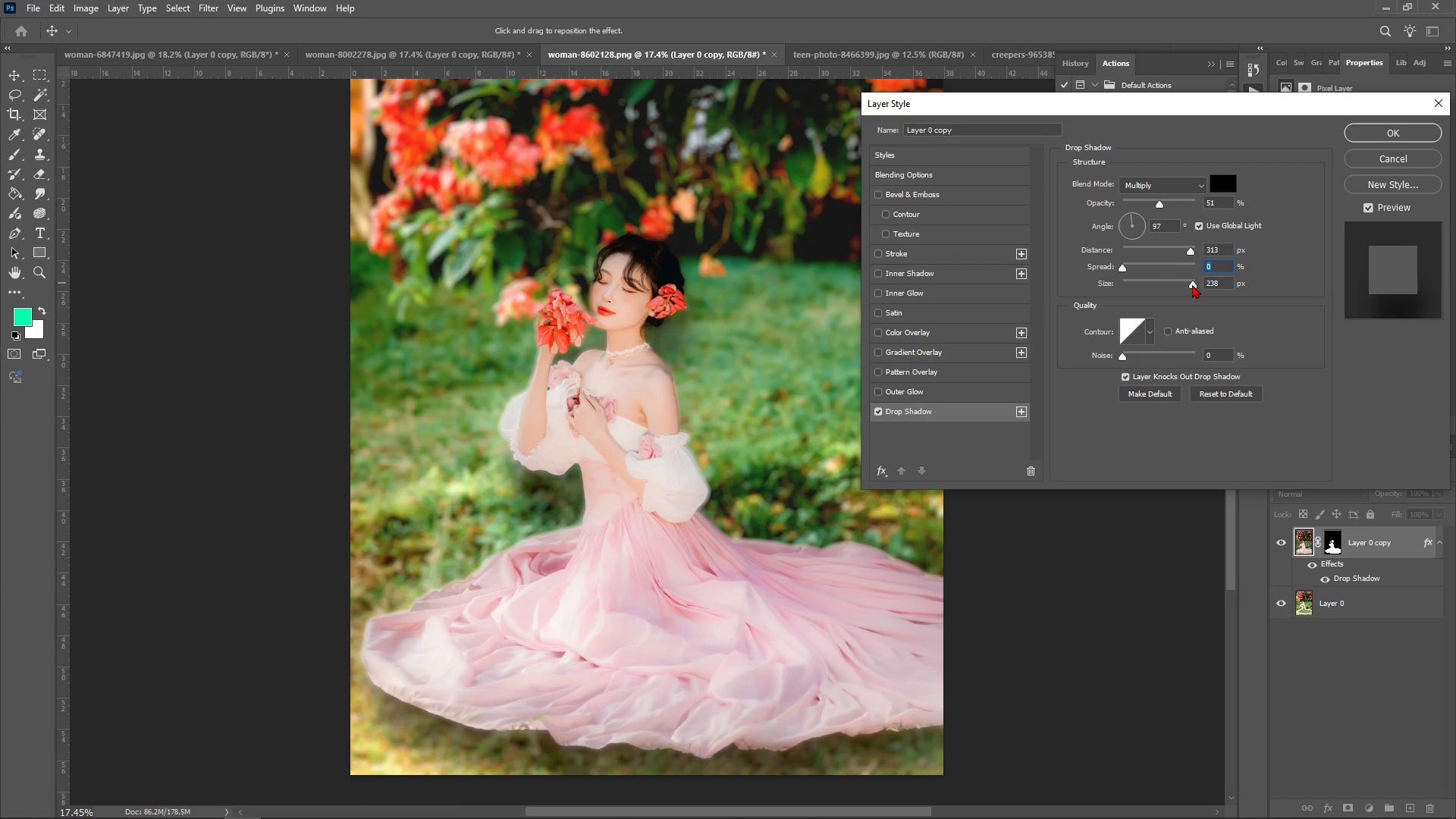 
left_click_drag(start_coordinate=[1192, 284], to_coordinate=[1160, 290])
 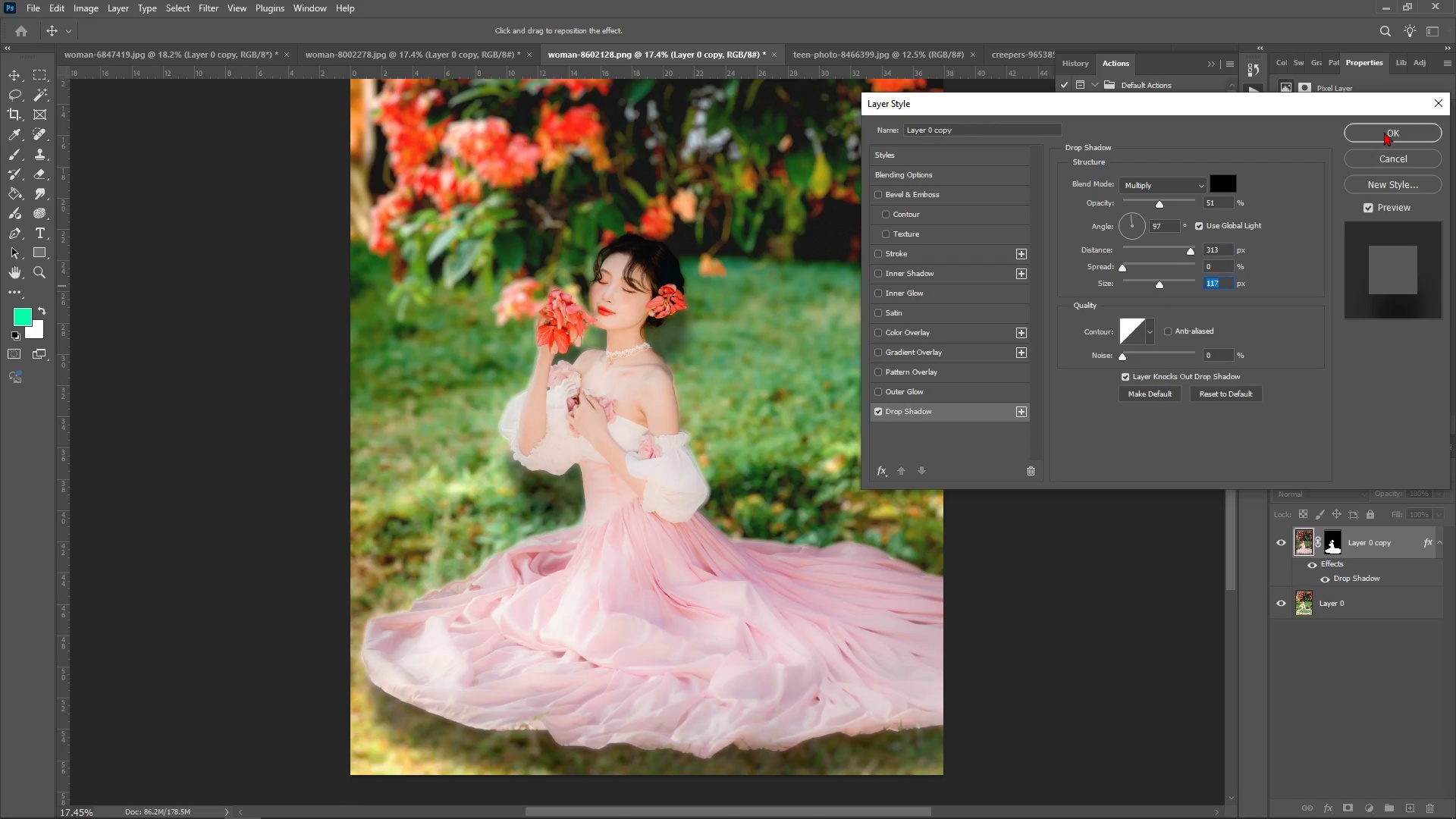 
left_click_drag(start_coordinate=[1381, 126], to_coordinate=[1274, 316])
 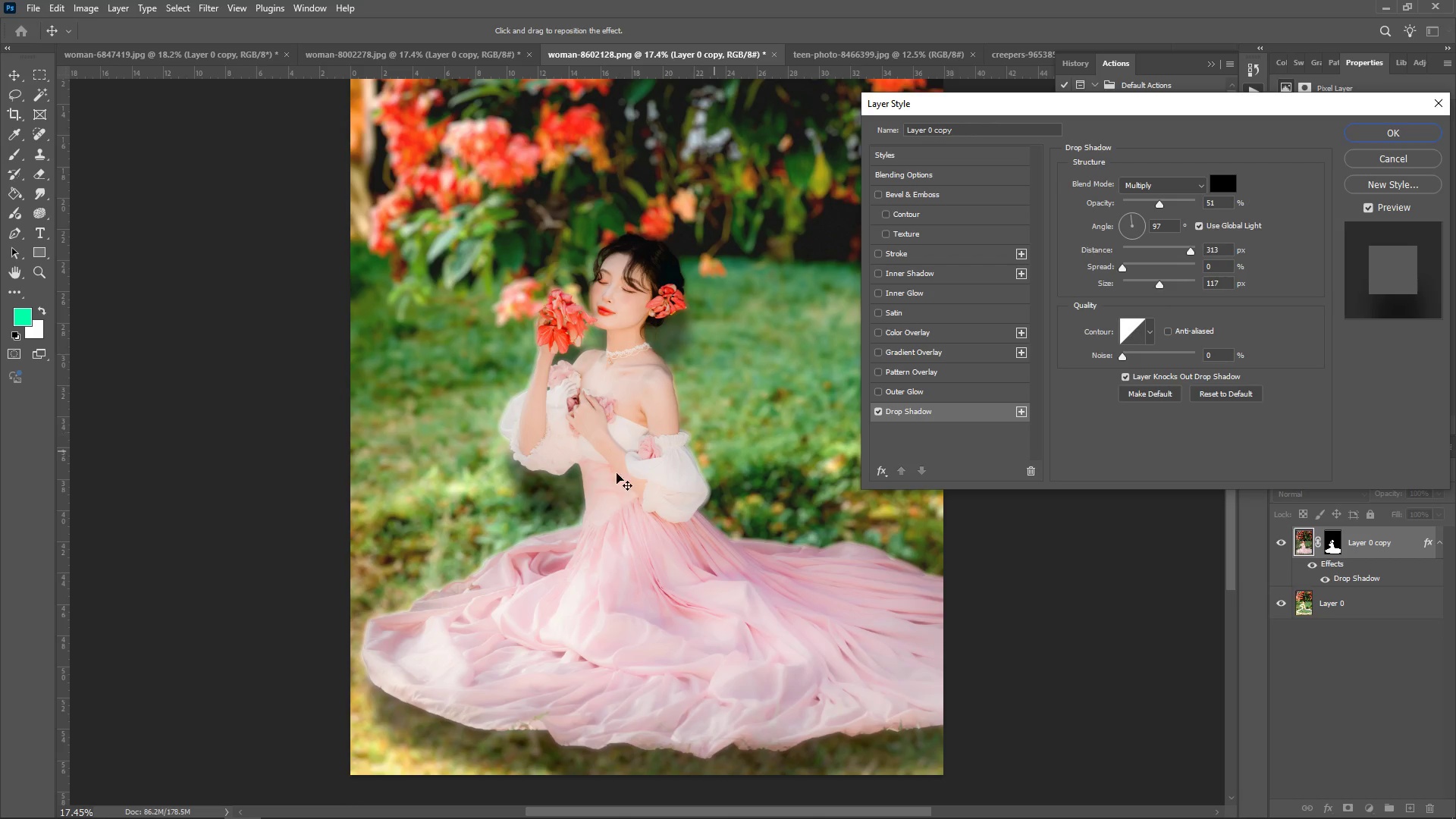 
scroll: coordinate [480, 573], scroll_direction: down, amount: 4.0
 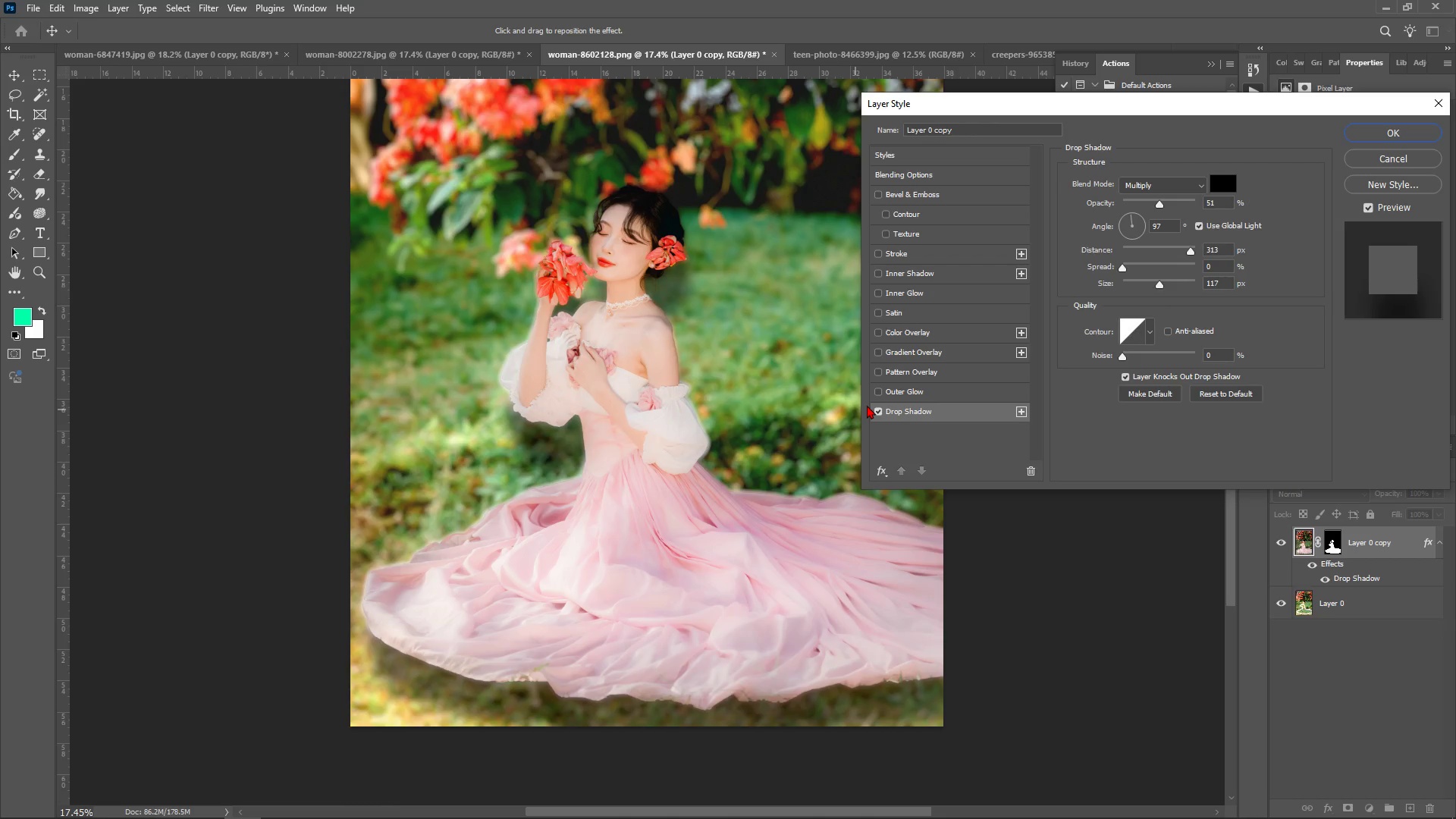 
left_click([876, 407])
 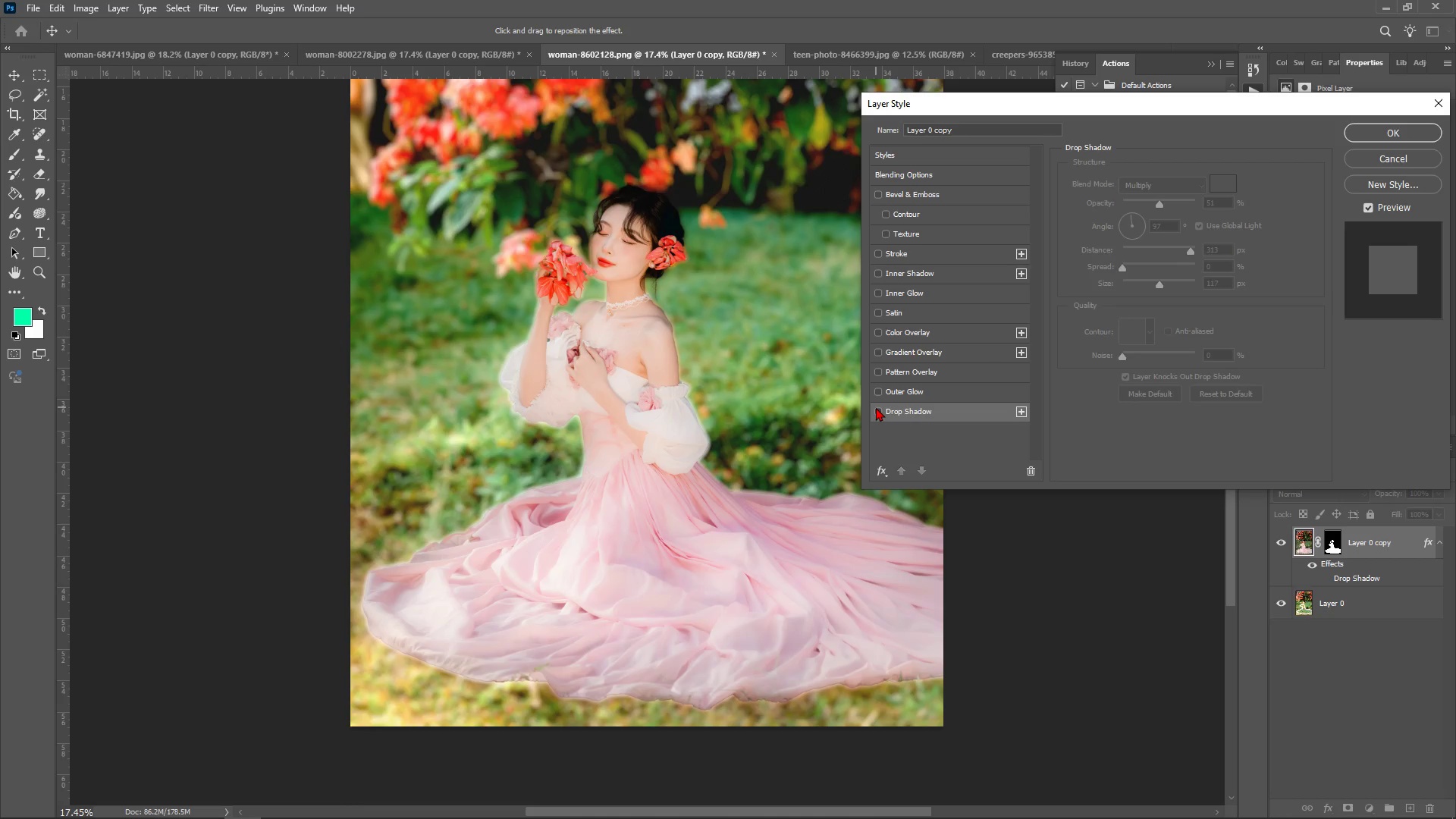 
left_click([876, 407])
 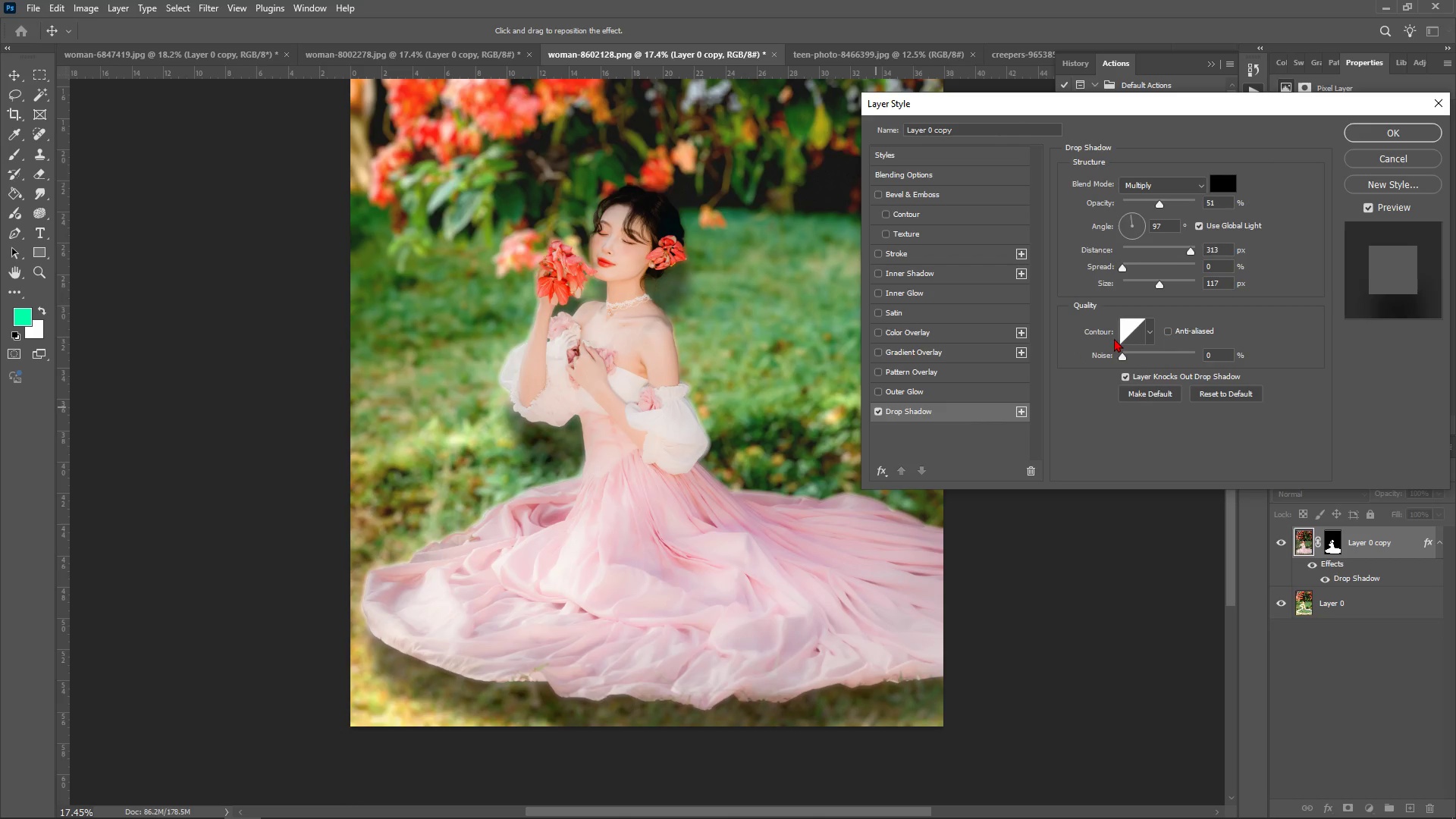 
scroll: coordinate [638, 395], scroll_direction: up, amount: 4.0
 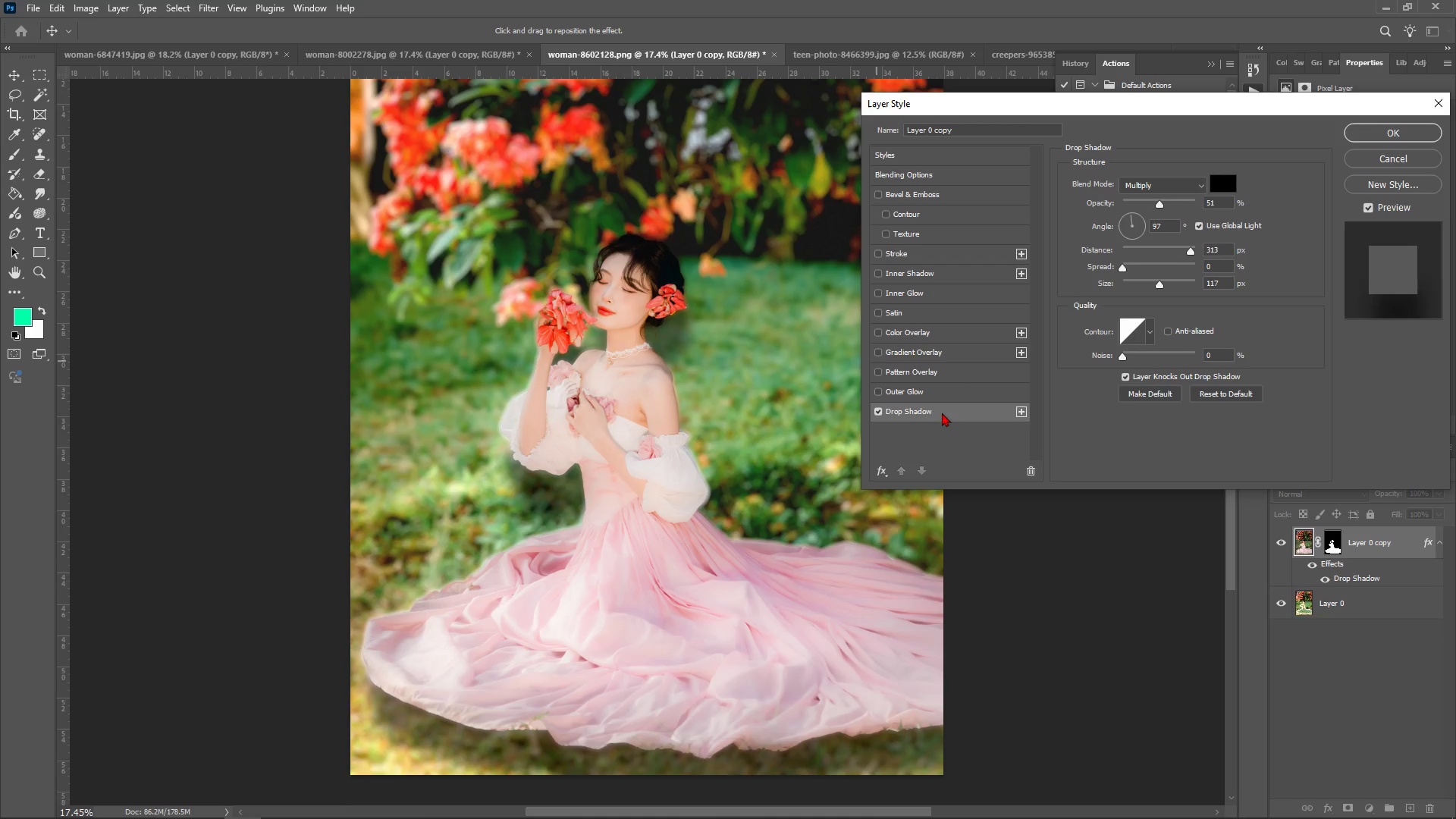 
left_click([939, 384])
 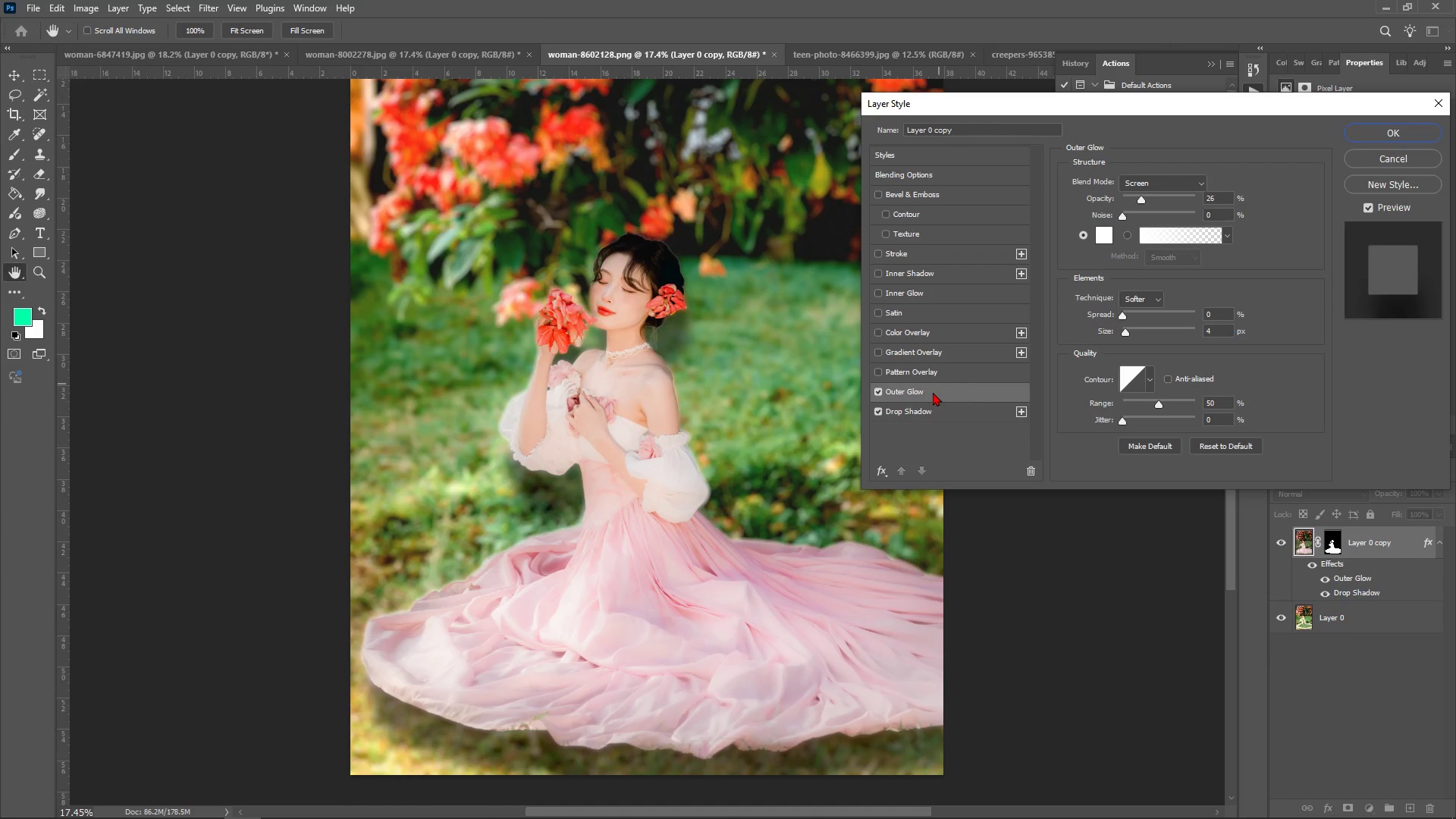 
left_click([933, 392])
 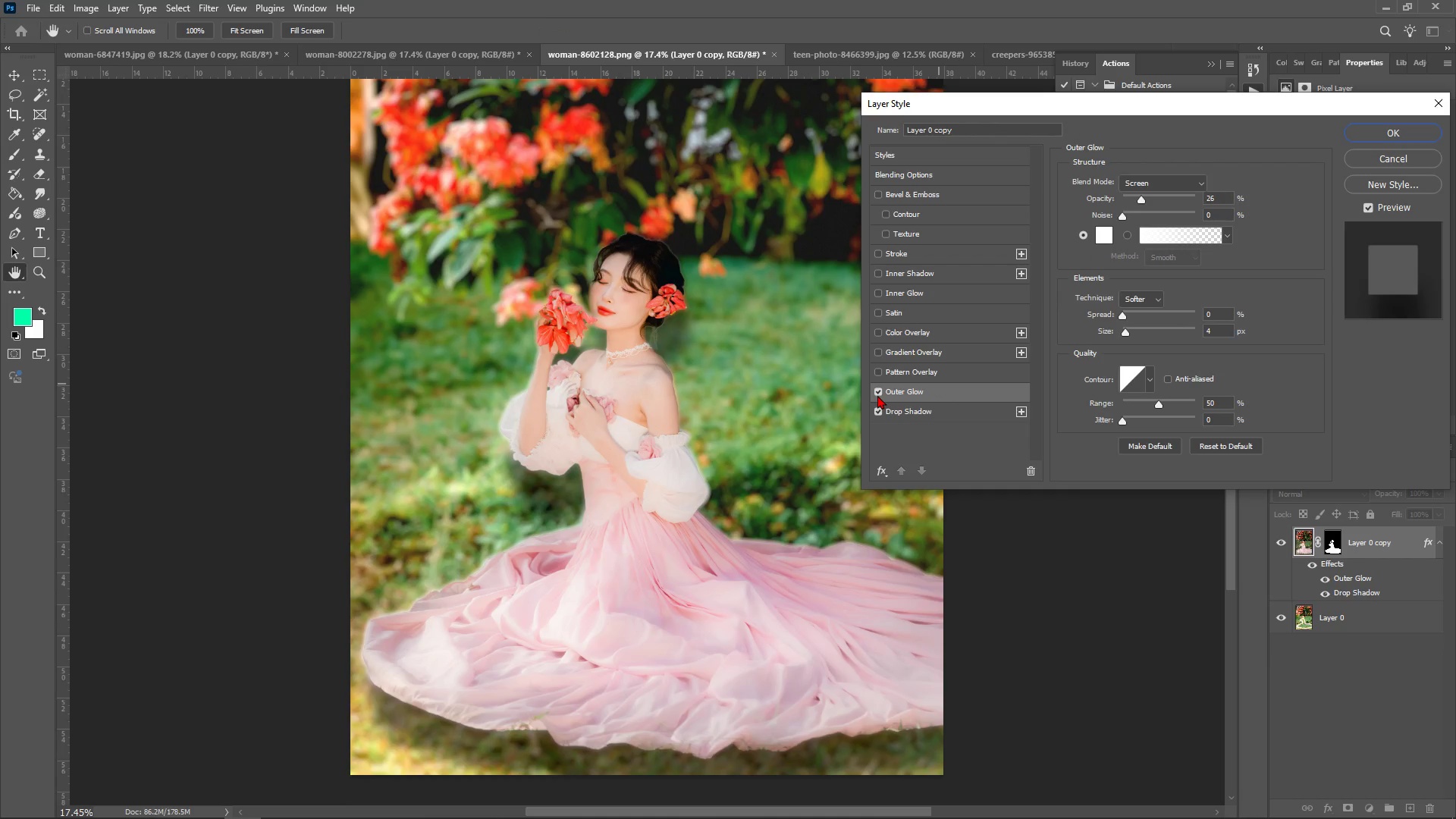 
left_click([888, 390])
 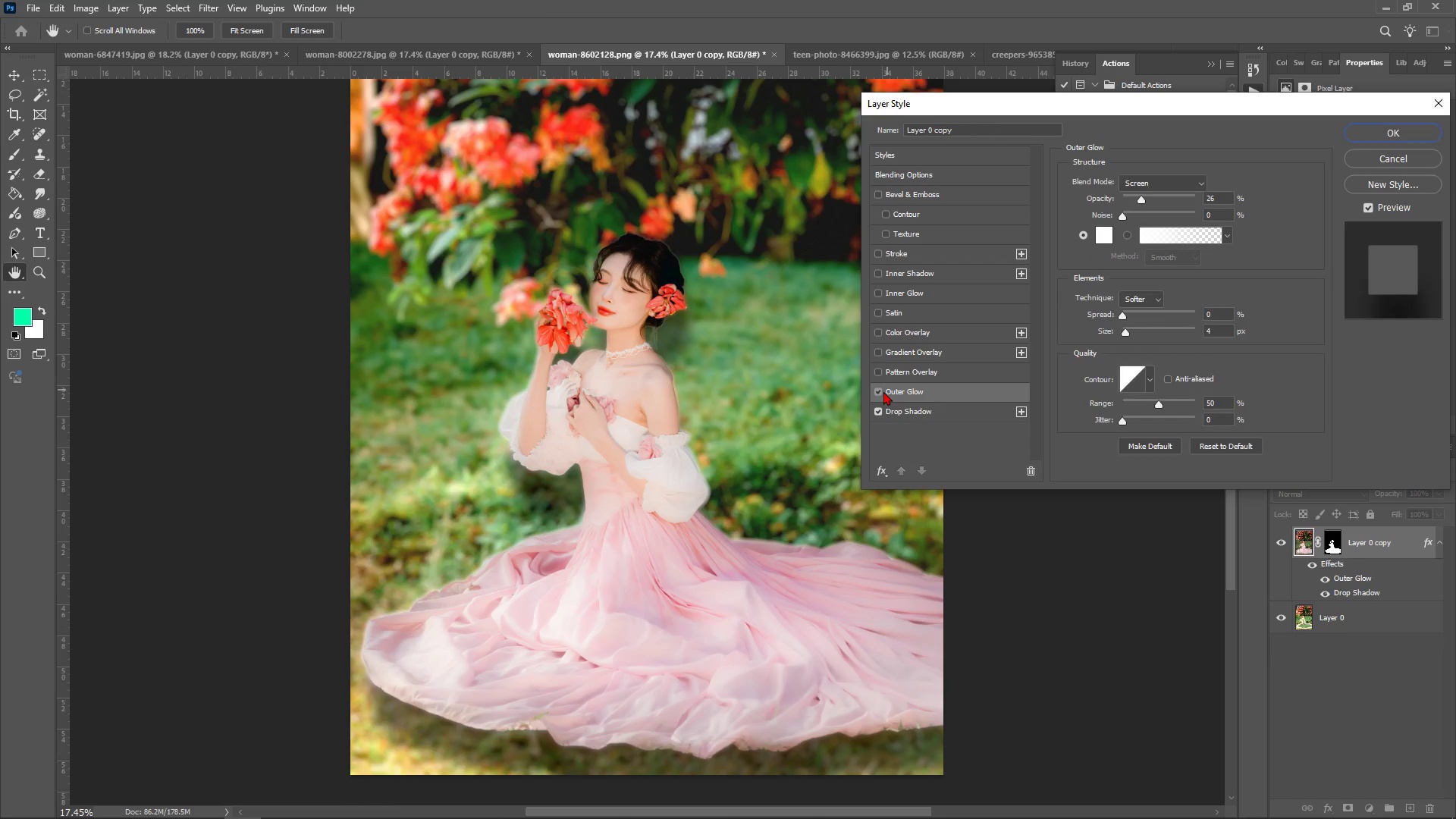 
double_click([883, 391])
 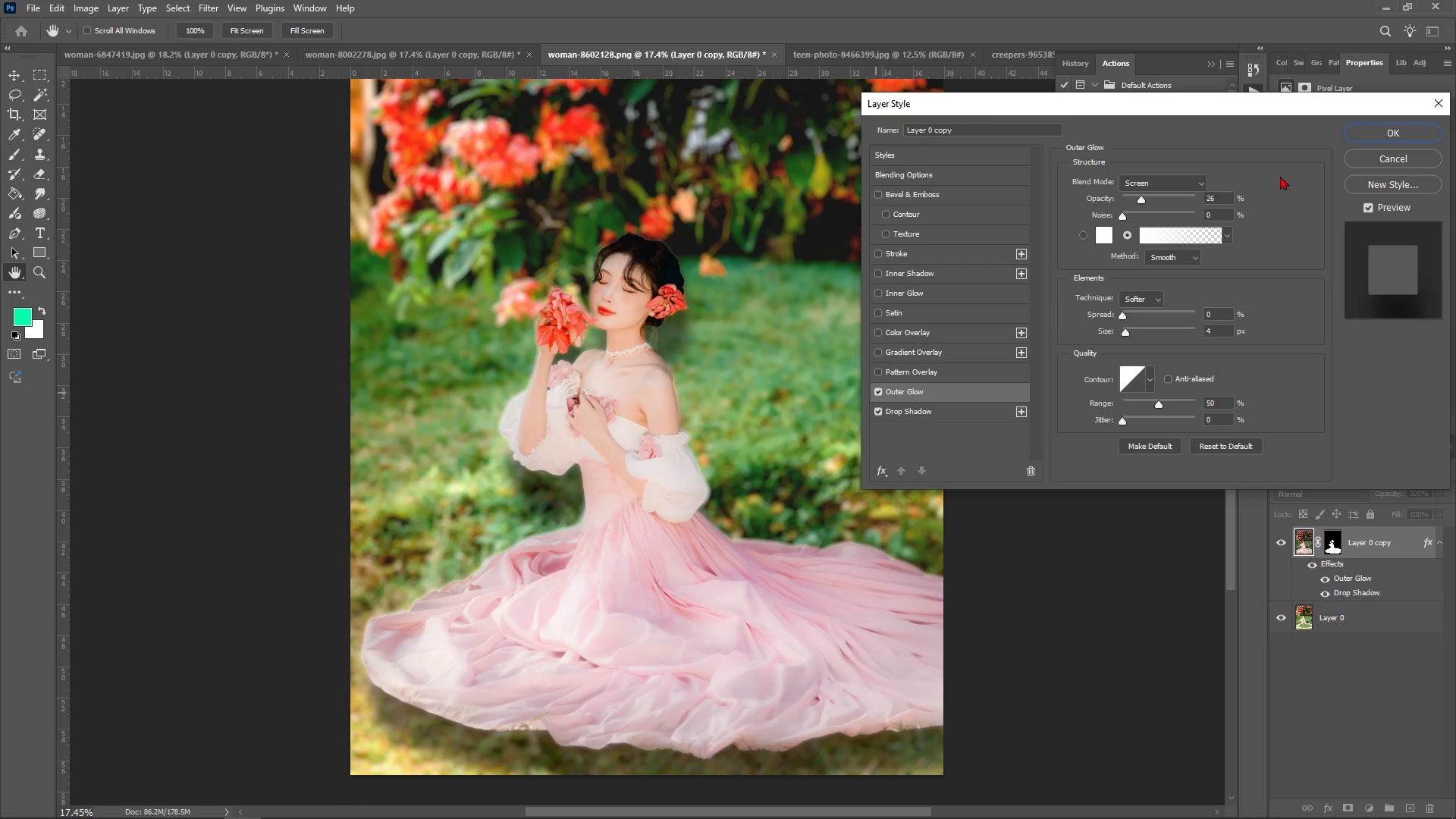 
left_click([1382, 129])
 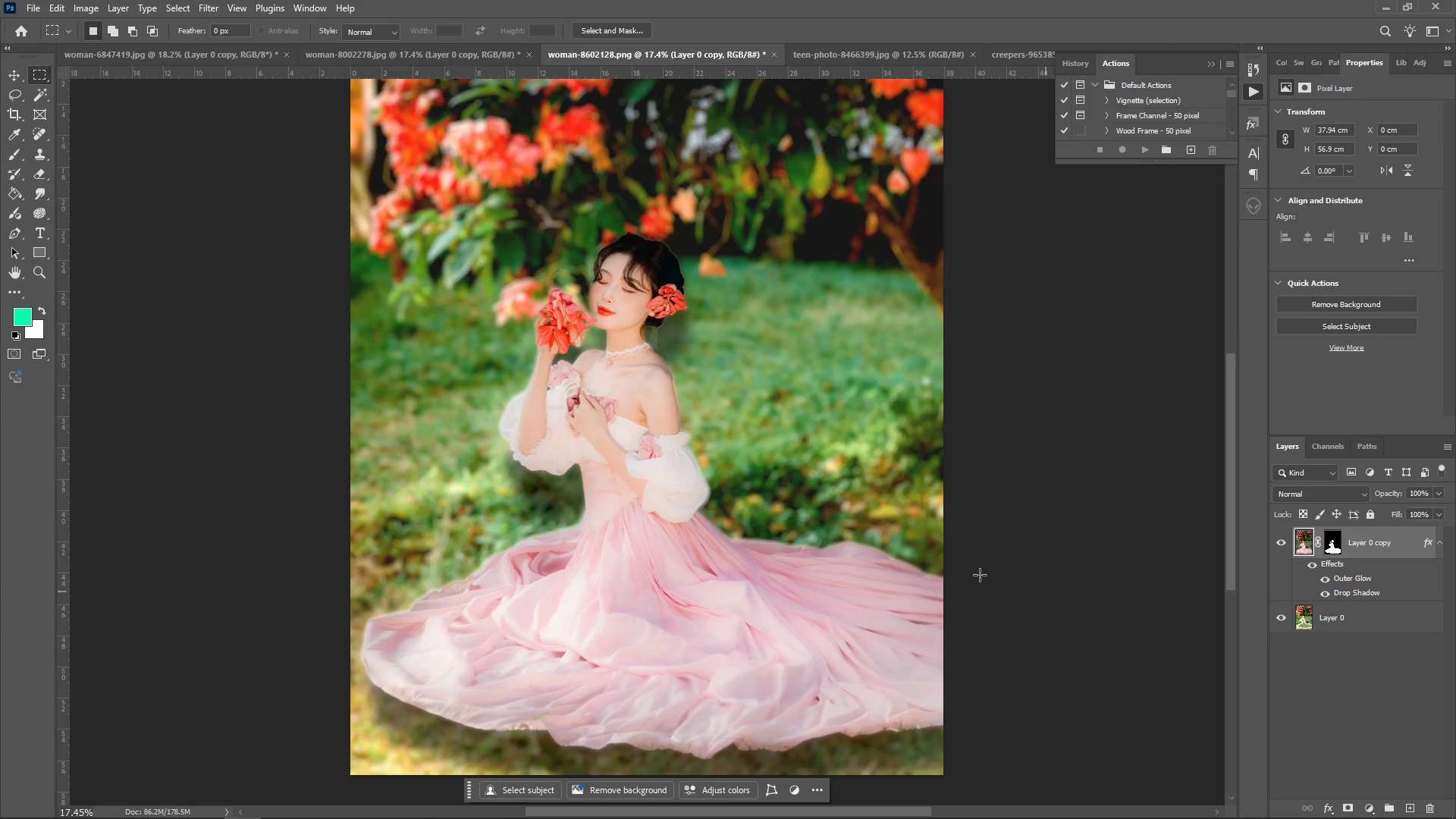 
scroll: coordinate [550, 498], scroll_direction: up, amount: 1.0
 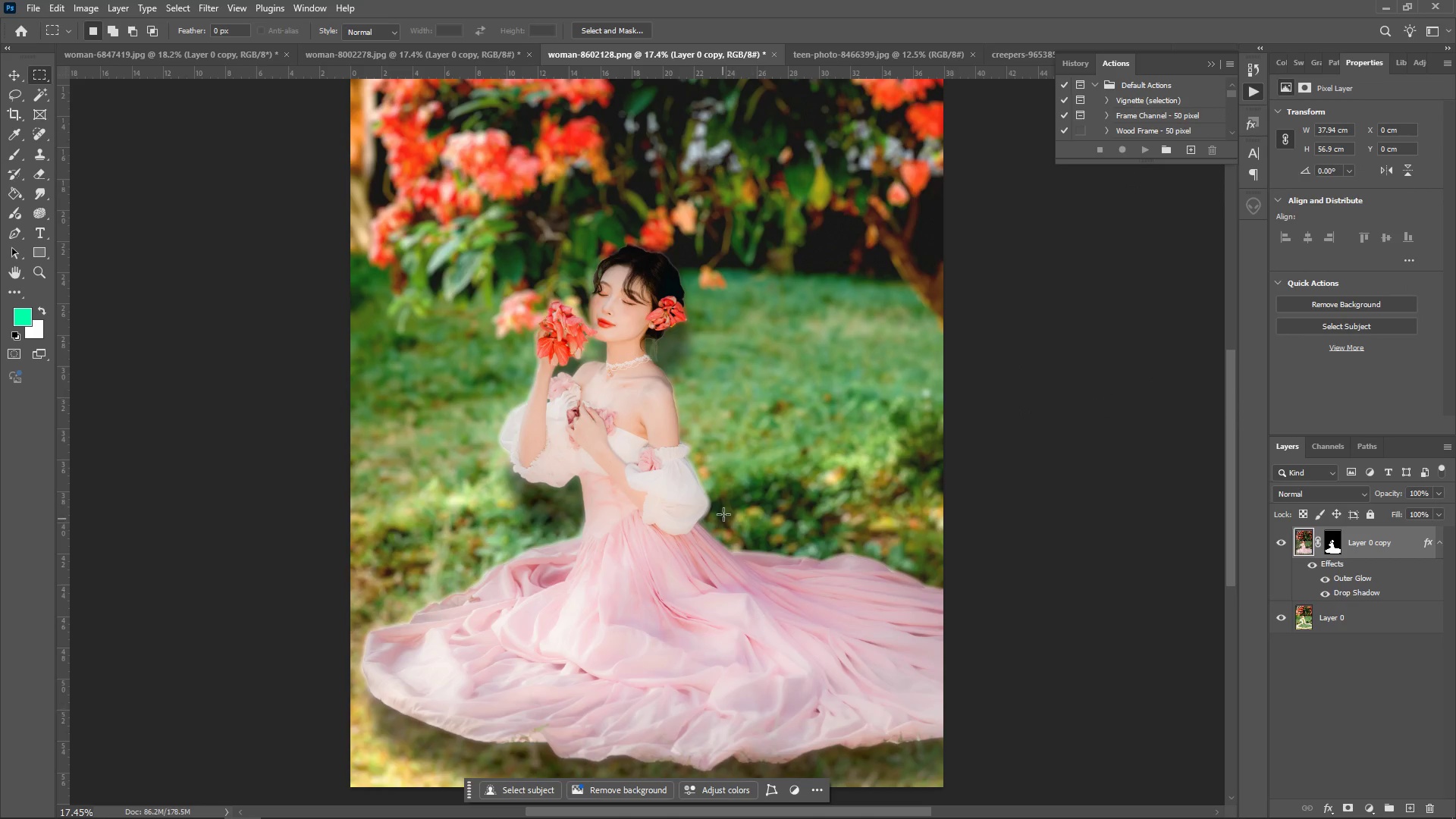 
scroll: coordinate [875, 601], scroll_direction: down, amount: 6.0
 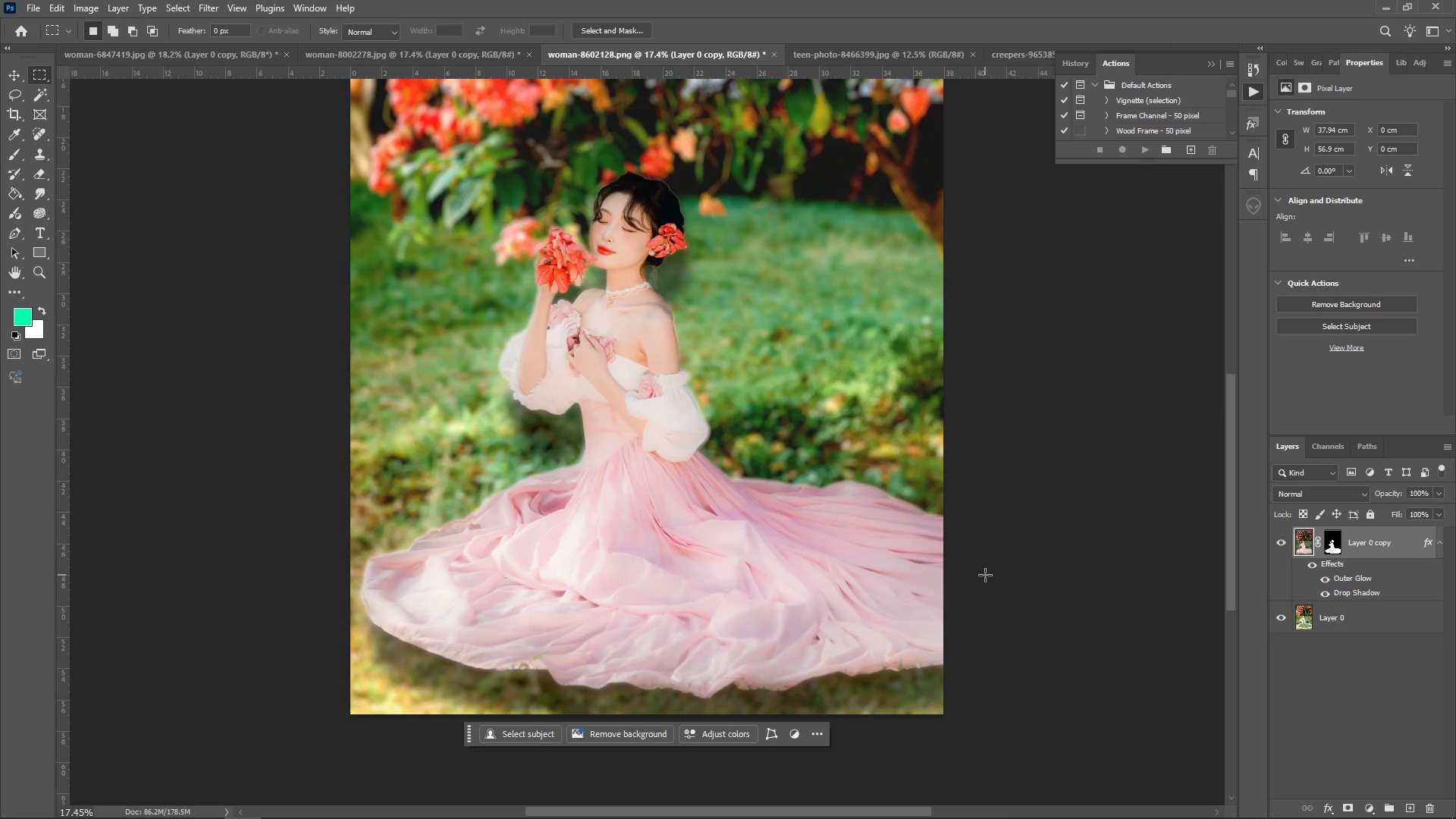 
scroll: coordinate [984, 542], scroll_direction: up, amount: 9.0
 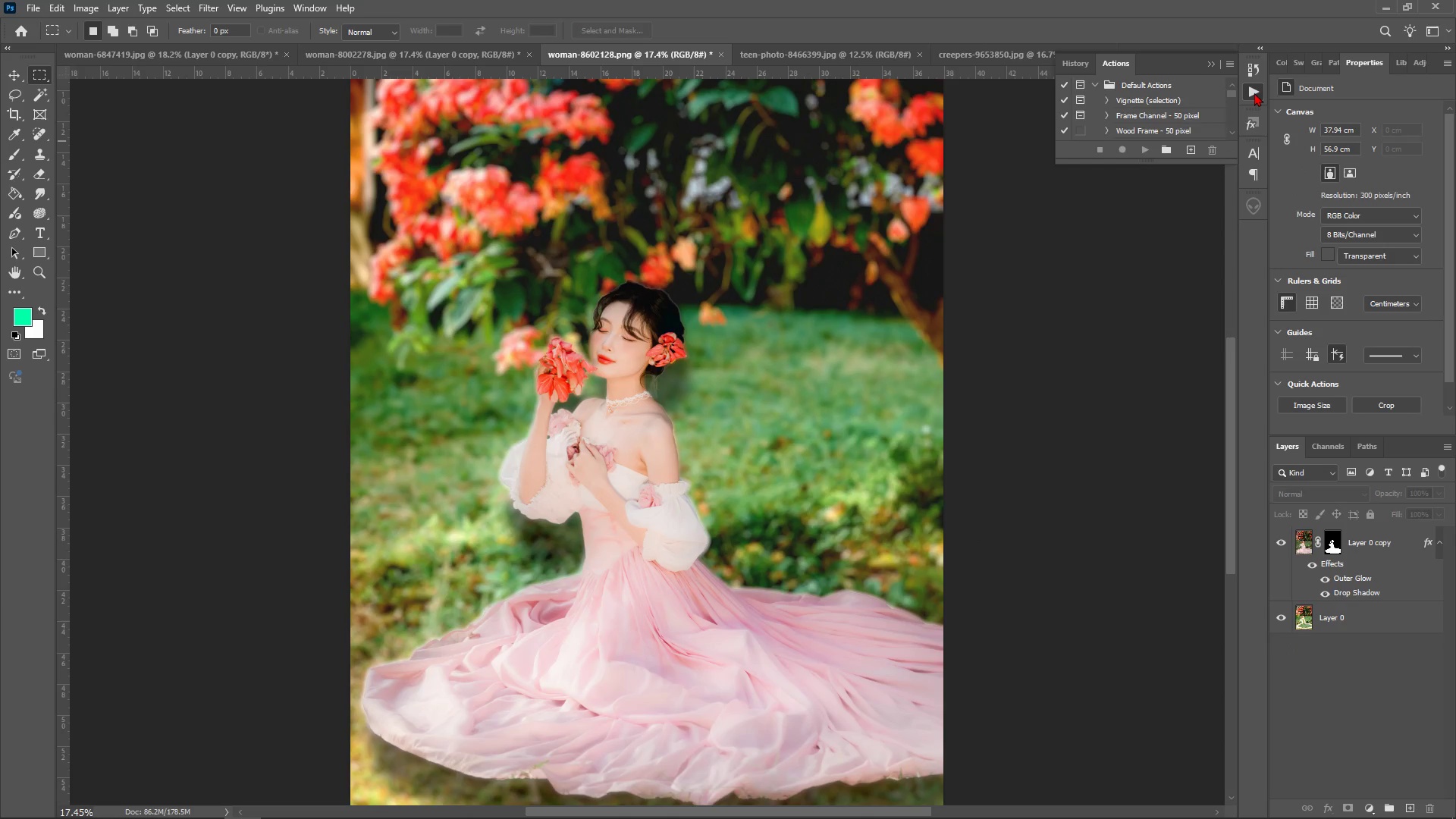 
left_click([1254, 93])
 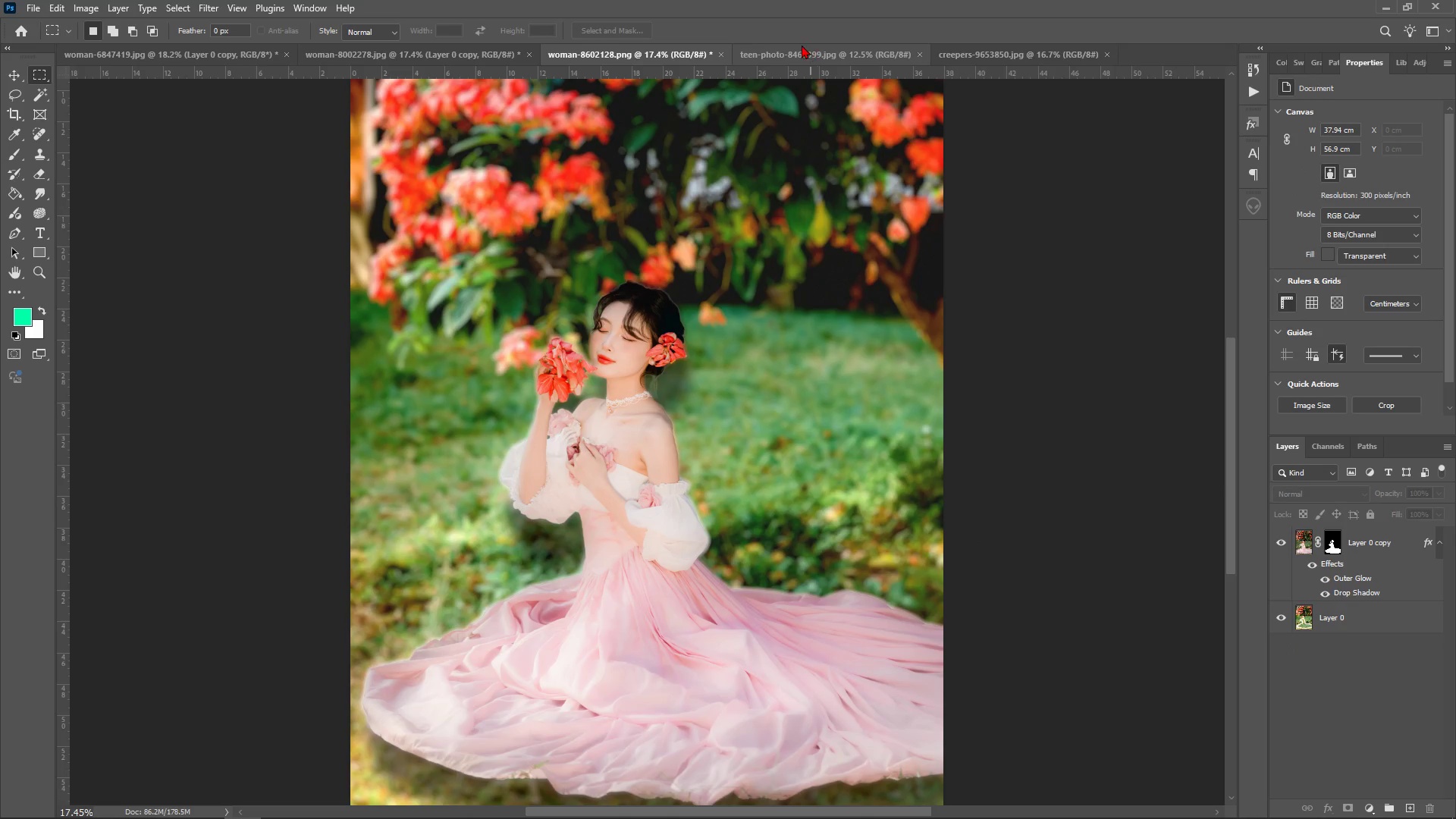 
left_click([802, 45])
 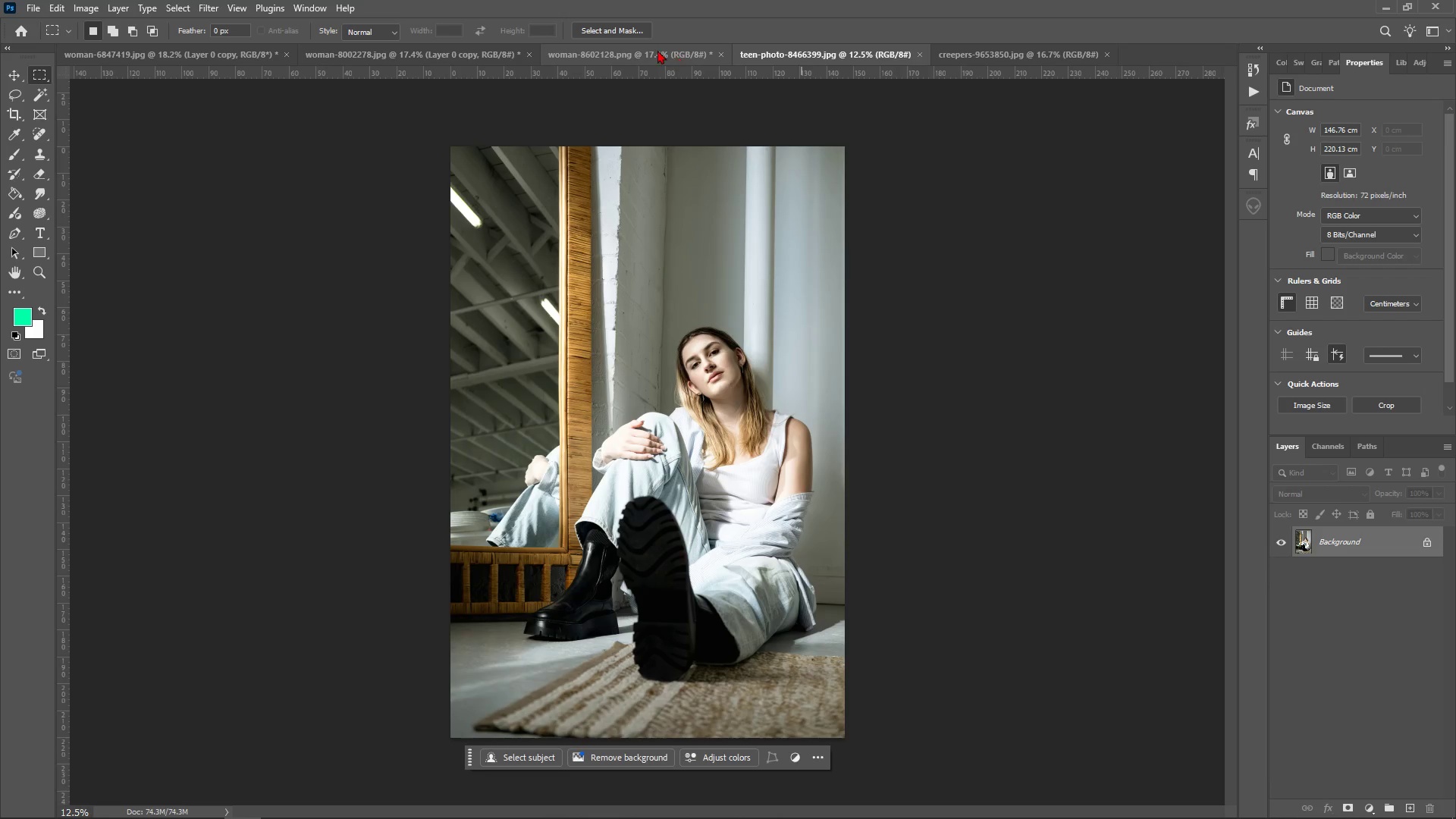 
left_click([657, 50])
 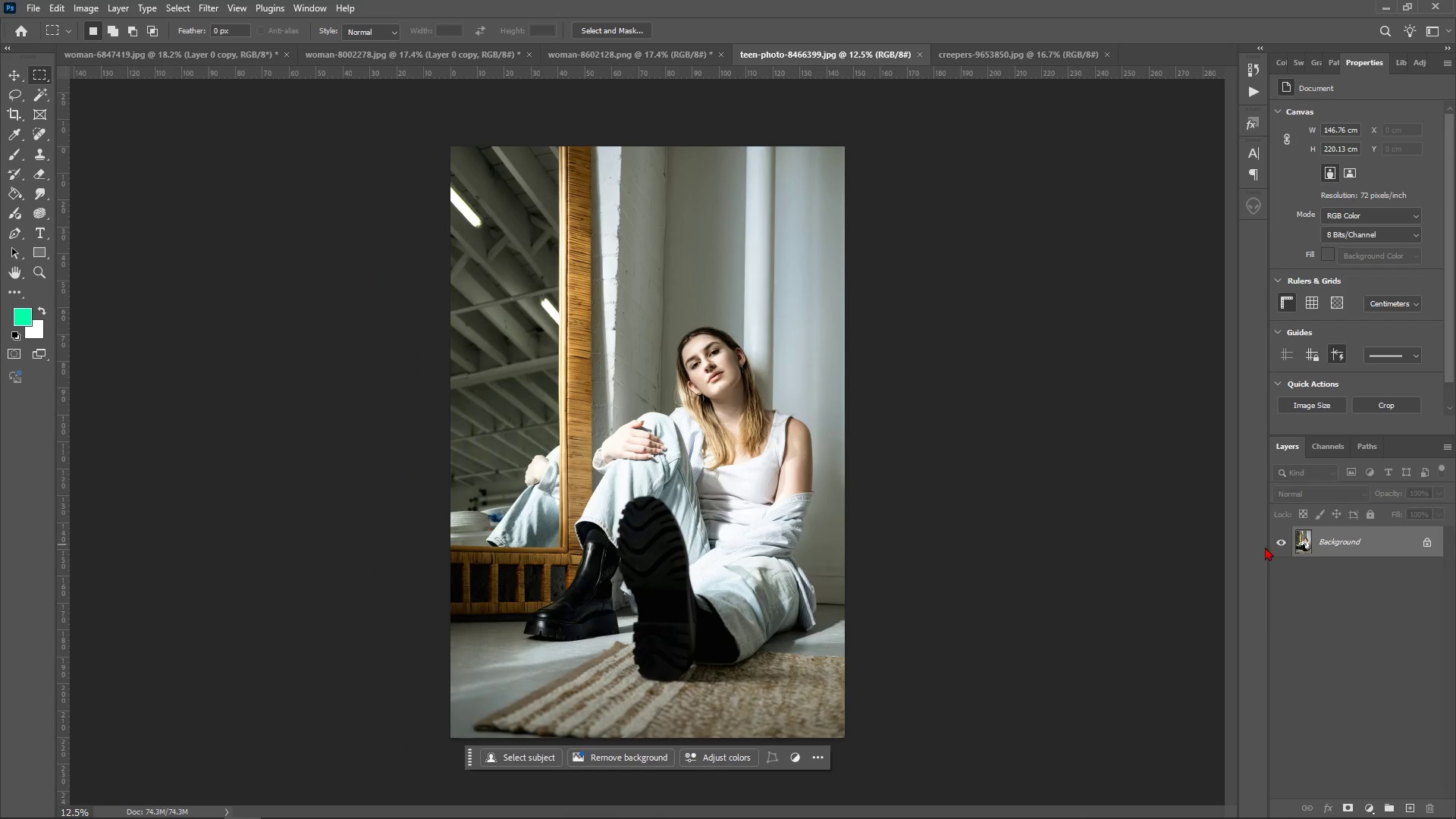 
double_click([1334, 553])
 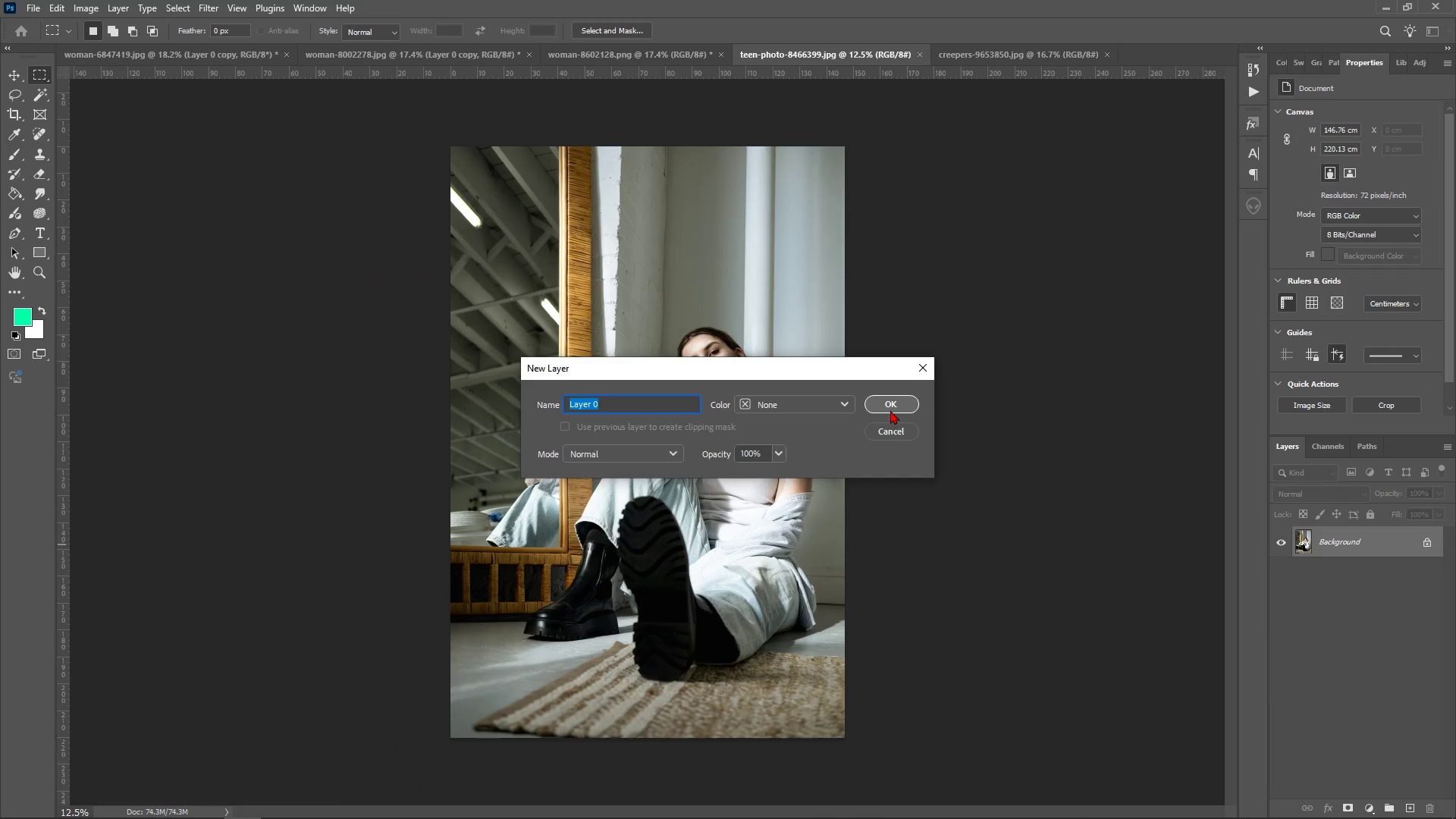 
left_click([890, 410])
 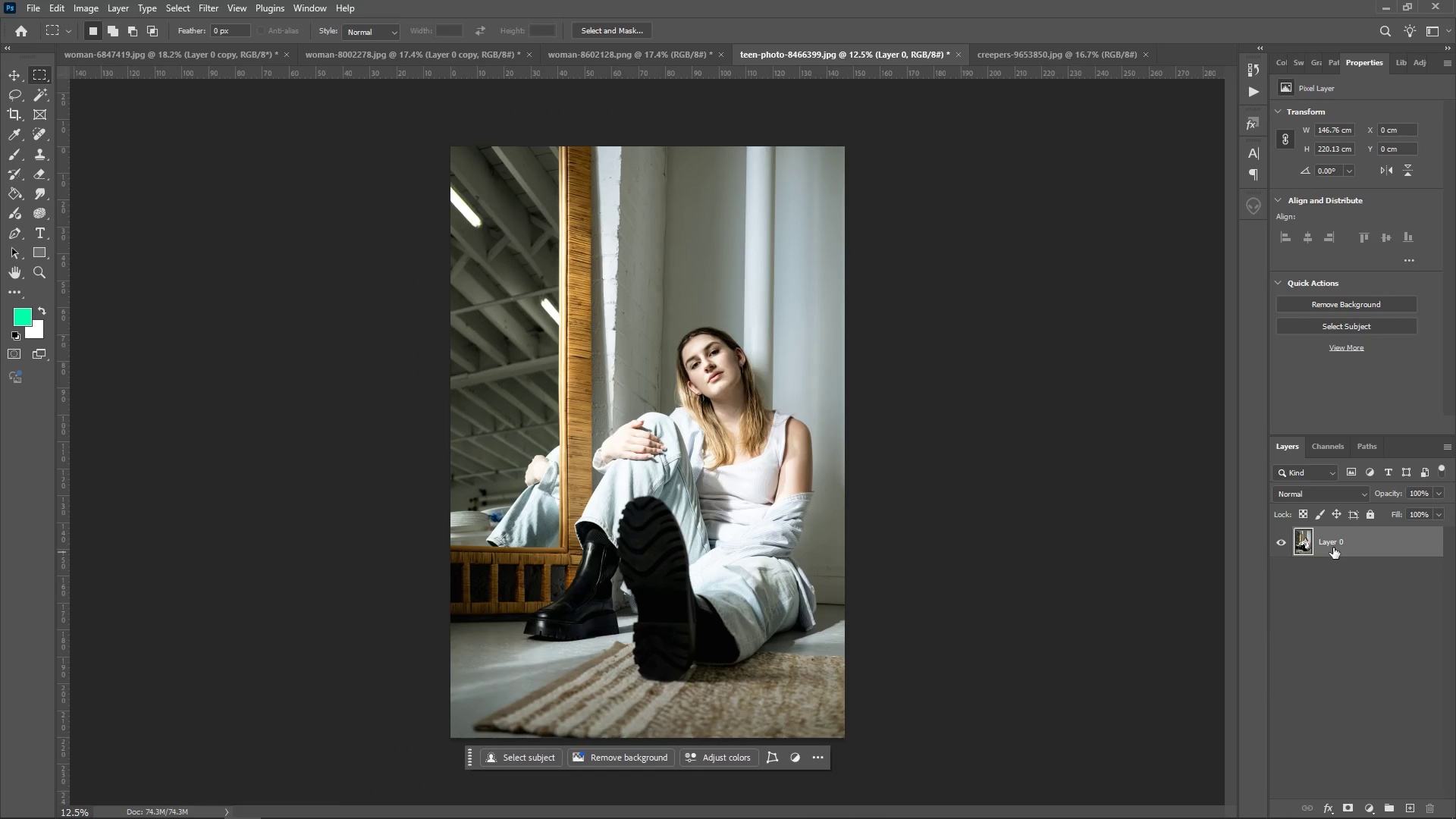 
left_click_drag(start_coordinate=[1338, 545], to_coordinate=[1414, 804])
 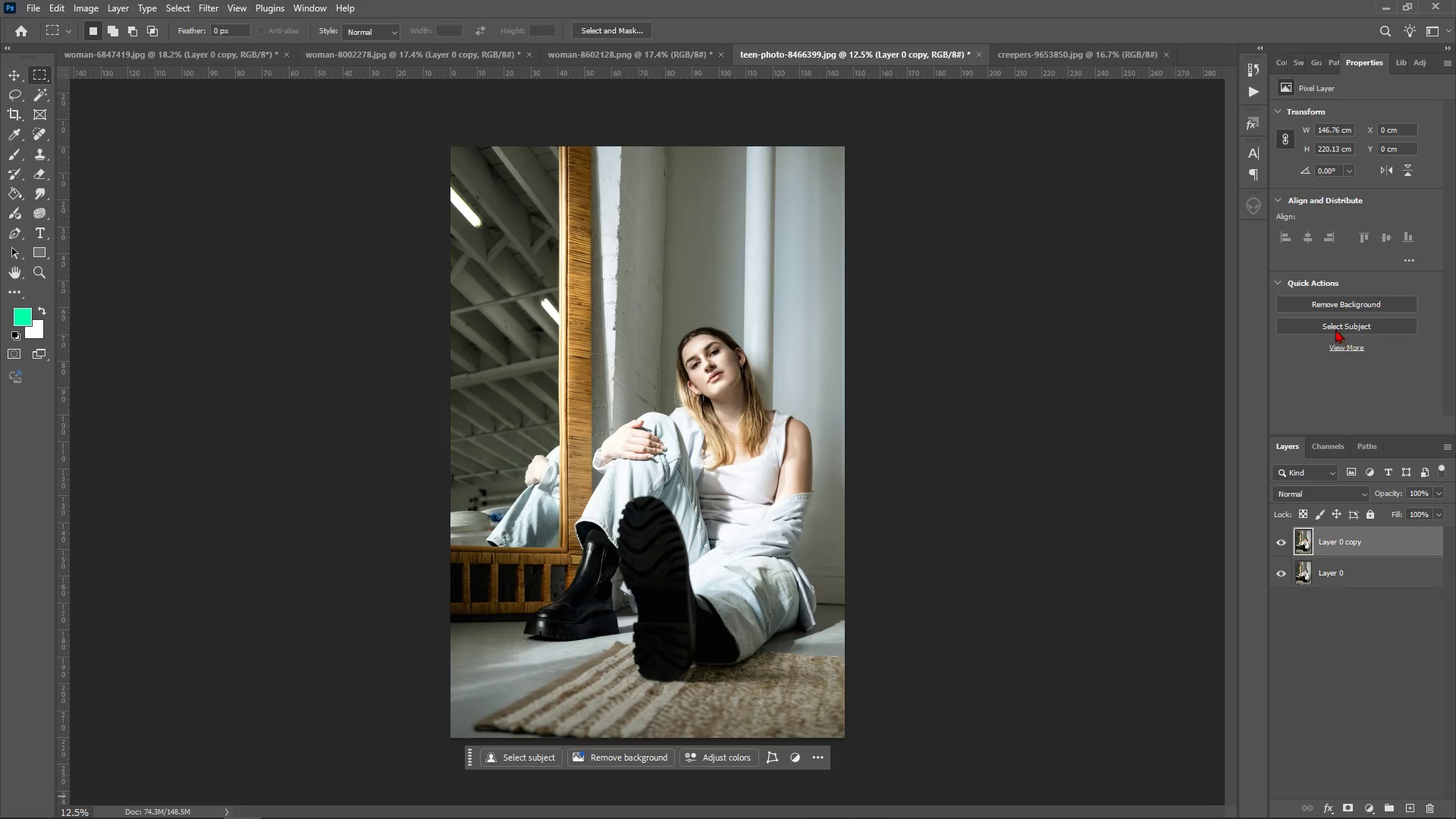 
left_click([1332, 326])
 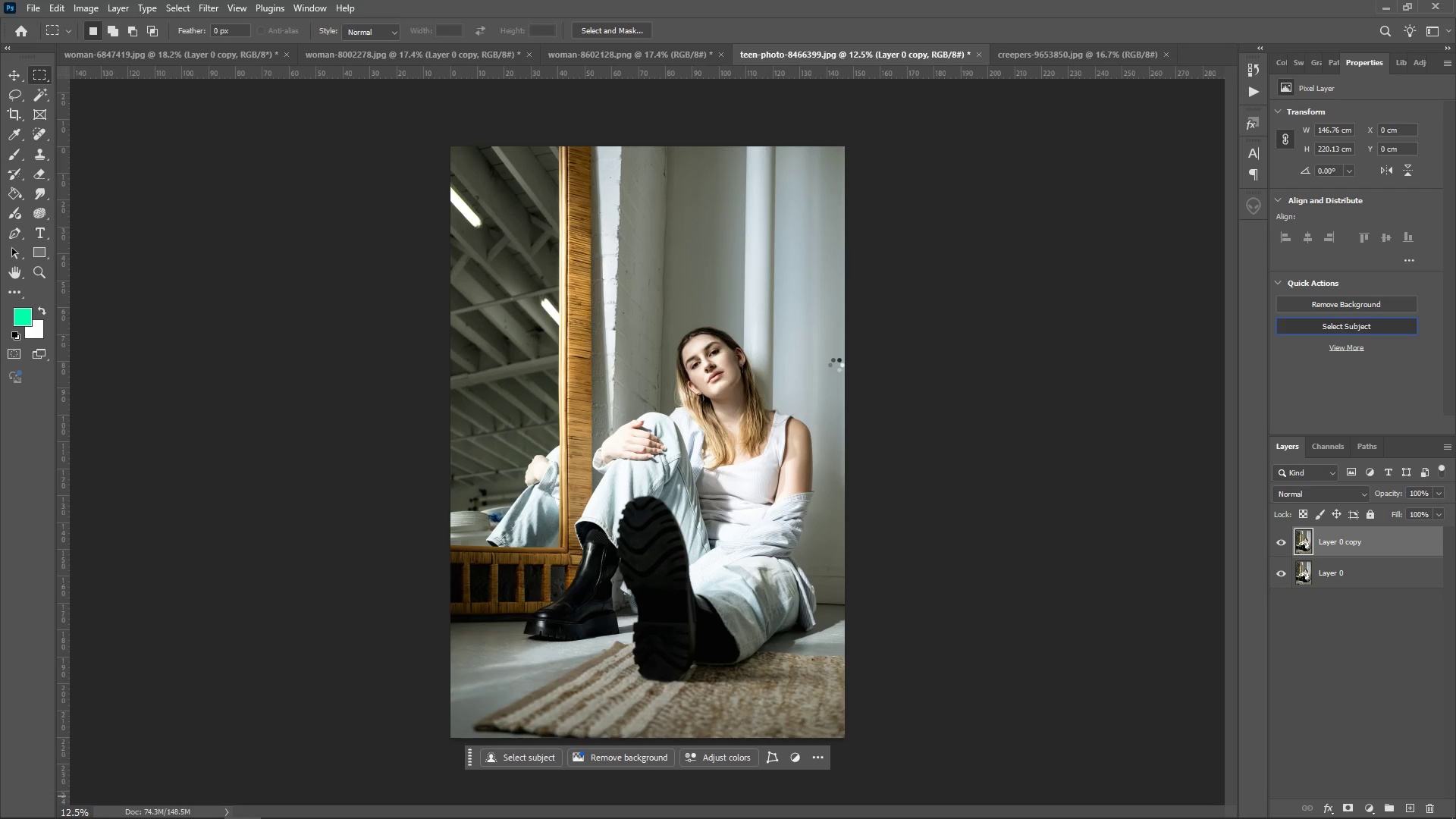 
wait(9.0)
 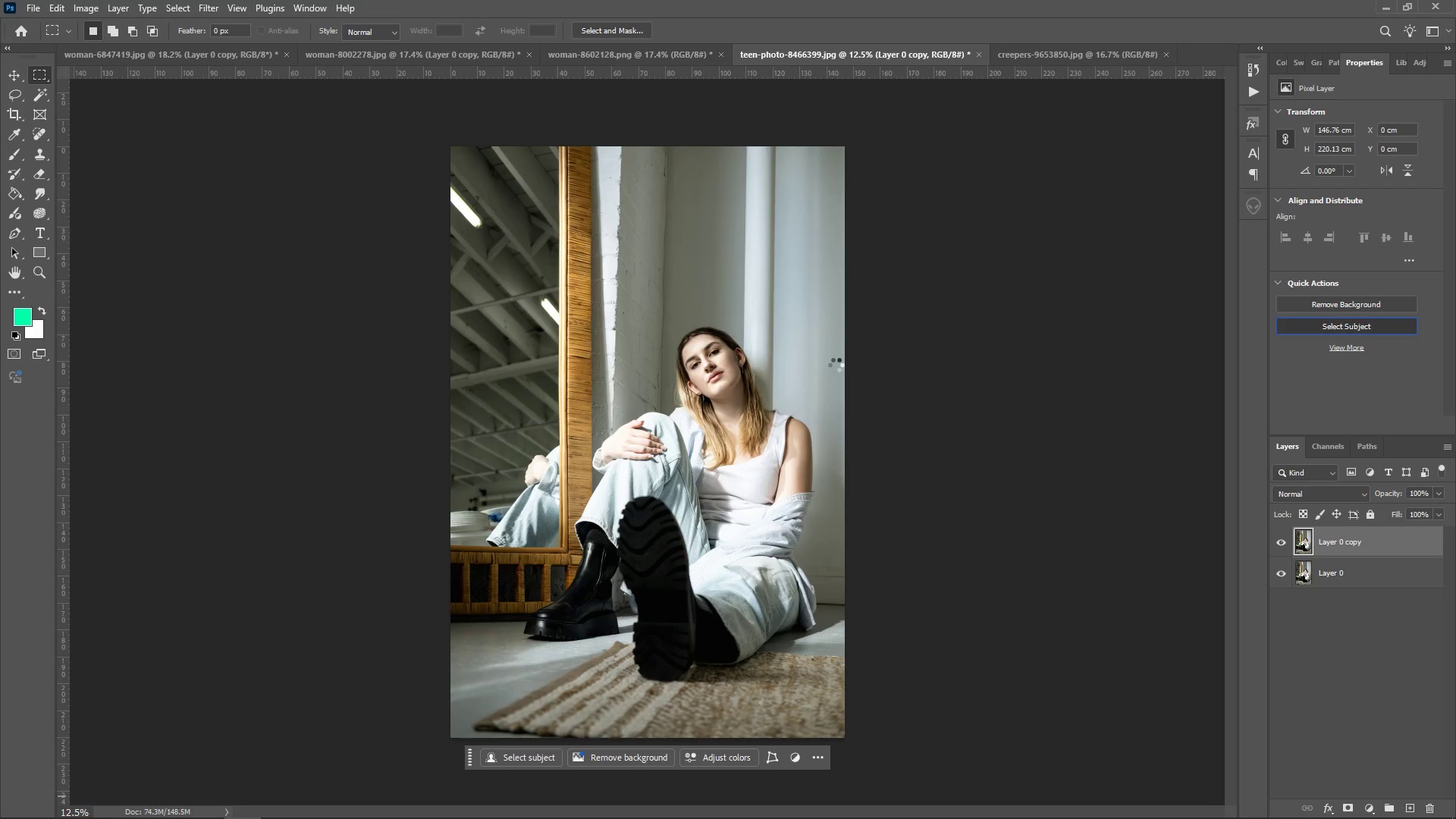 
right_click([718, 459])
 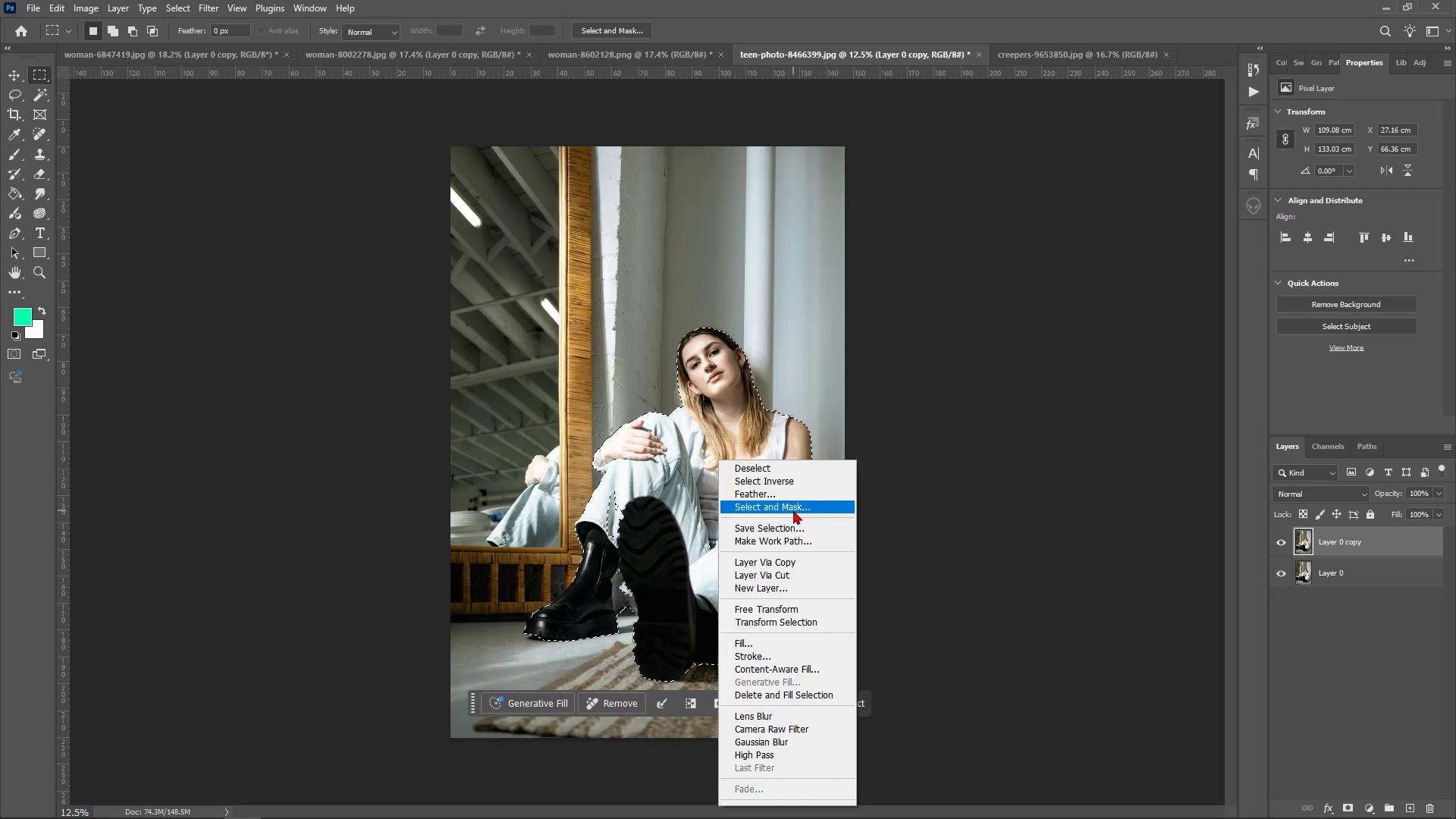 
left_click([793, 510])
 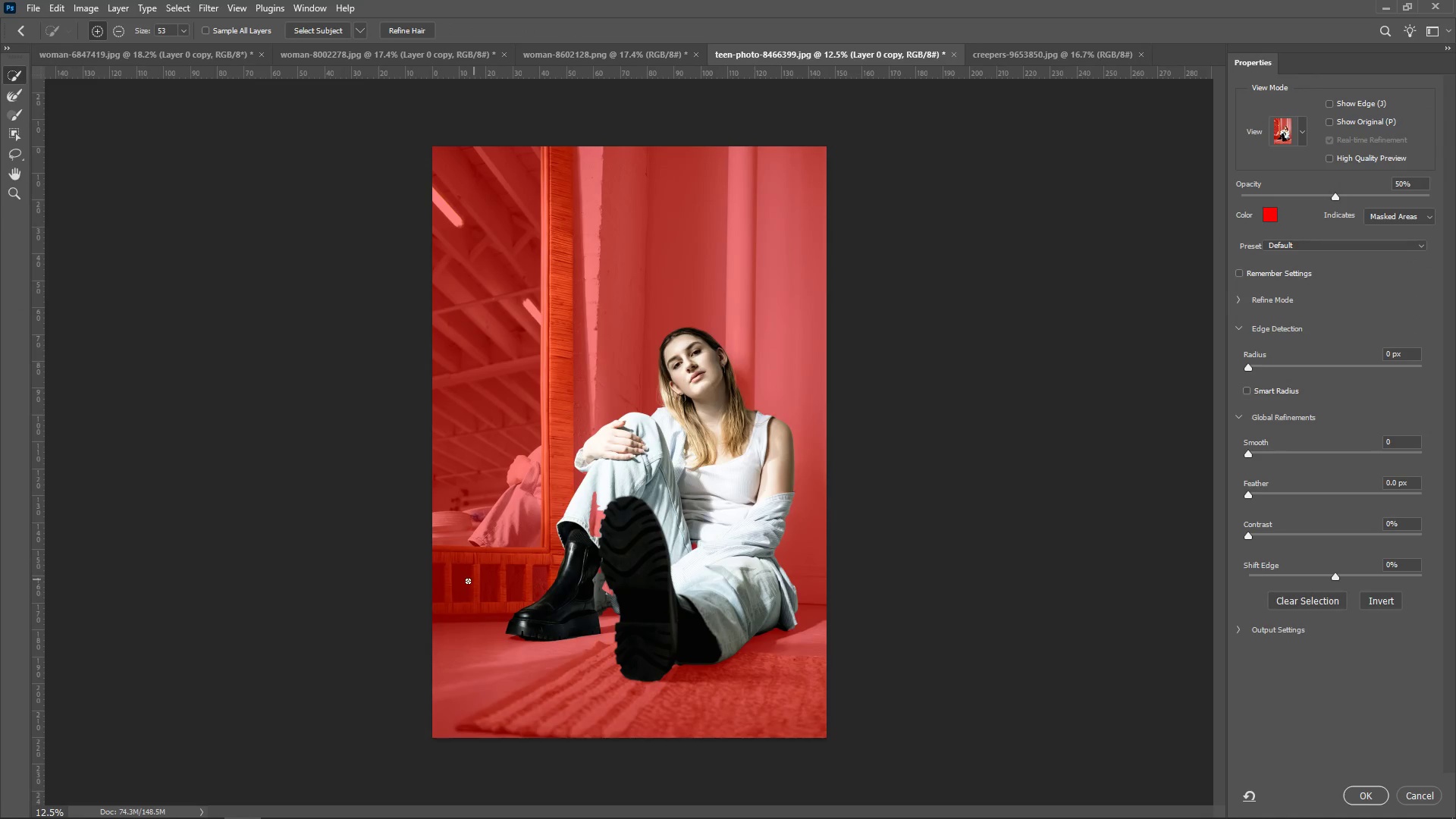 
hold_key(key=AltLeft, duration=0.83)
scroll: coordinate [579, 541], scroll_direction: up, amount: 13.0
 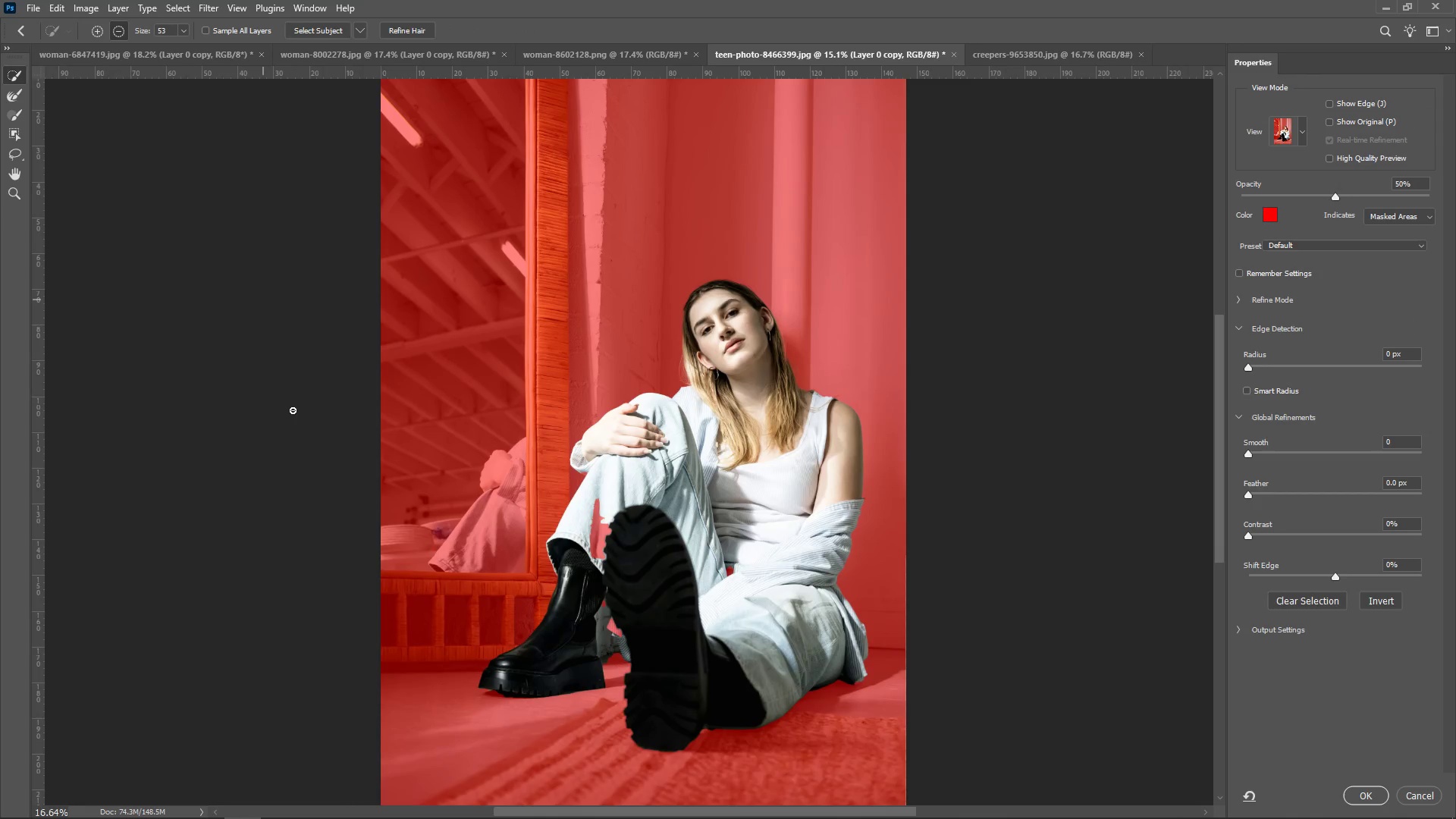 
hold_key(key=AltLeft, duration=0.99)
scroll: coordinate [526, 567], scroll_direction: up, amount: 5.0
 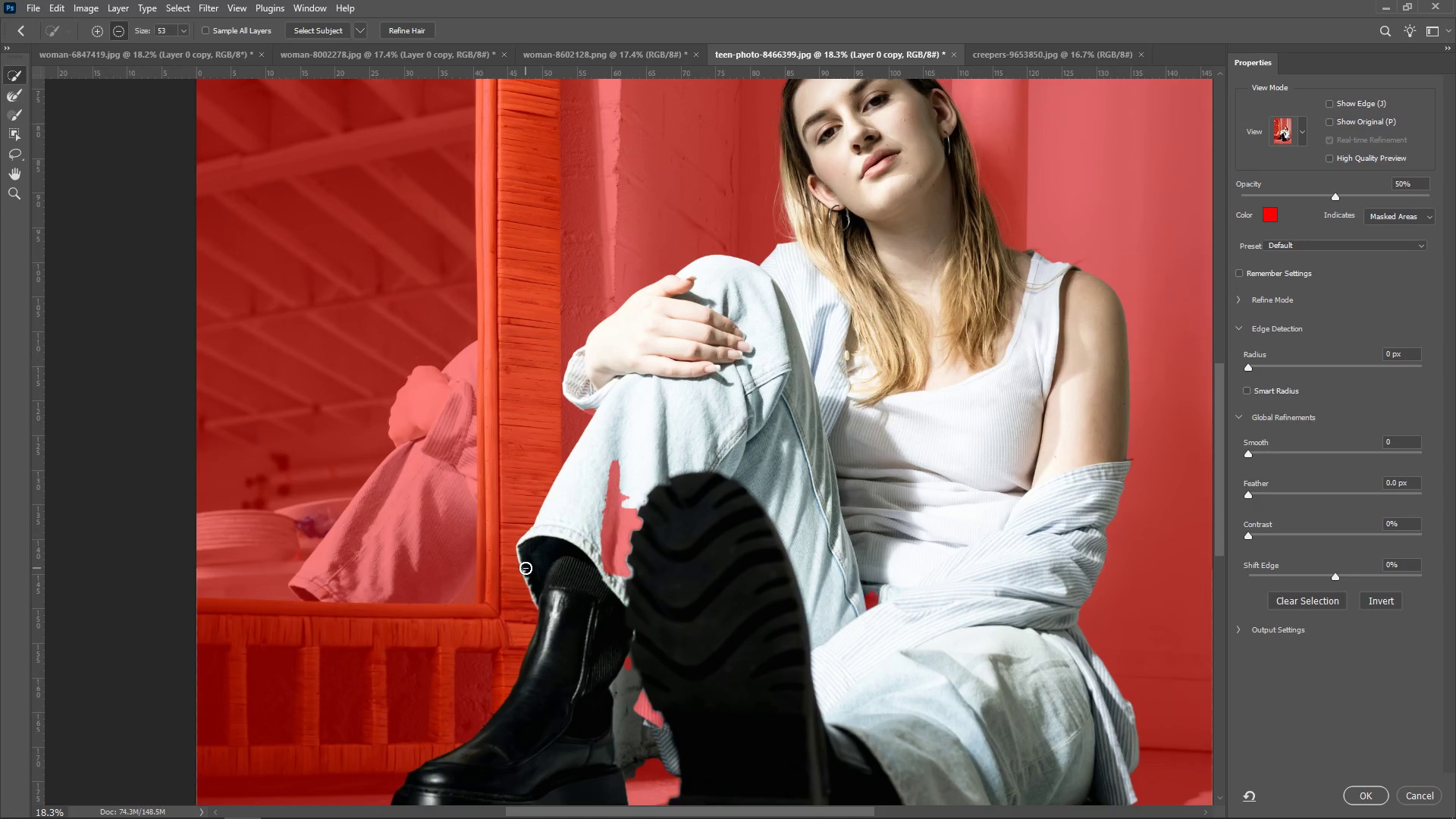 
hold_key(key=AltLeft, duration=7.78)
scroll: coordinate [634, 515], scroll_direction: down, amount: 13.0
 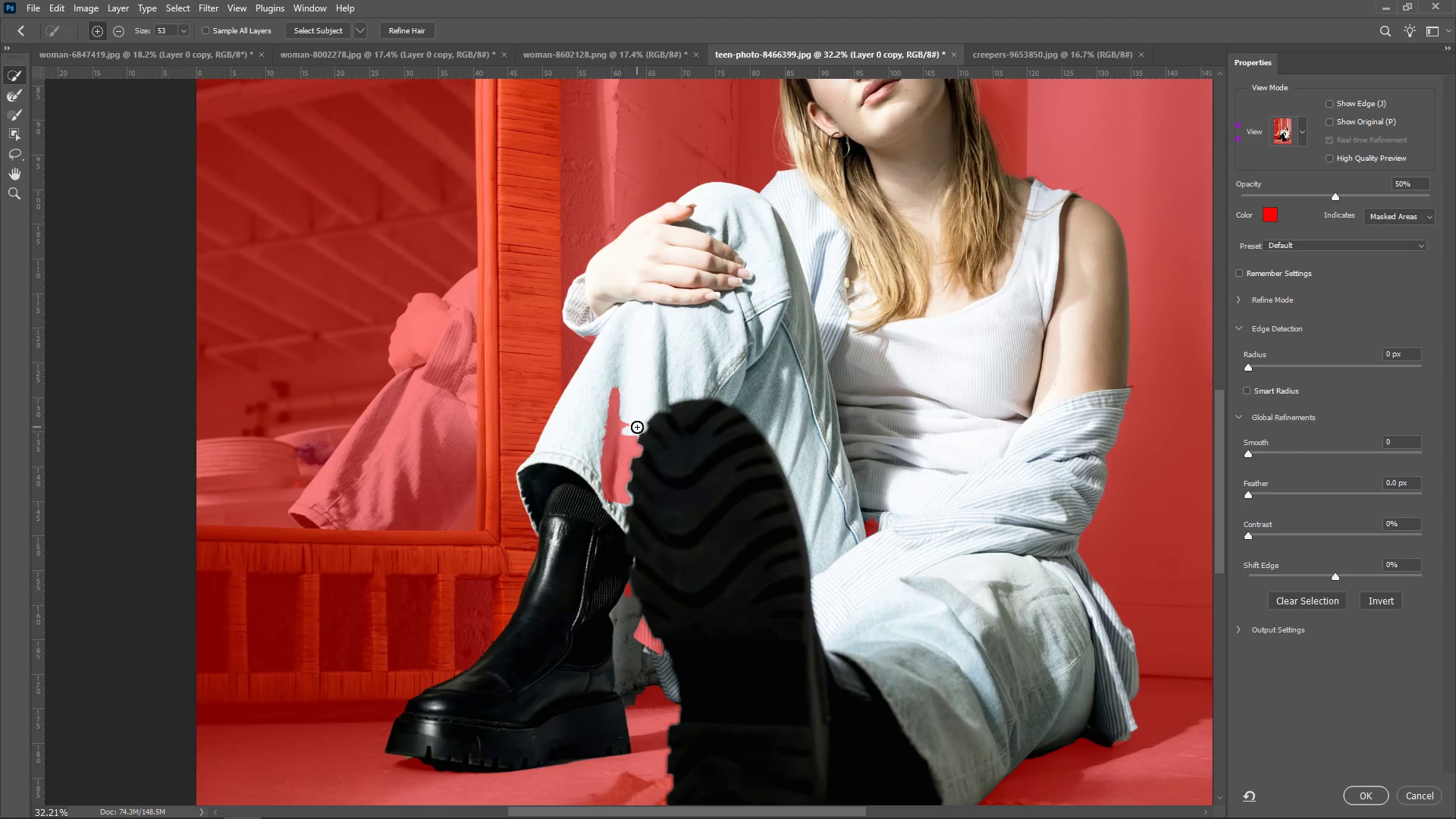 
left_click_drag(start_coordinate=[637, 427], to_coordinate=[671, 620])
 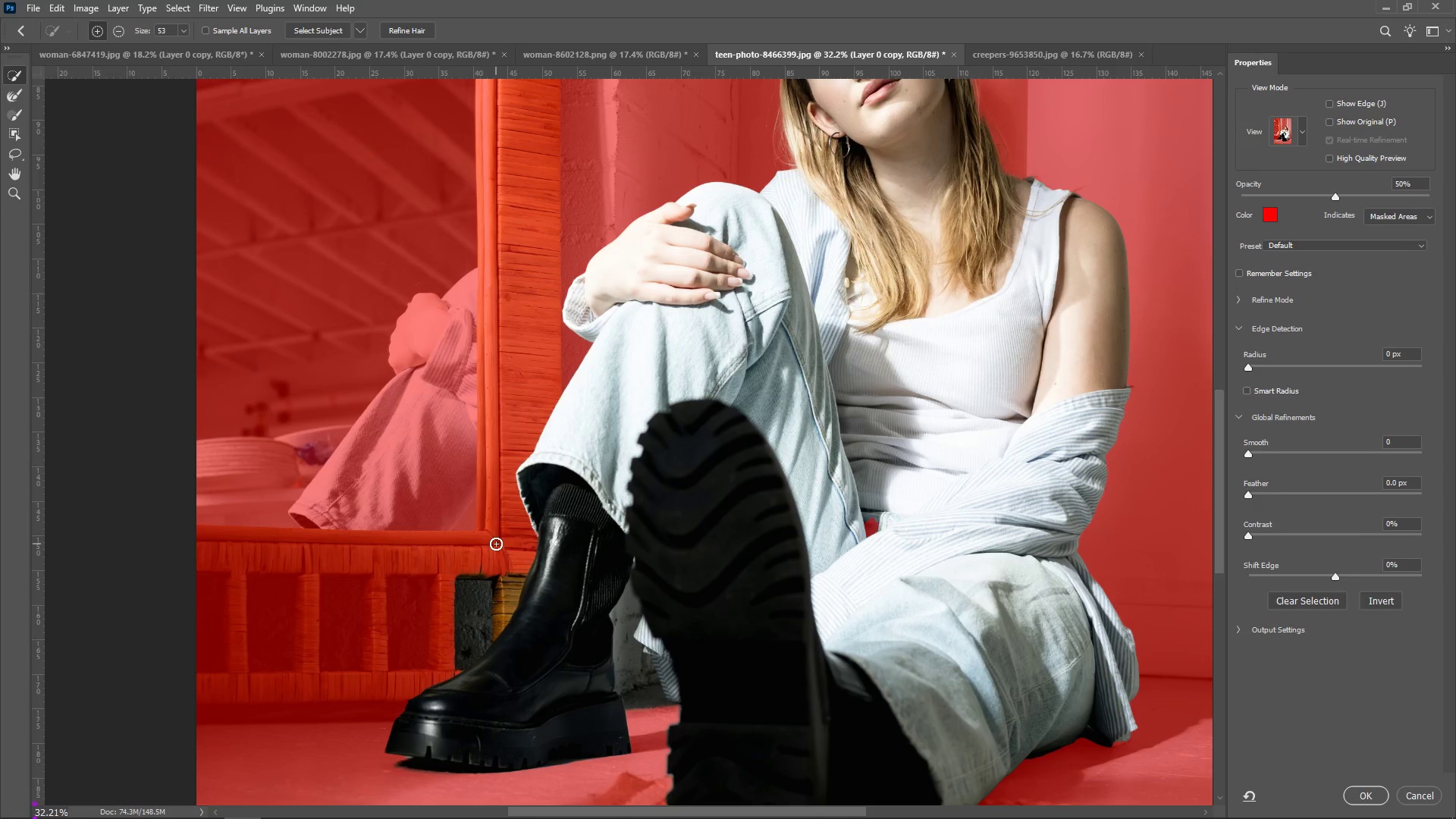 
hold_key(key=AltLeft, duration=1.51)
left_click_drag(start_coordinate=[444, 649], to_coordinate=[419, 671])
 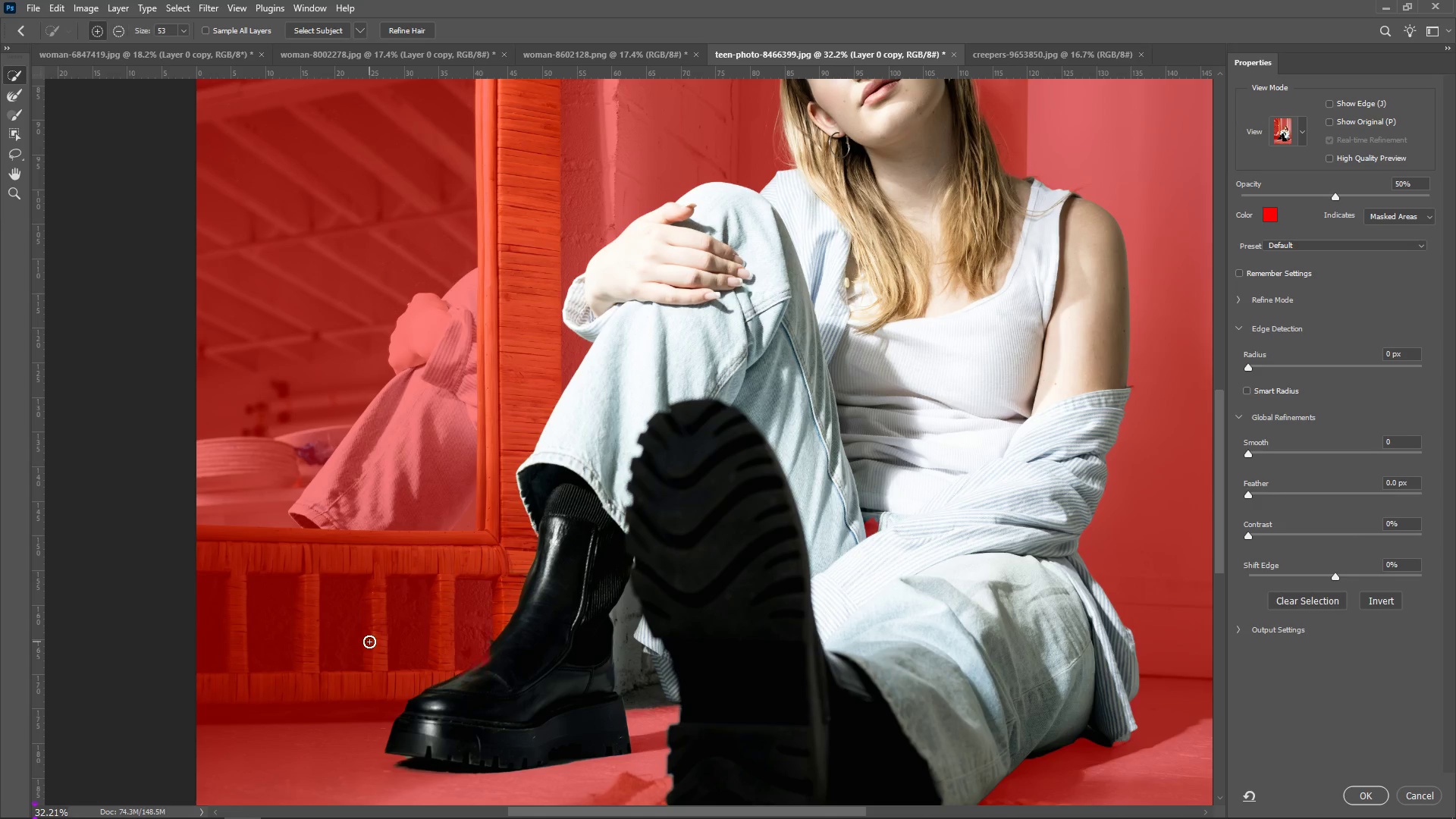 
hold_key(key=AltLeft, duration=1.13)
 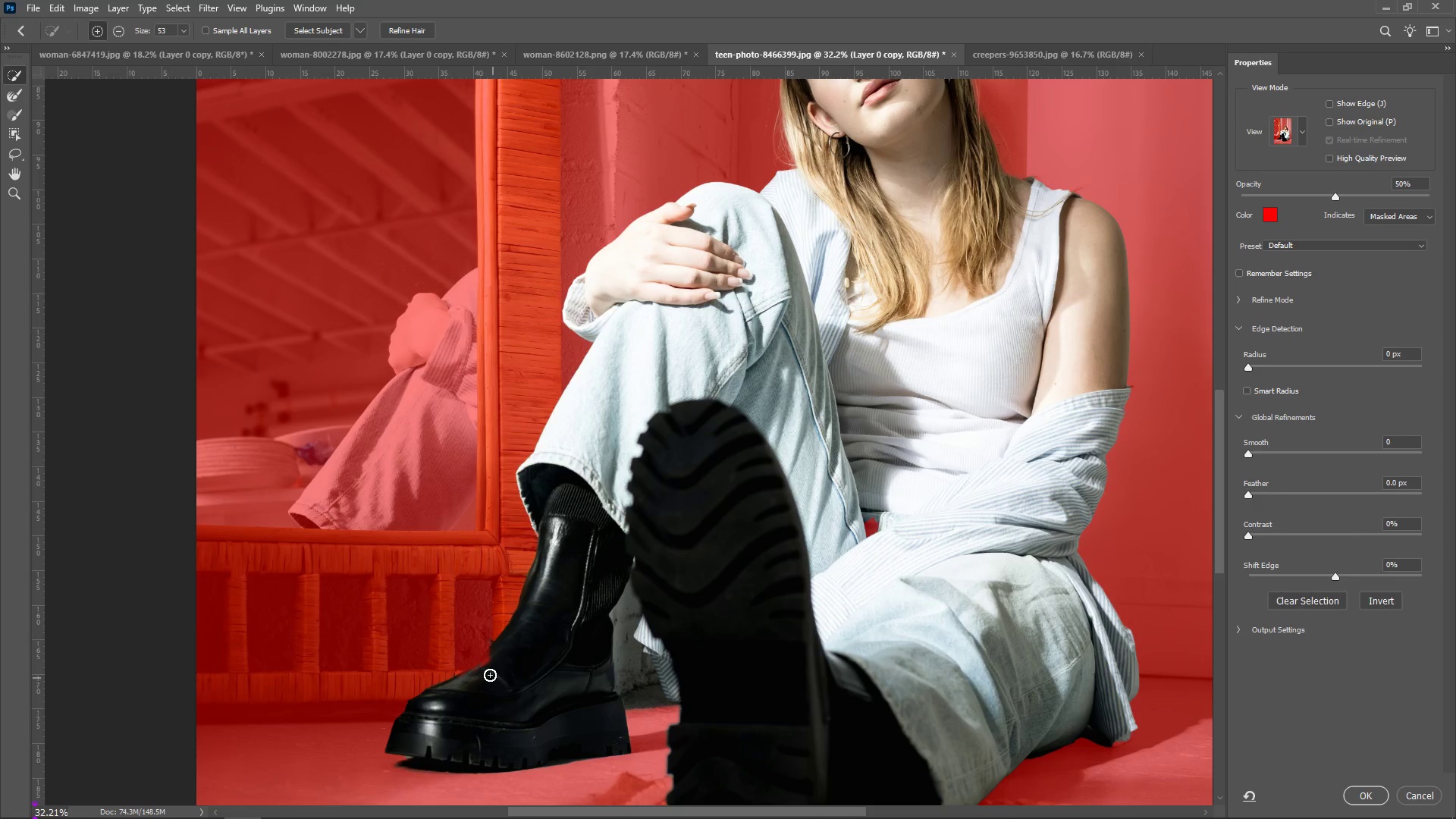 
left_click_drag(start_coordinate=[475, 669], to_coordinate=[506, 651])
 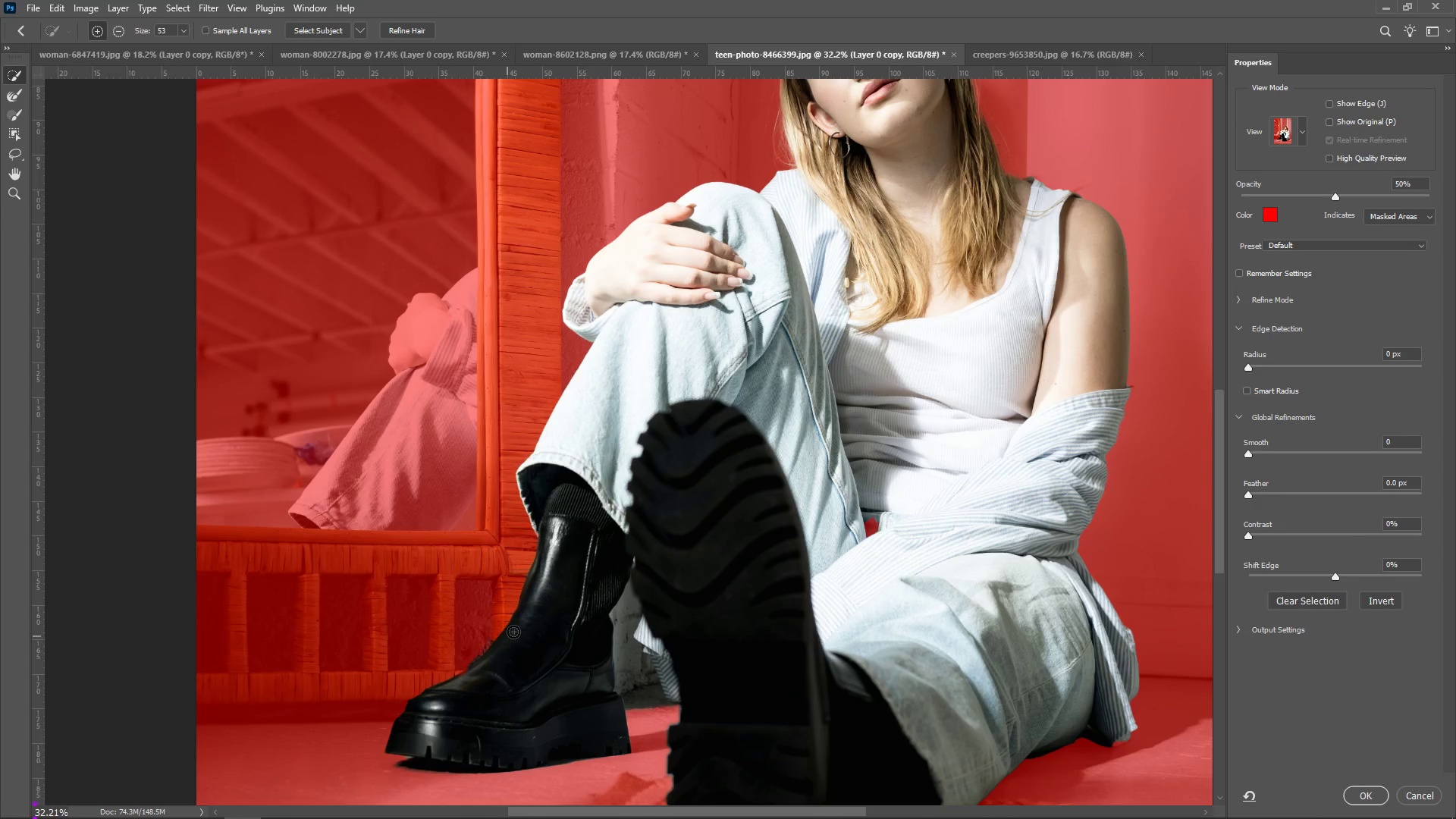 
scroll: coordinate [915, 508], scroll_direction: down, amount: 14.0
 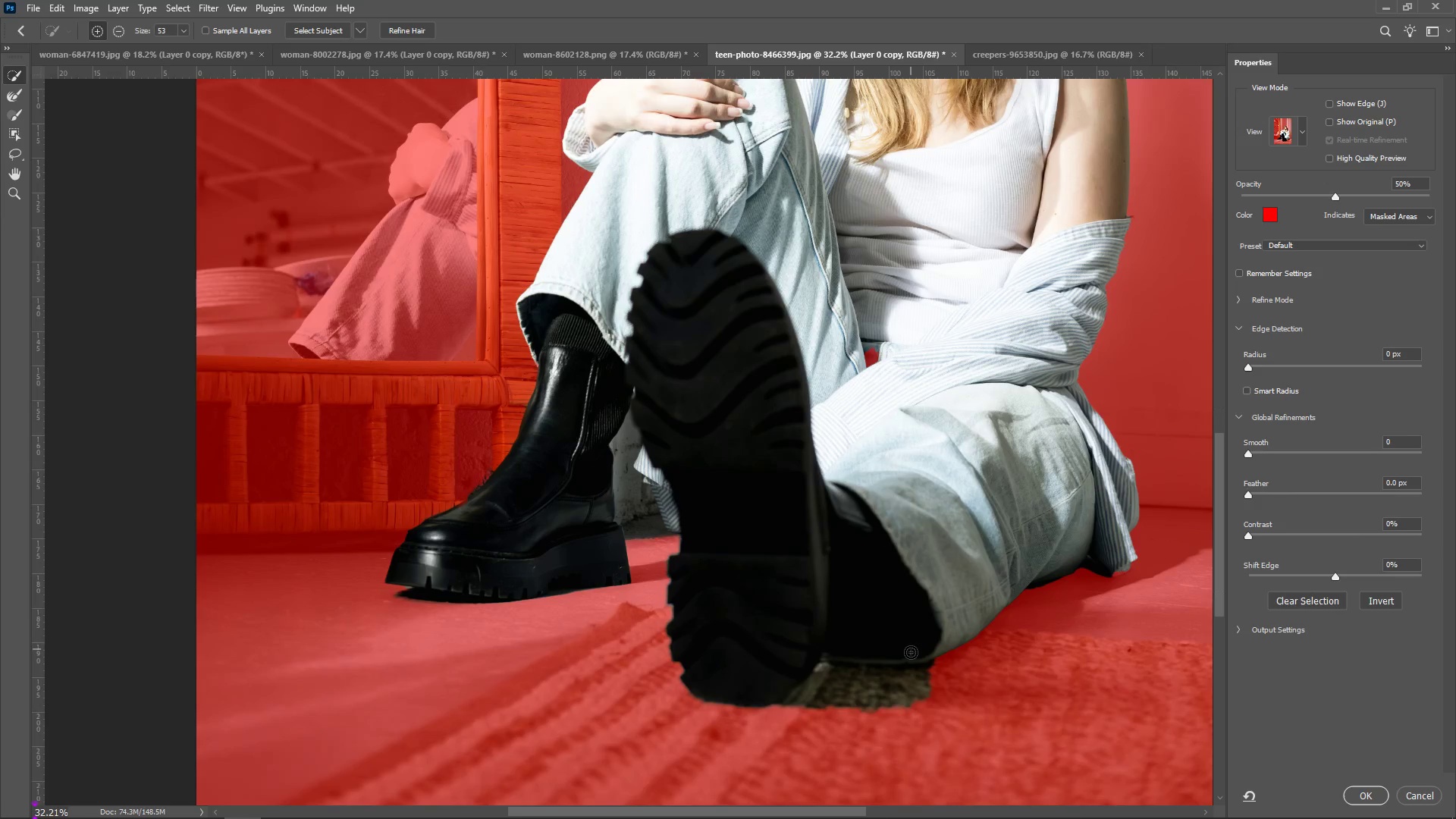 
hold_key(key=AltLeft, duration=1.5)
left_click_drag(start_coordinate=[817, 711], to_coordinate=[912, 705])
 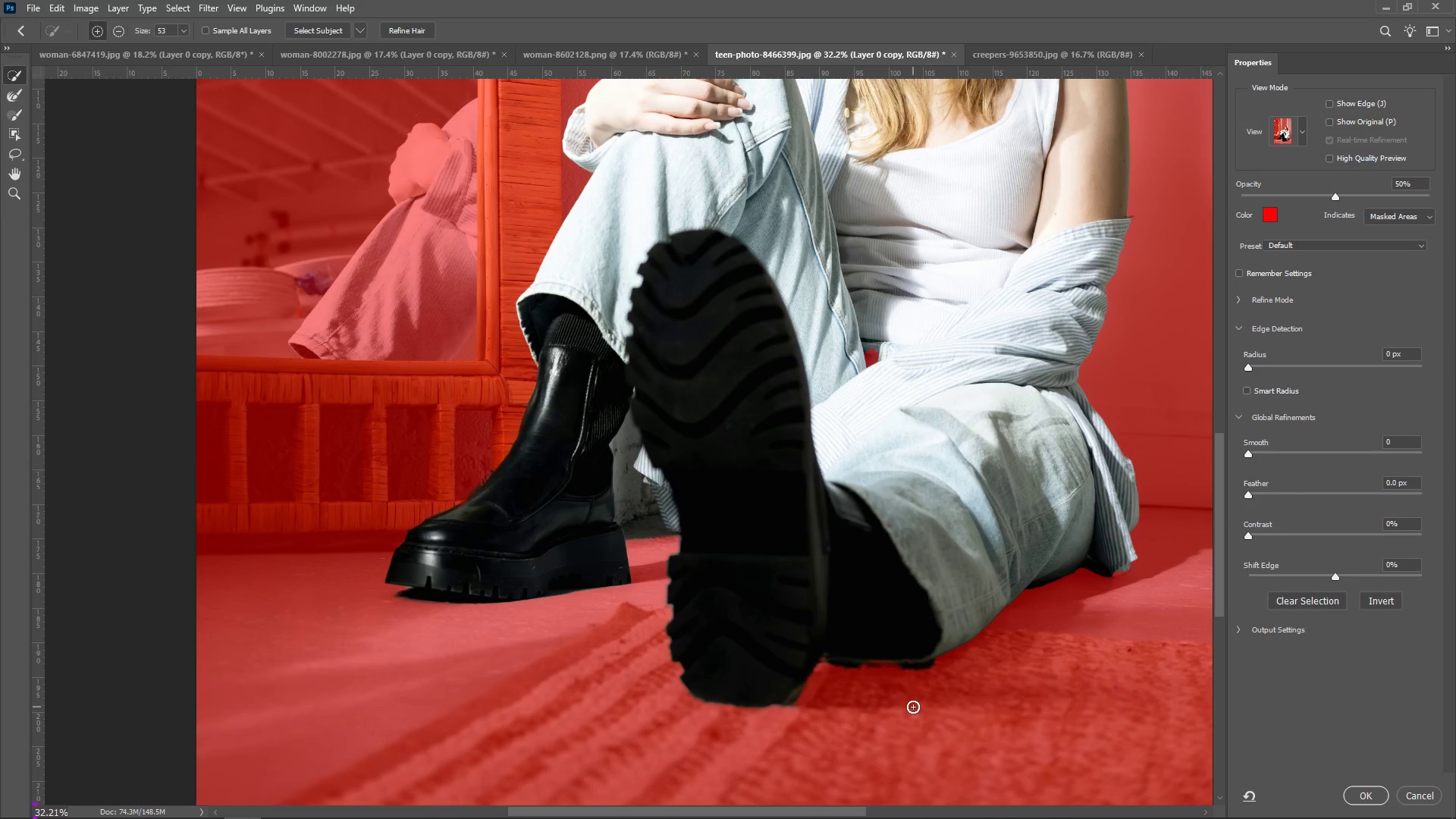 
hold_key(key=AltLeft, duration=1.51)
 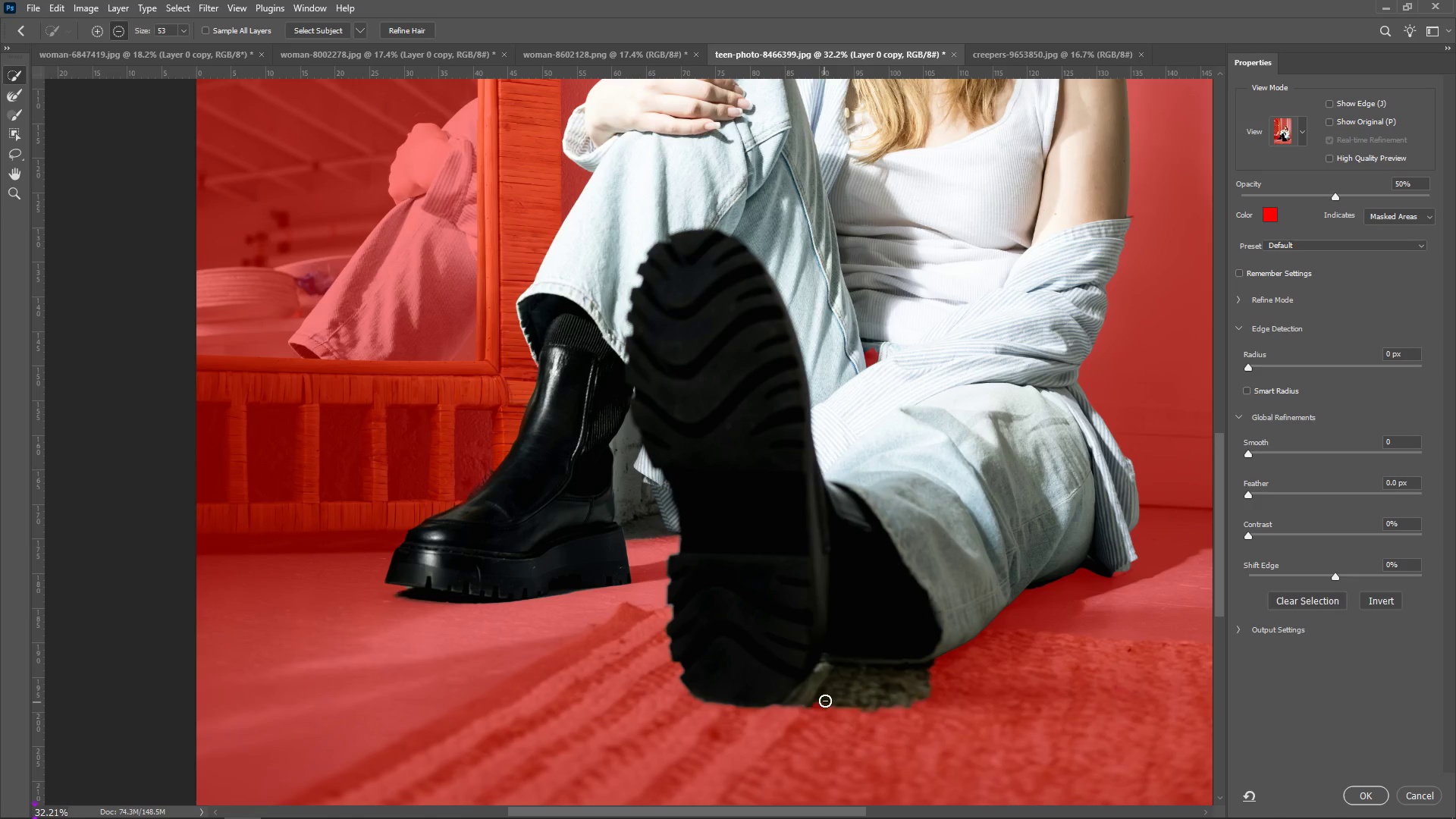 
hold_key(key=AltLeft, duration=1.52)
 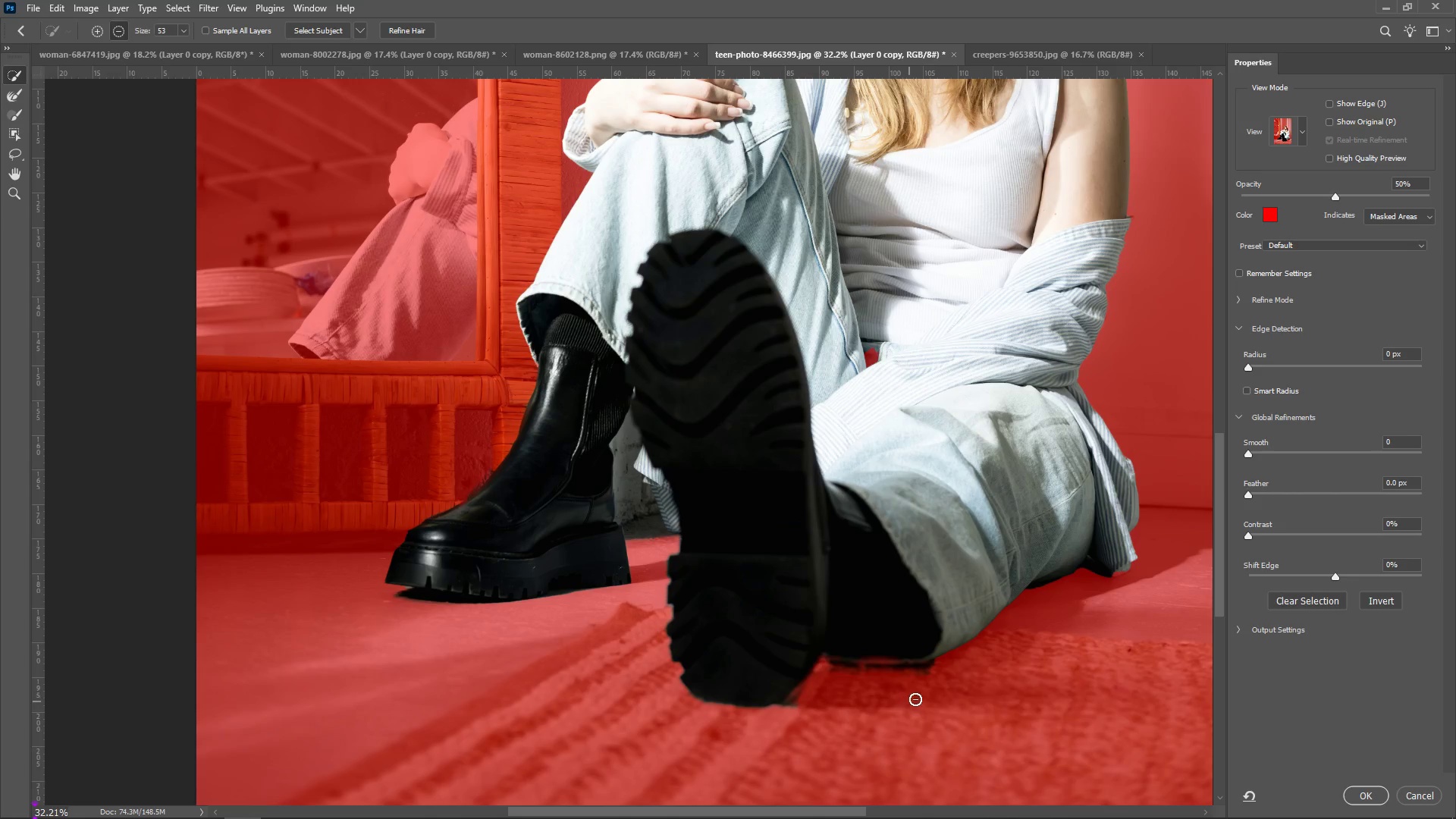 
hold_key(key=AltLeft, duration=0.37)
 